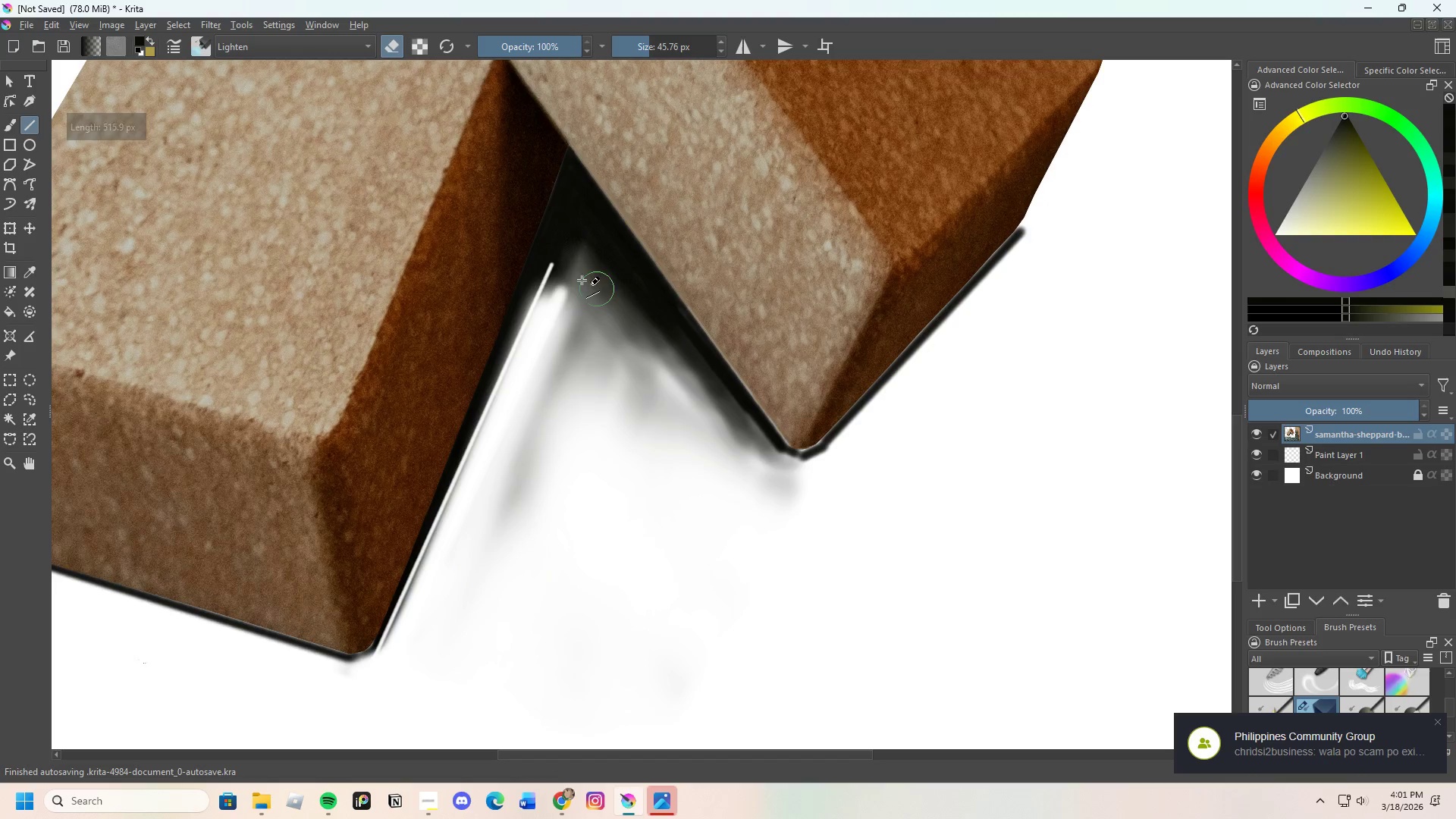 
left_click_drag(start_coordinate=[594, 255], to_coordinate=[756, 462])
 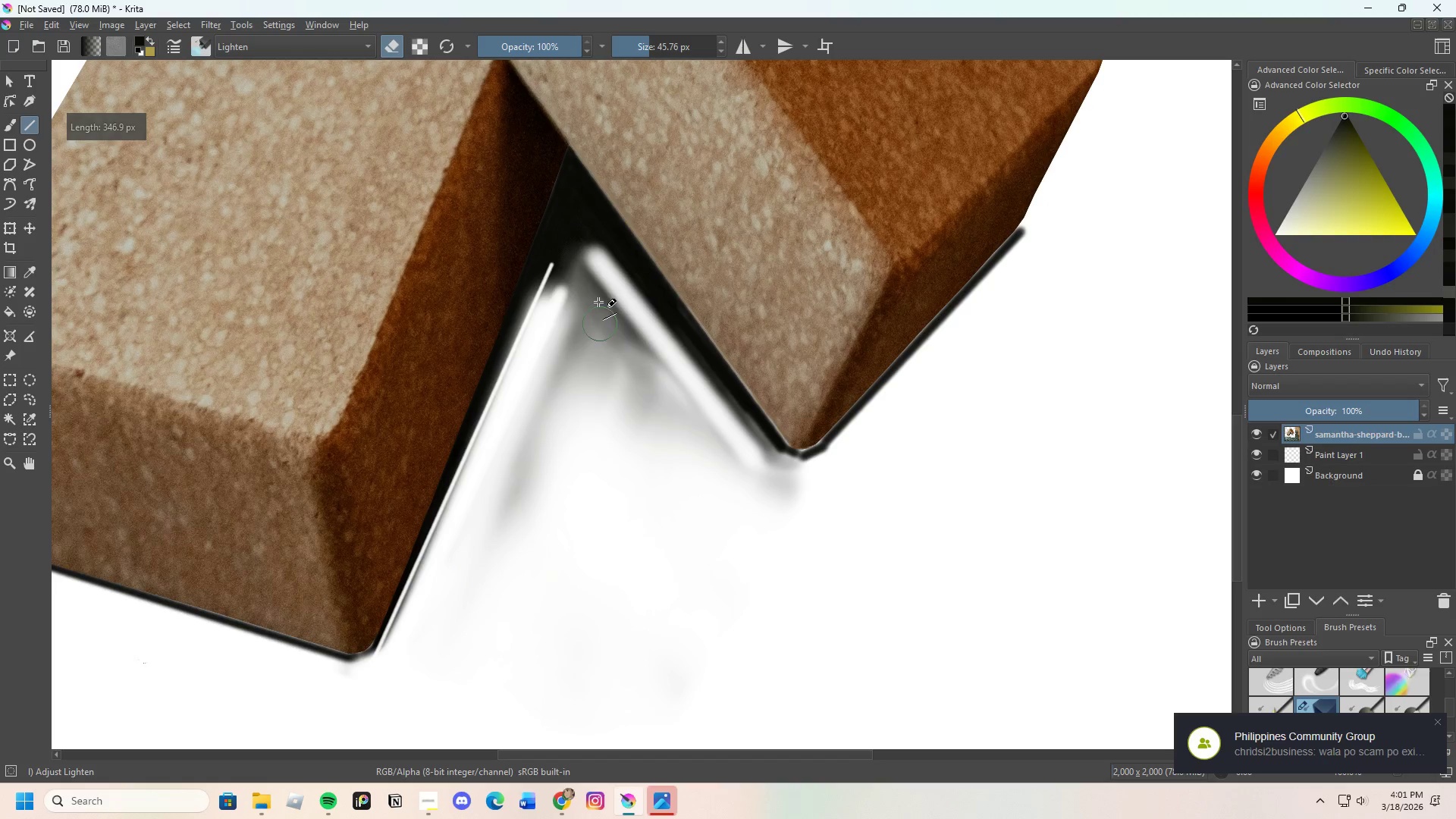 
left_click_drag(start_coordinate=[595, 280], to_coordinate=[531, 518])
 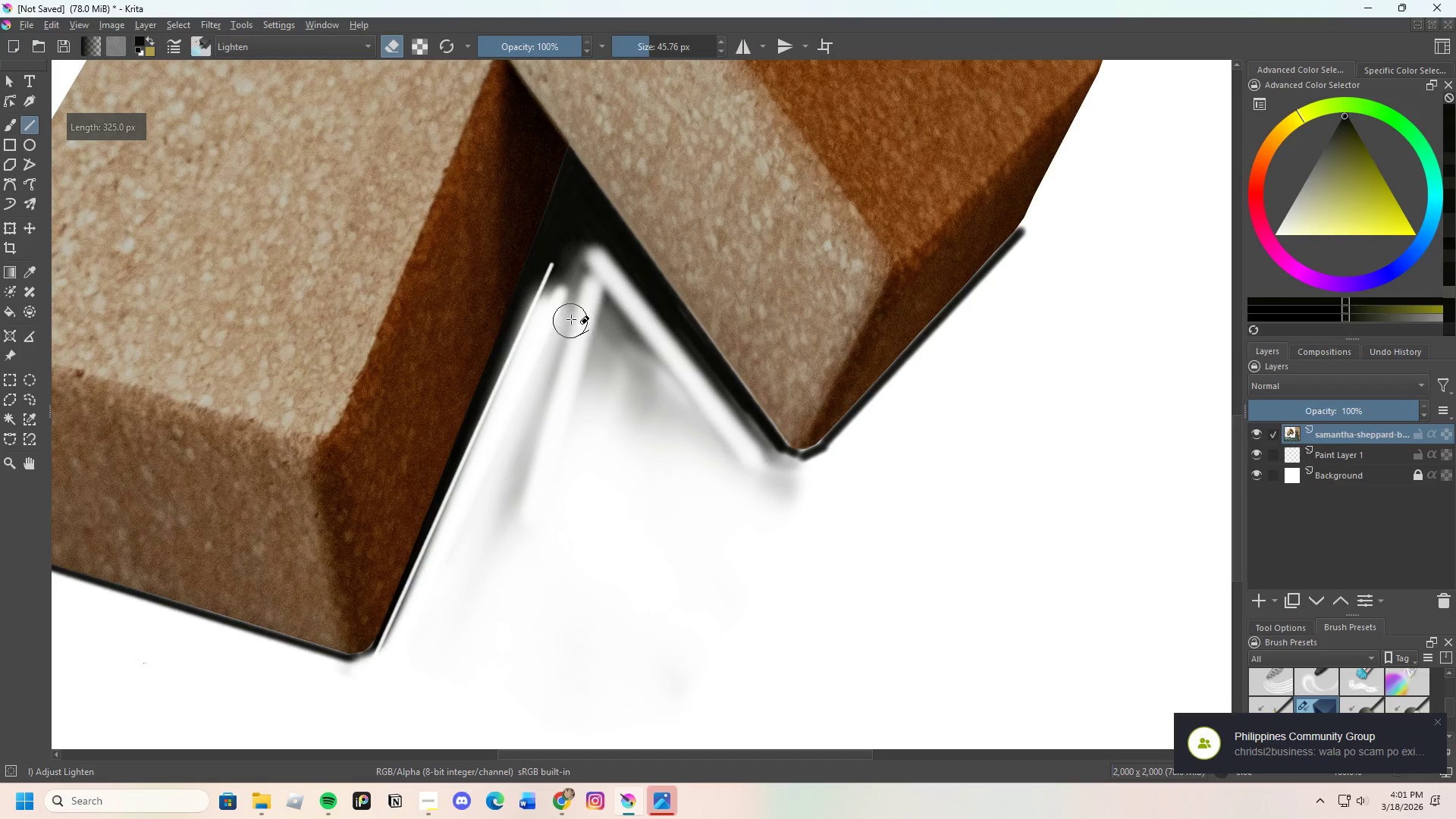 
left_click_drag(start_coordinate=[582, 302], to_coordinate=[732, 522])
 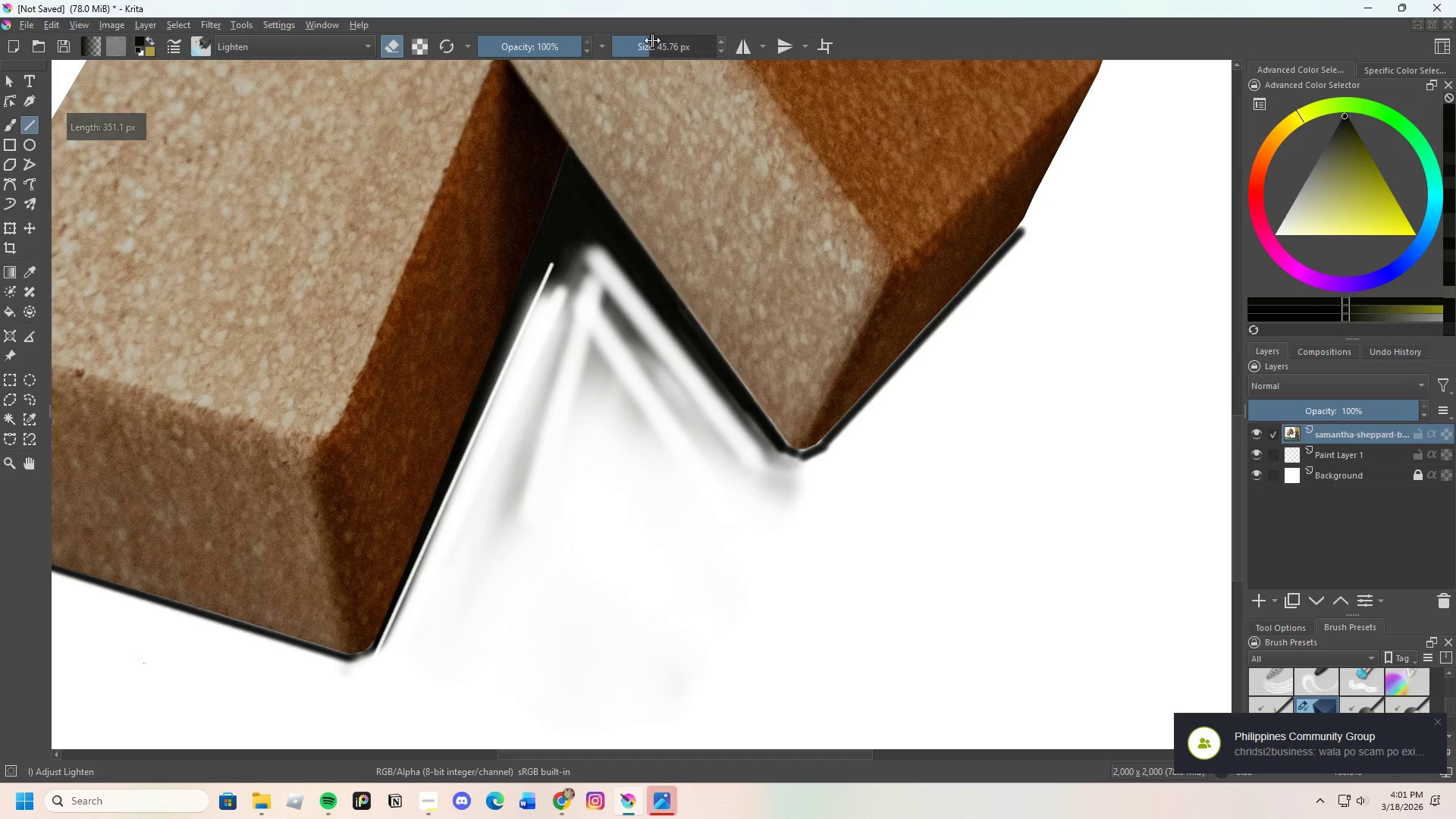 
left_click_drag(start_coordinate=[652, 40], to_coordinate=[662, 52])
 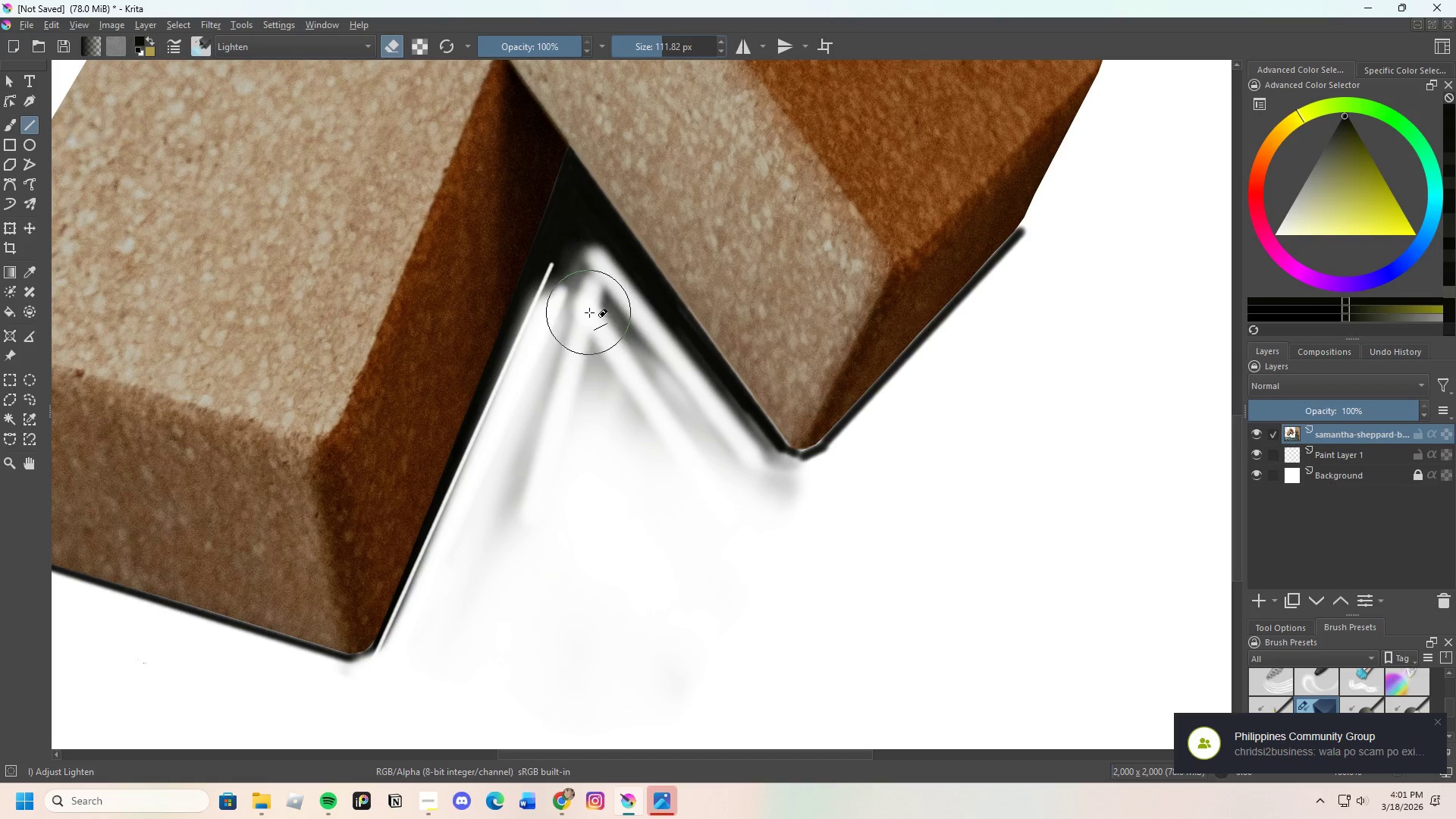 
left_click_drag(start_coordinate=[592, 317], to_coordinate=[723, 494])
 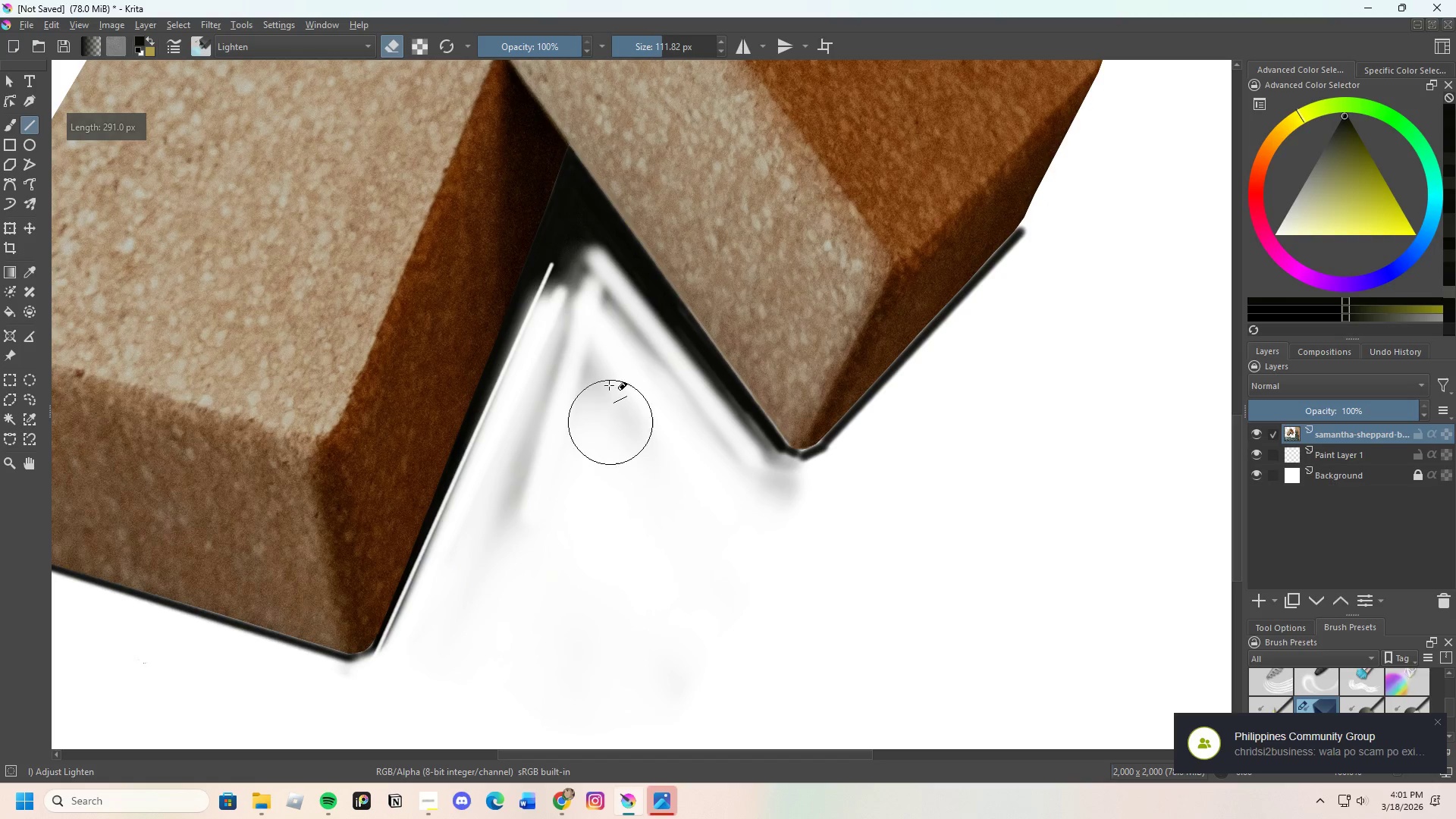 
left_click_drag(start_coordinate=[607, 374], to_coordinate=[527, 567])
 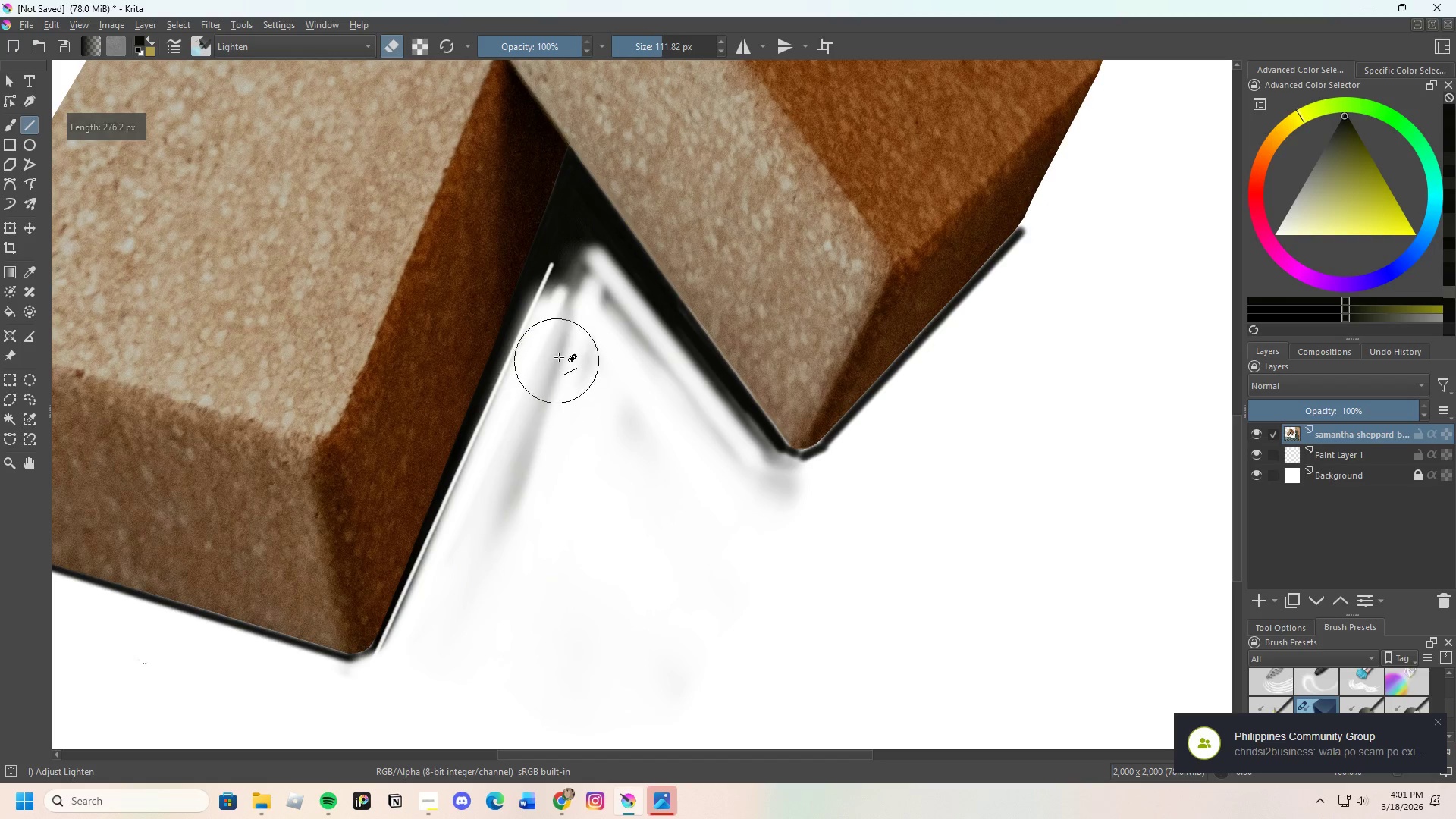 
left_click_drag(start_coordinate=[559, 362], to_coordinate=[462, 615])
 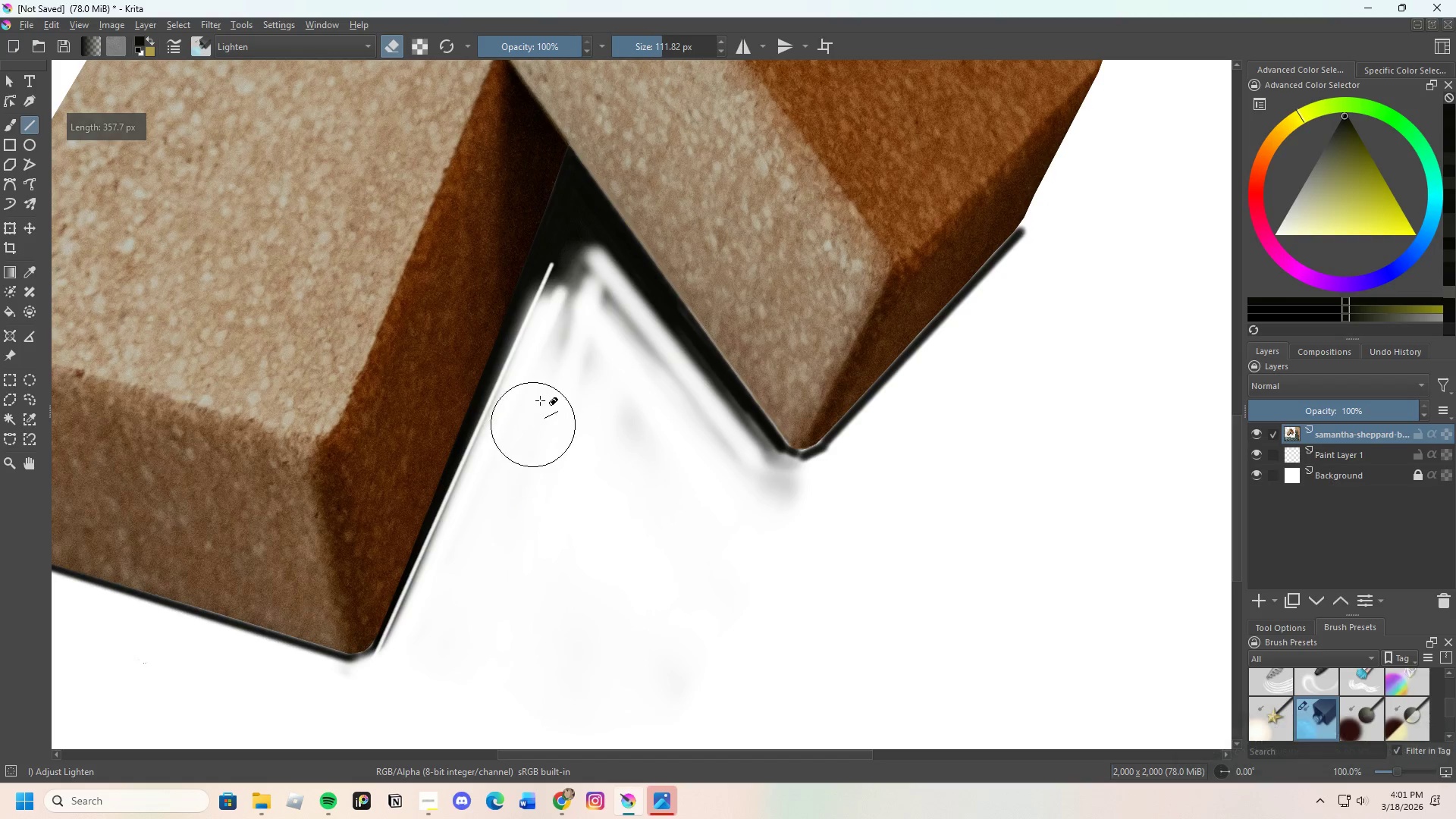 
left_click_drag(start_coordinate=[538, 400], to_coordinate=[409, 685])
 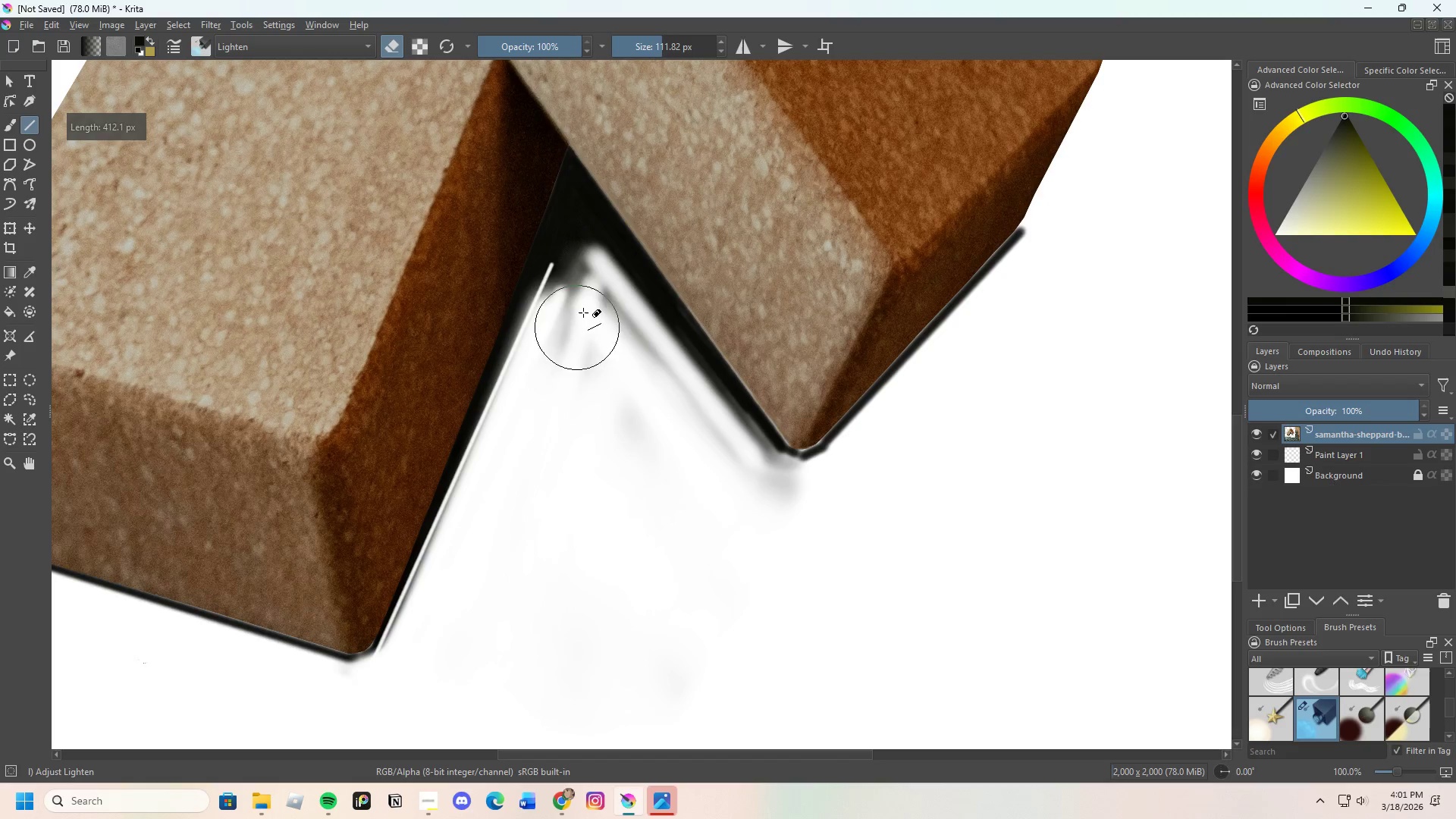 
left_click_drag(start_coordinate=[594, 291], to_coordinate=[768, 524])
 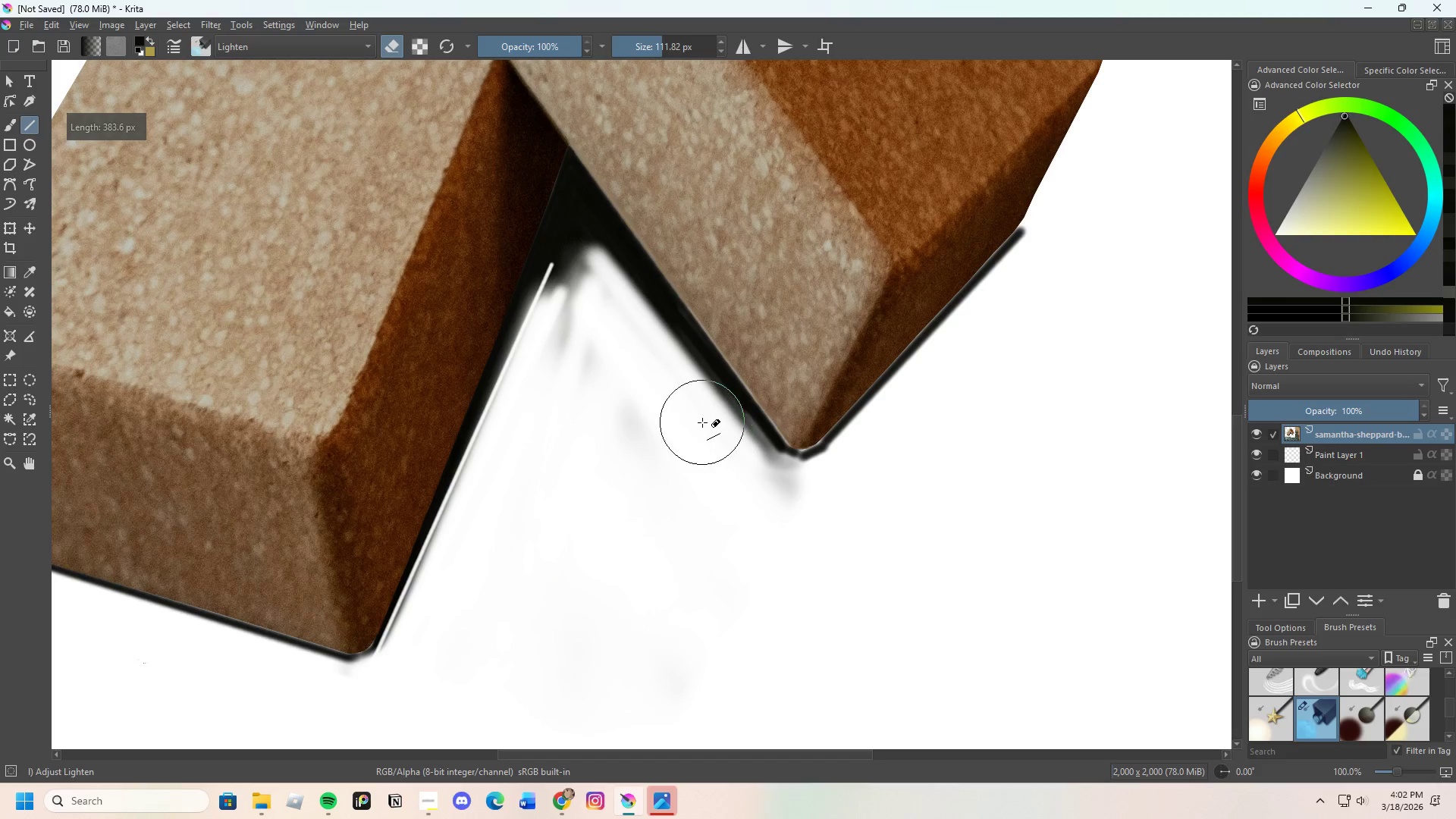 
left_click_drag(start_coordinate=[737, 479], to_coordinate=[811, 526])
 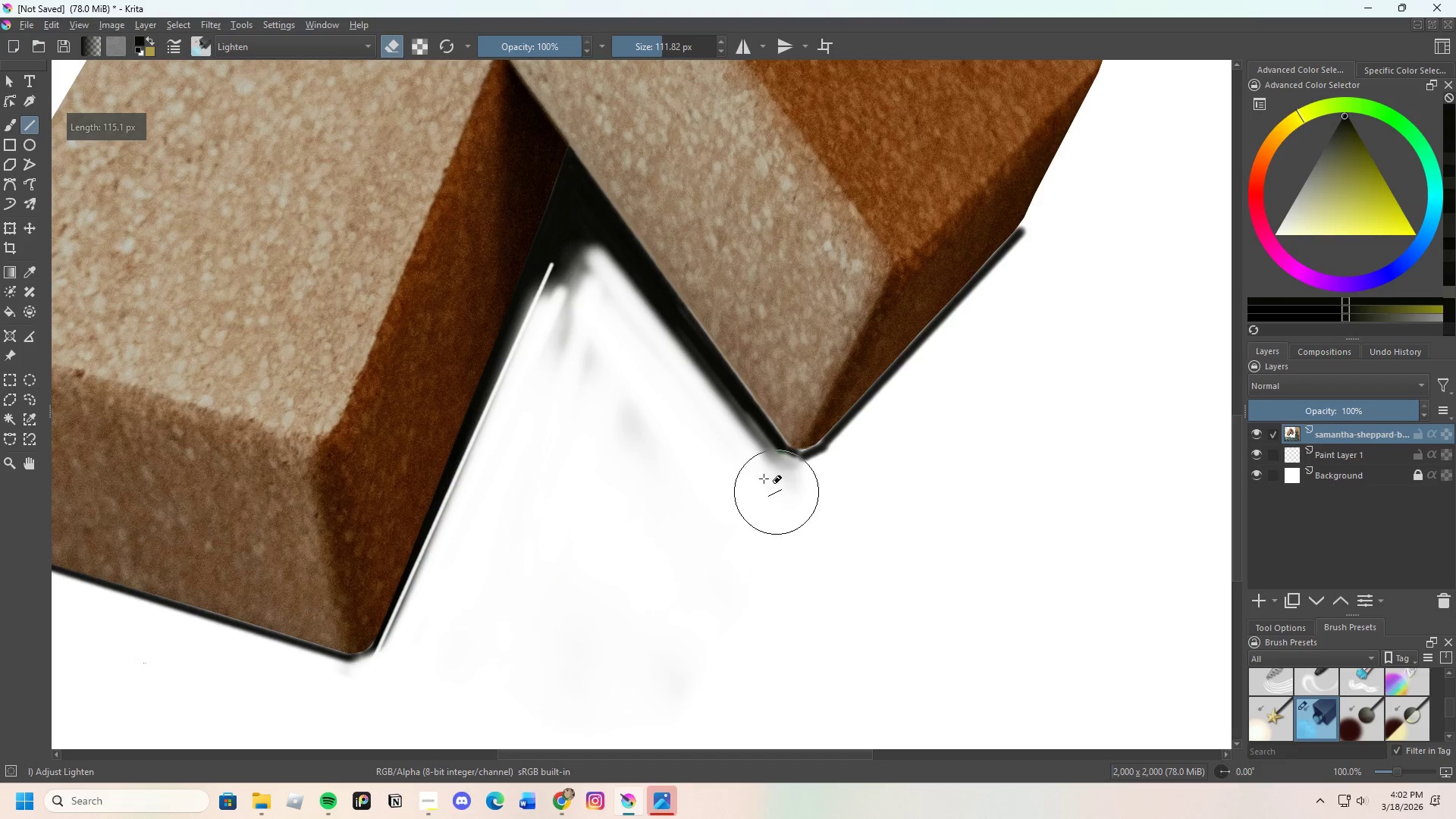 
left_click_drag(start_coordinate=[785, 501], to_coordinate=[847, 525])
 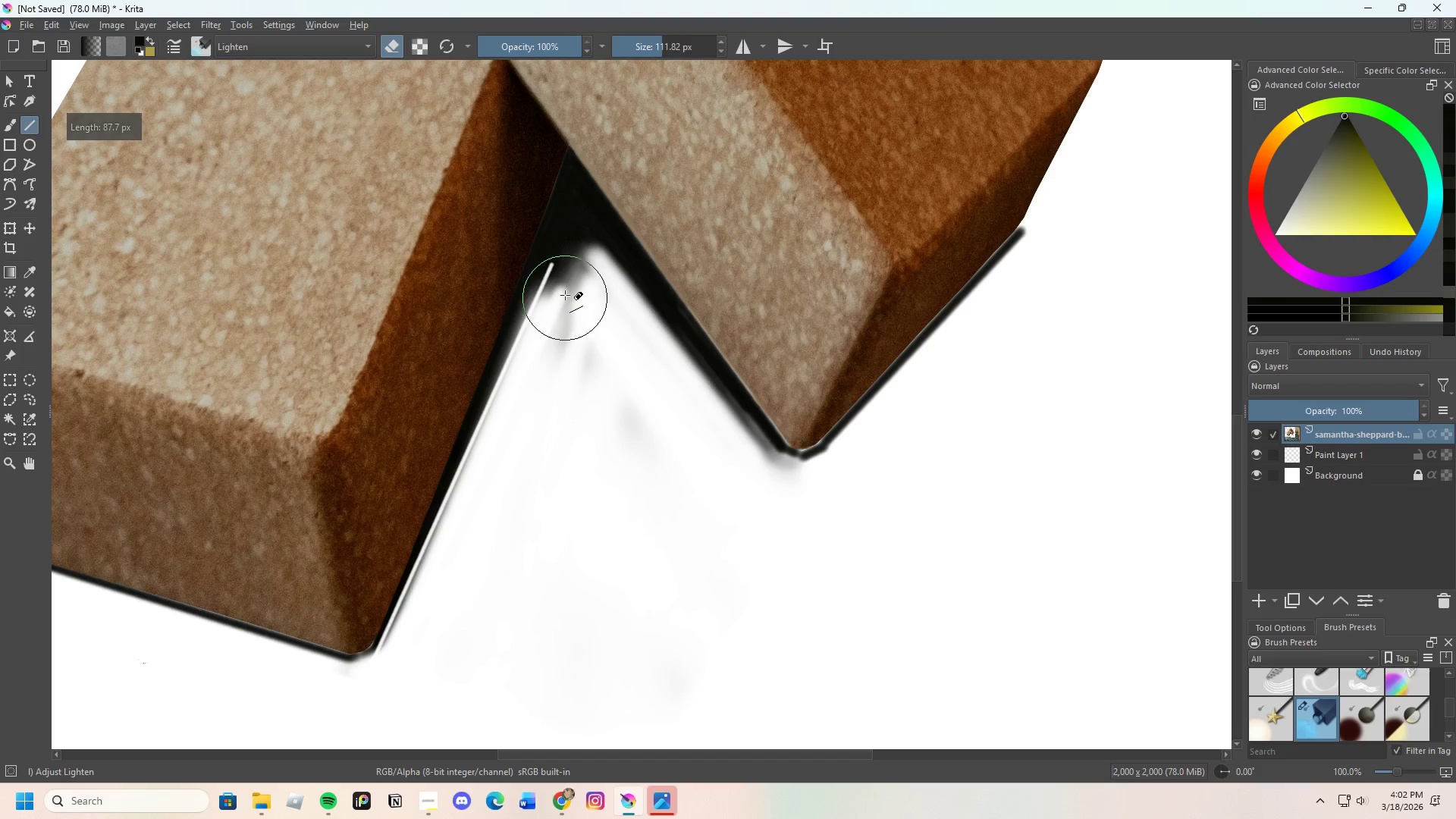 
left_click_drag(start_coordinate=[565, 289], to_coordinate=[635, 444])
 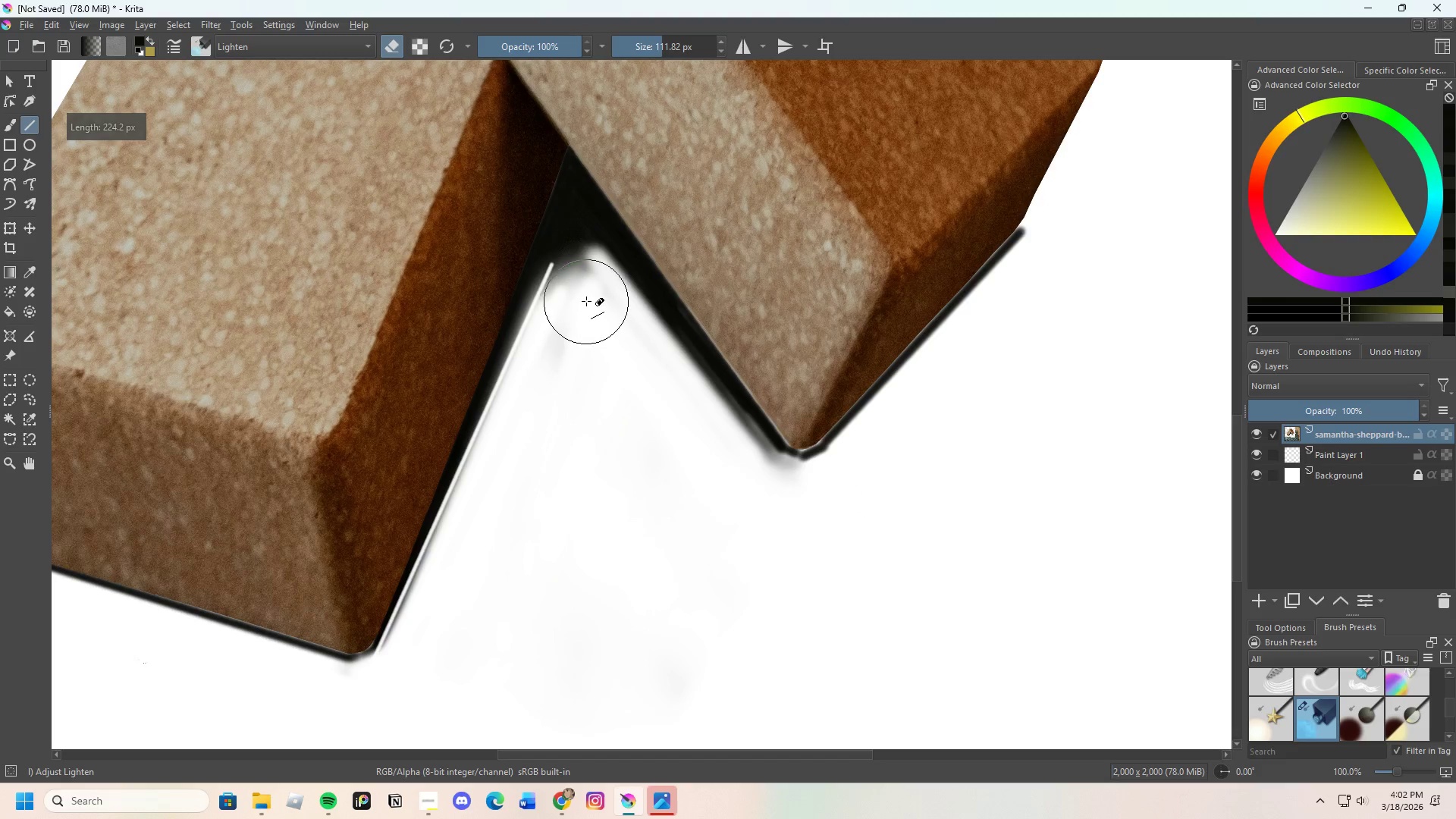 
left_click_drag(start_coordinate=[584, 293], to_coordinate=[635, 413])
 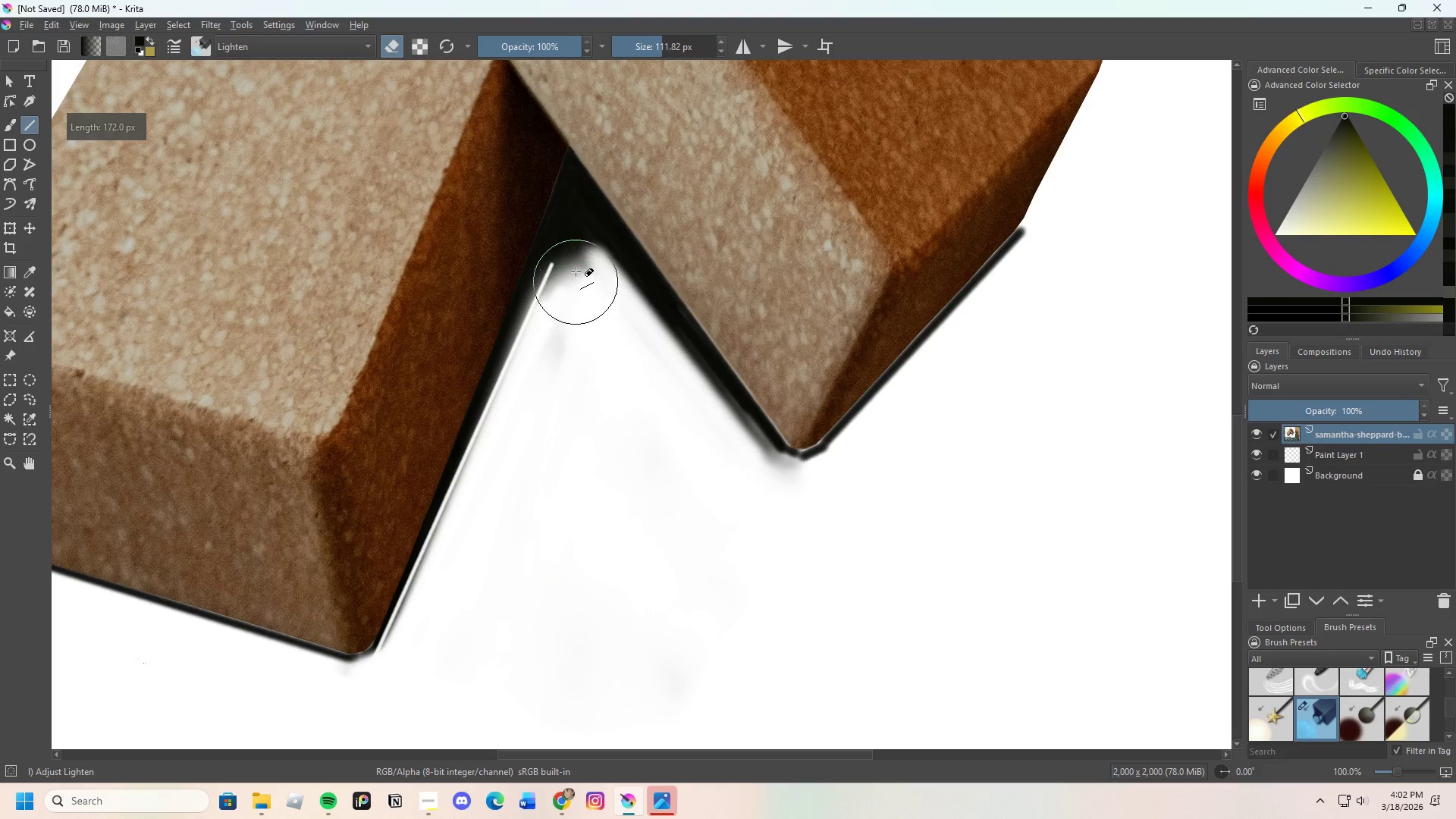 
left_click_drag(start_coordinate=[574, 265], to_coordinate=[625, 359])
 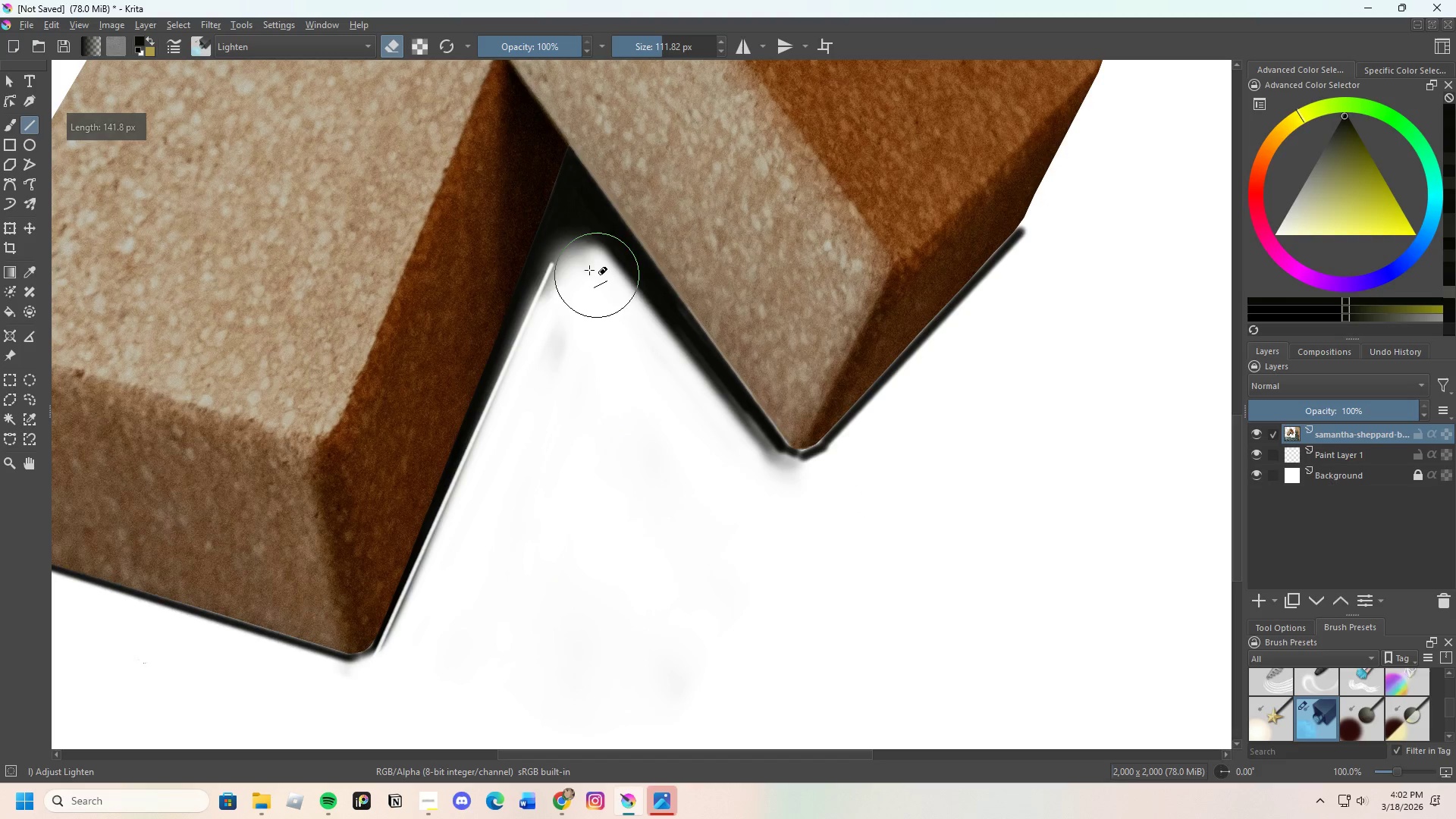 
left_click_drag(start_coordinate=[578, 284], to_coordinate=[580, 365])
 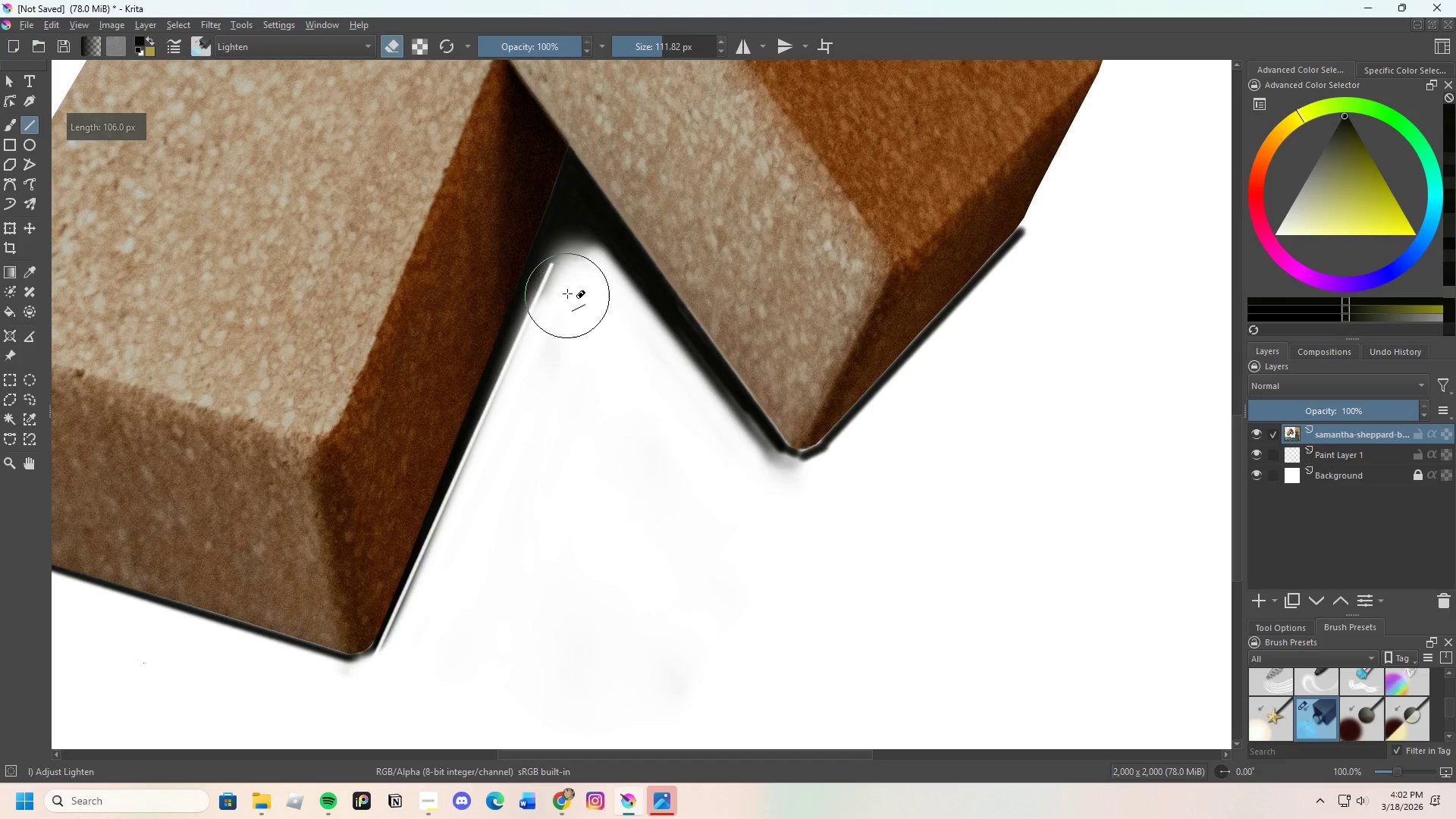 
left_click_drag(start_coordinate=[567, 293], to_coordinate=[570, 364])
 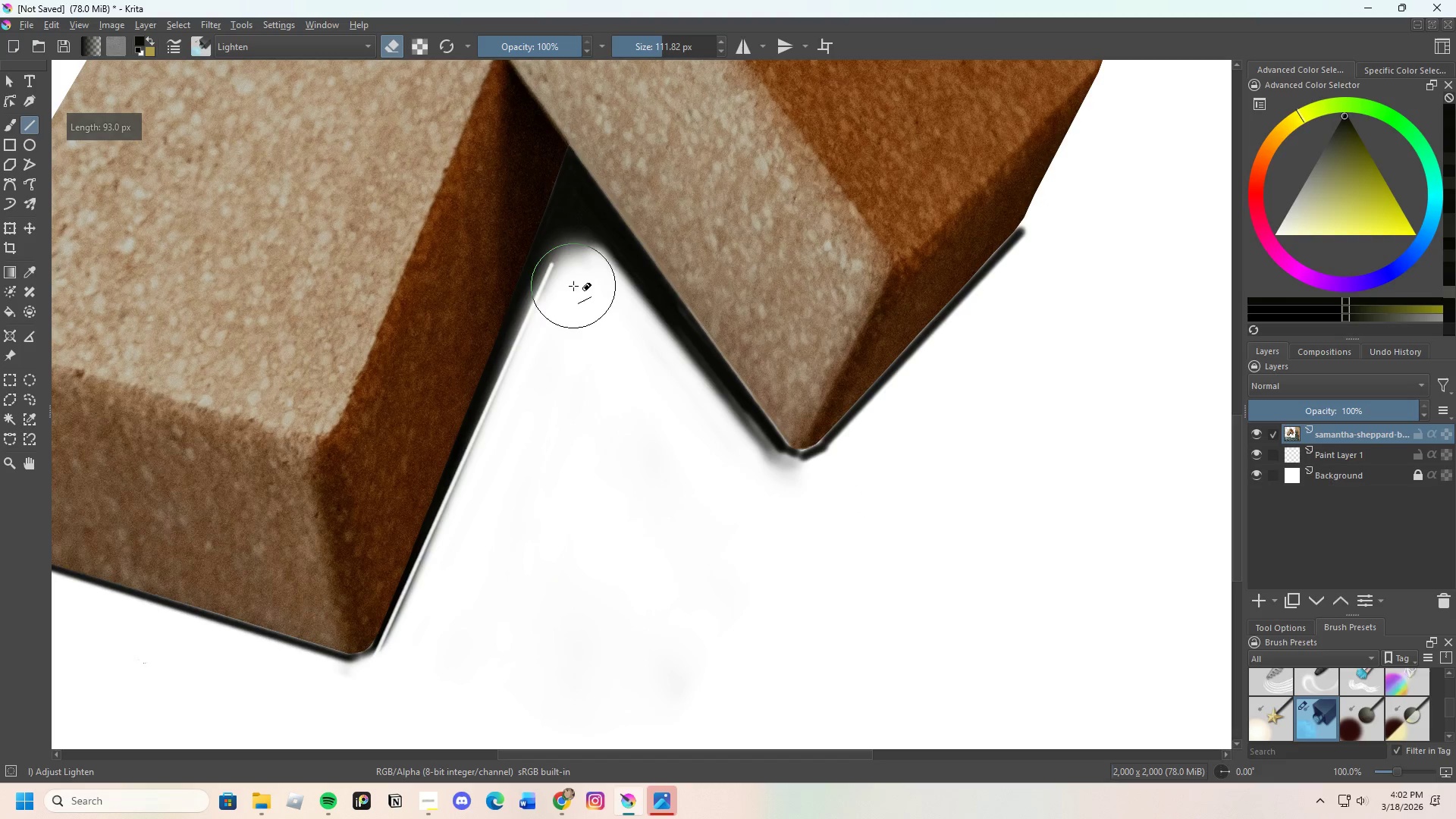 
left_click_drag(start_coordinate=[565, 302], to_coordinate=[565, 340])
 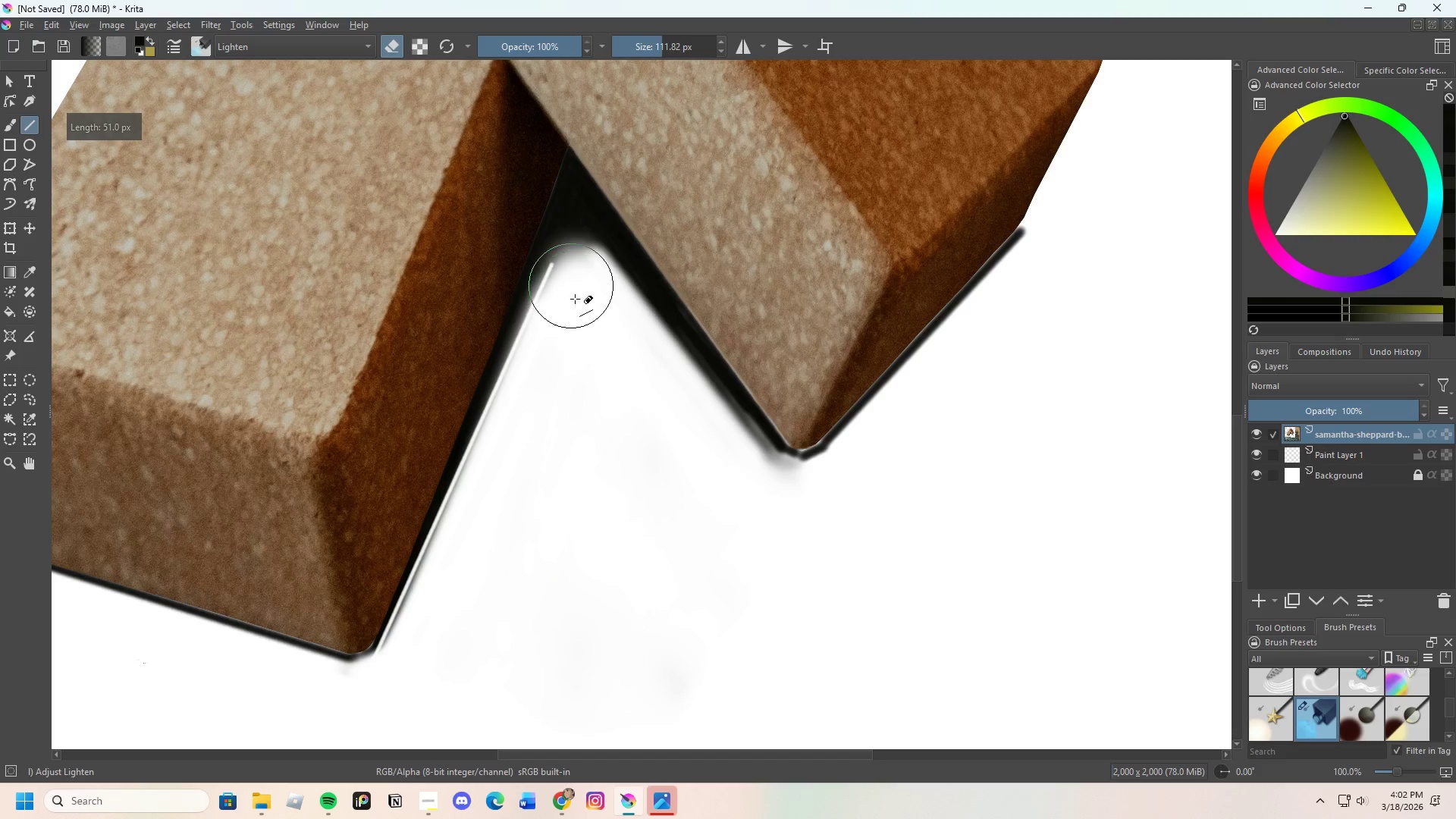 
left_click_drag(start_coordinate=[579, 314], to_coordinate=[699, 559])
 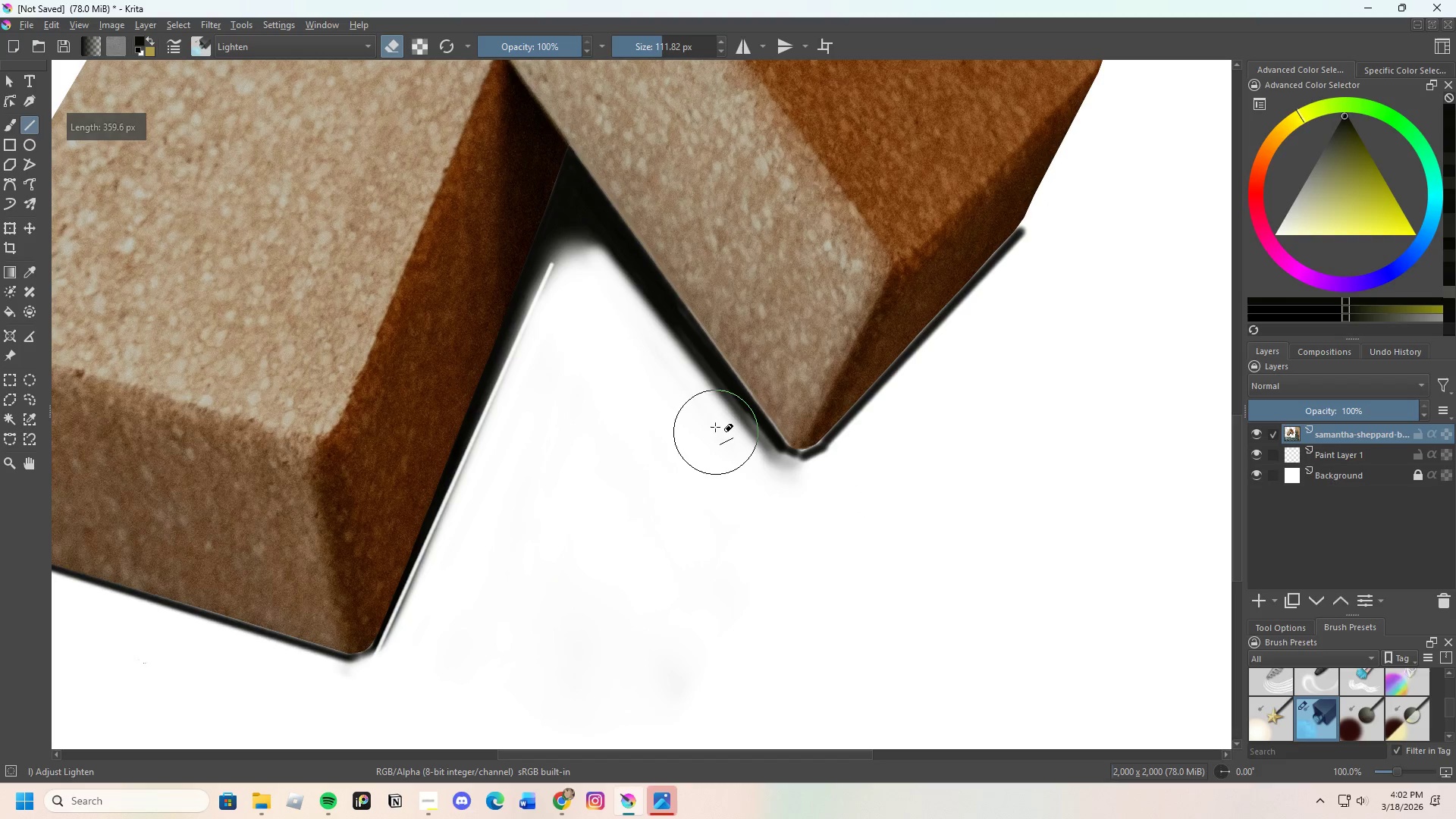 
left_click_drag(start_coordinate=[715, 440], to_coordinate=[840, 526])
 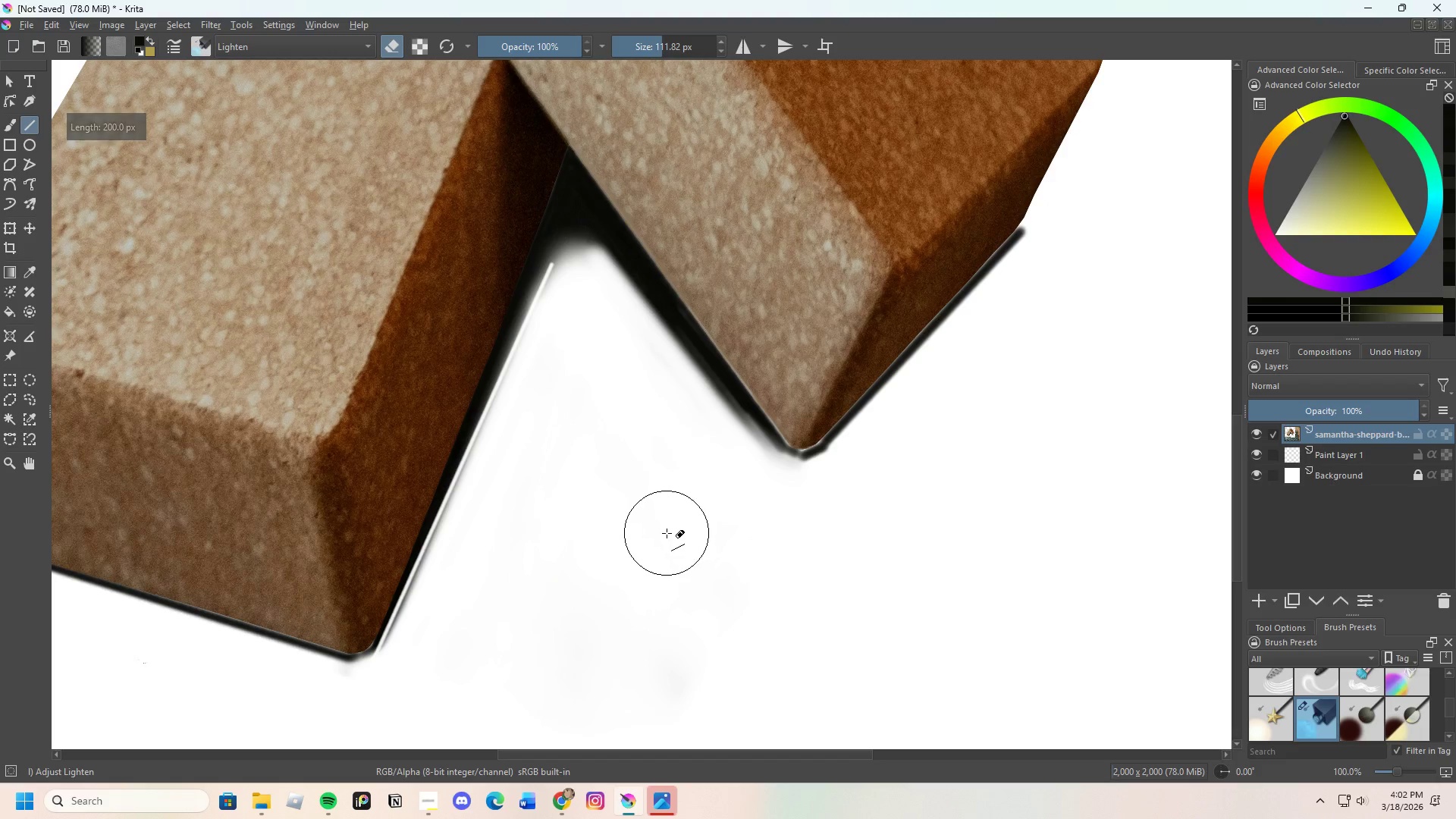 
scroll: coordinate [673, 527], scroll_direction: down, amount: 3.0
 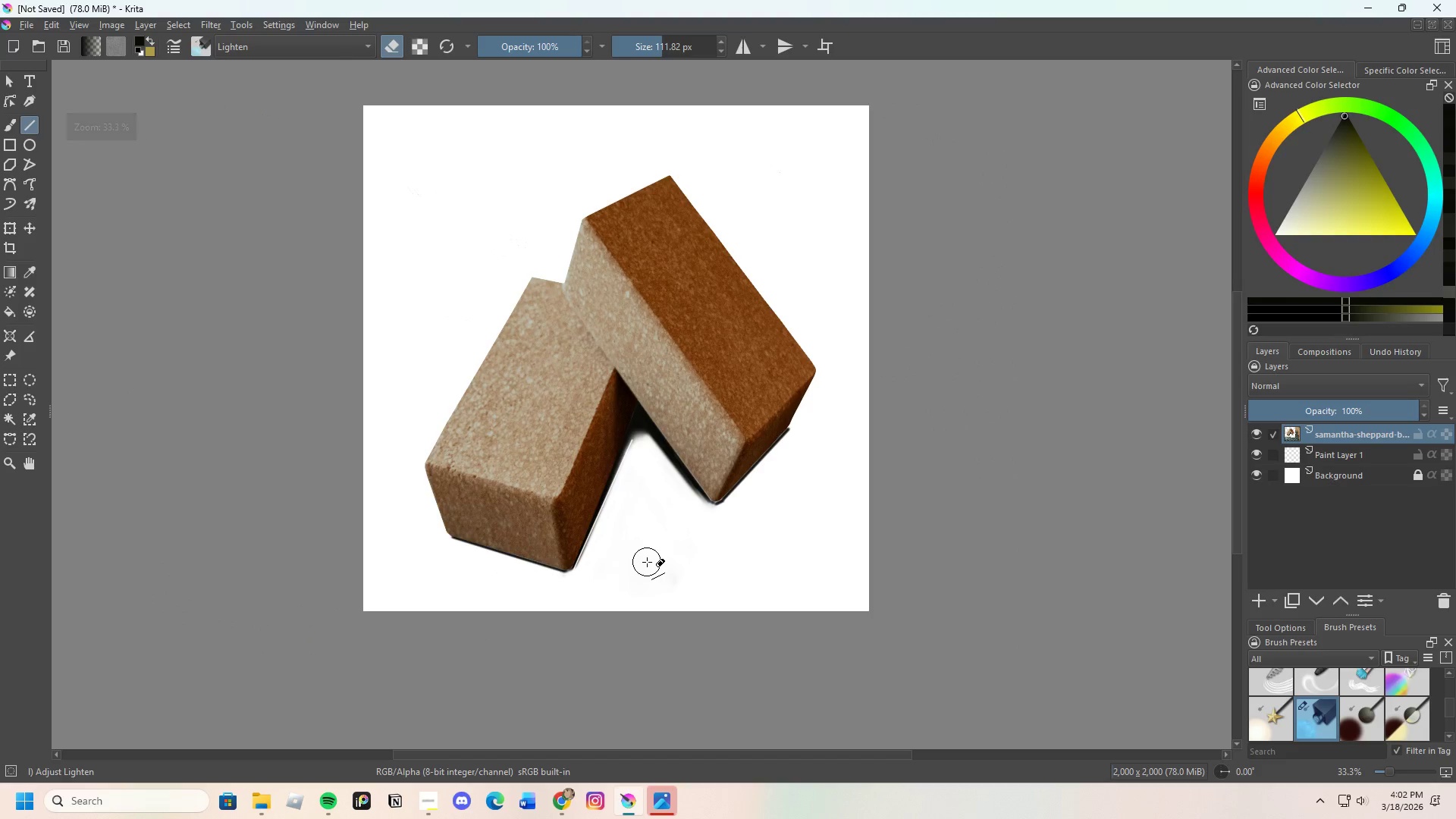 
scroll: coordinate [502, 610], scroll_direction: up, amount: 4.0
 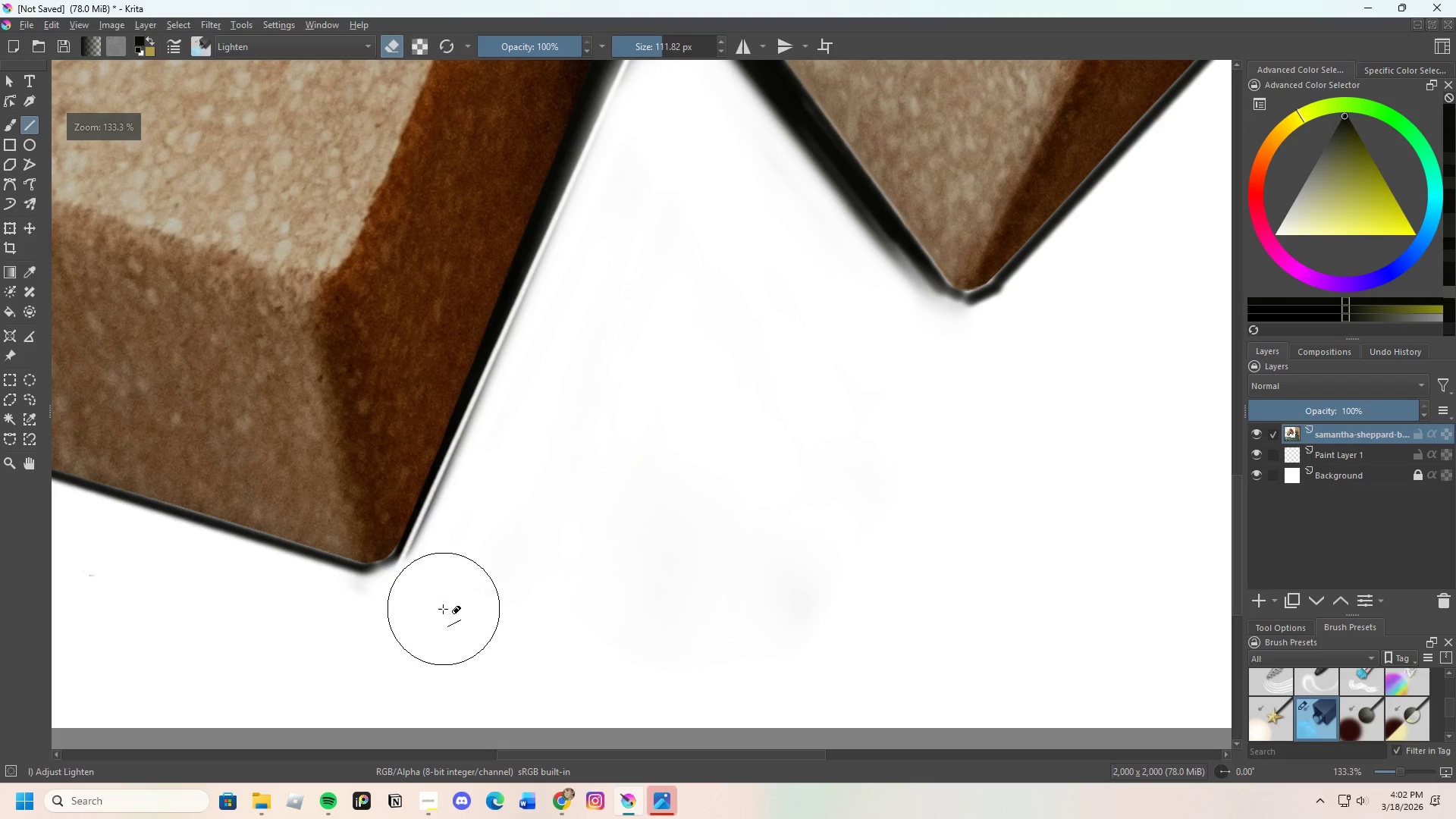 
left_click_drag(start_coordinate=[442, 589], to_coordinate=[632, 146])
 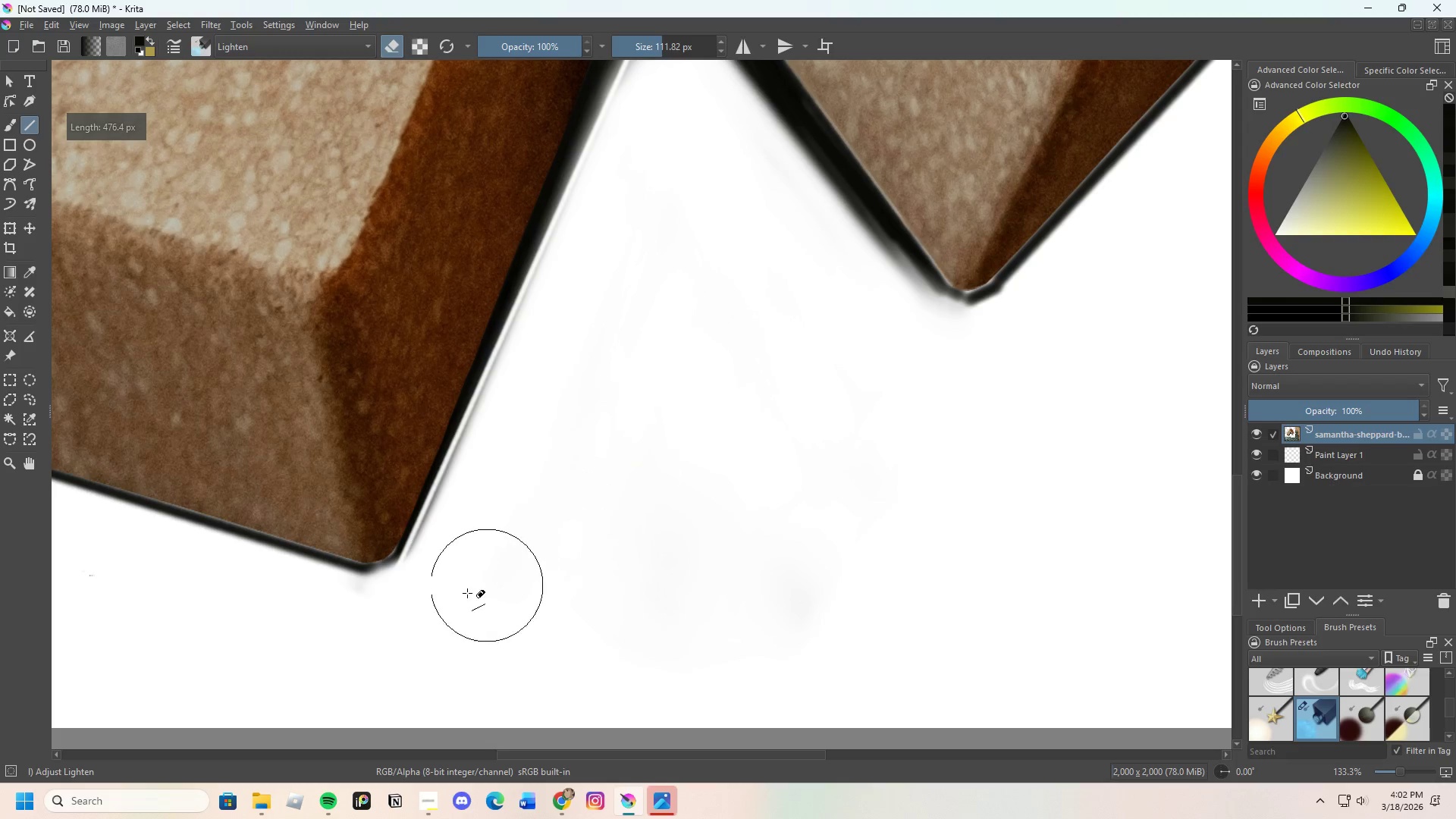 
left_click_drag(start_coordinate=[450, 598], to_coordinate=[647, 200])
 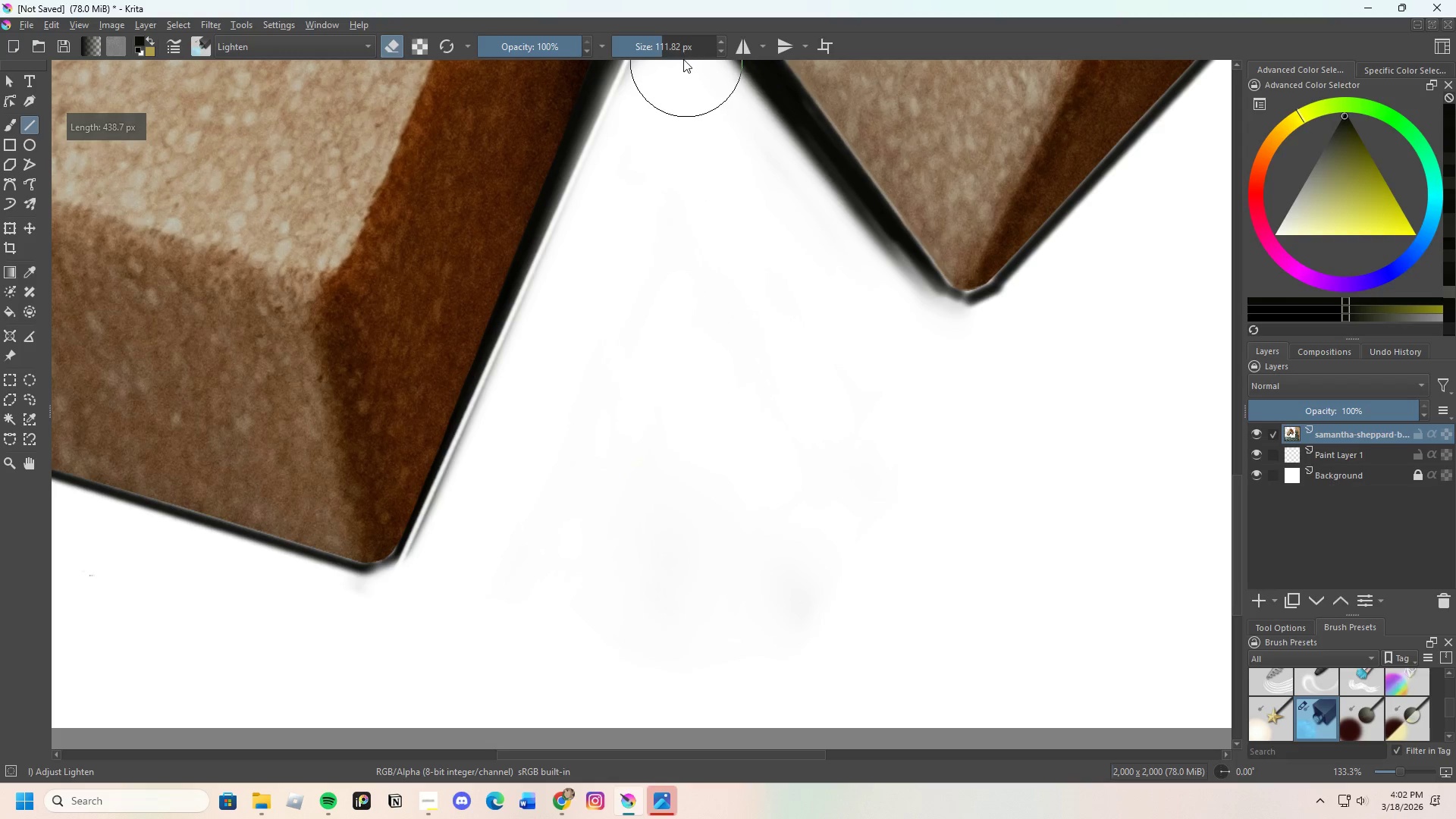 
left_click_drag(start_coordinate=[672, 53], to_coordinate=[652, 57])
 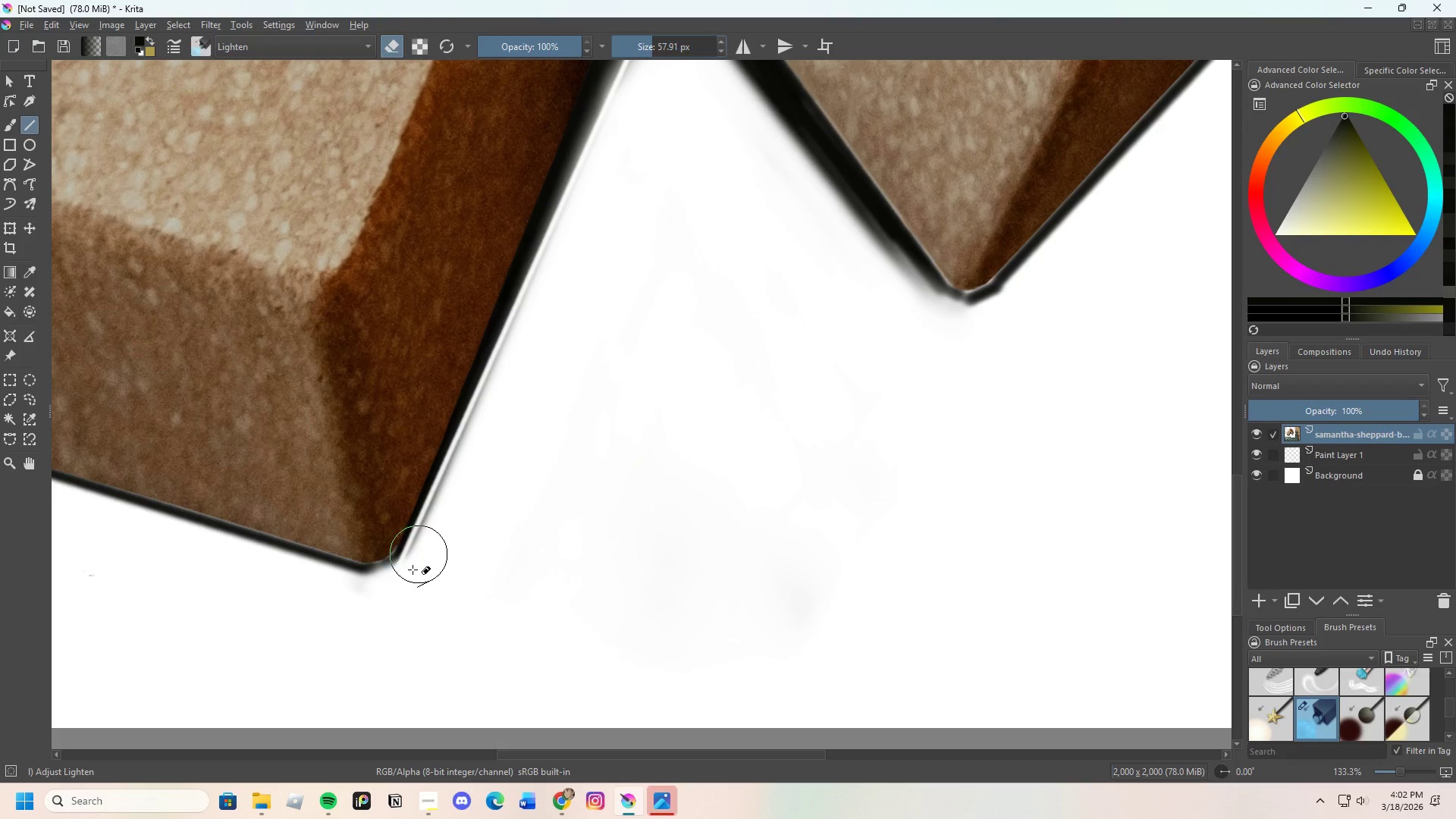 
left_click_drag(start_coordinate=[422, 567], to_coordinate=[607, 201])
 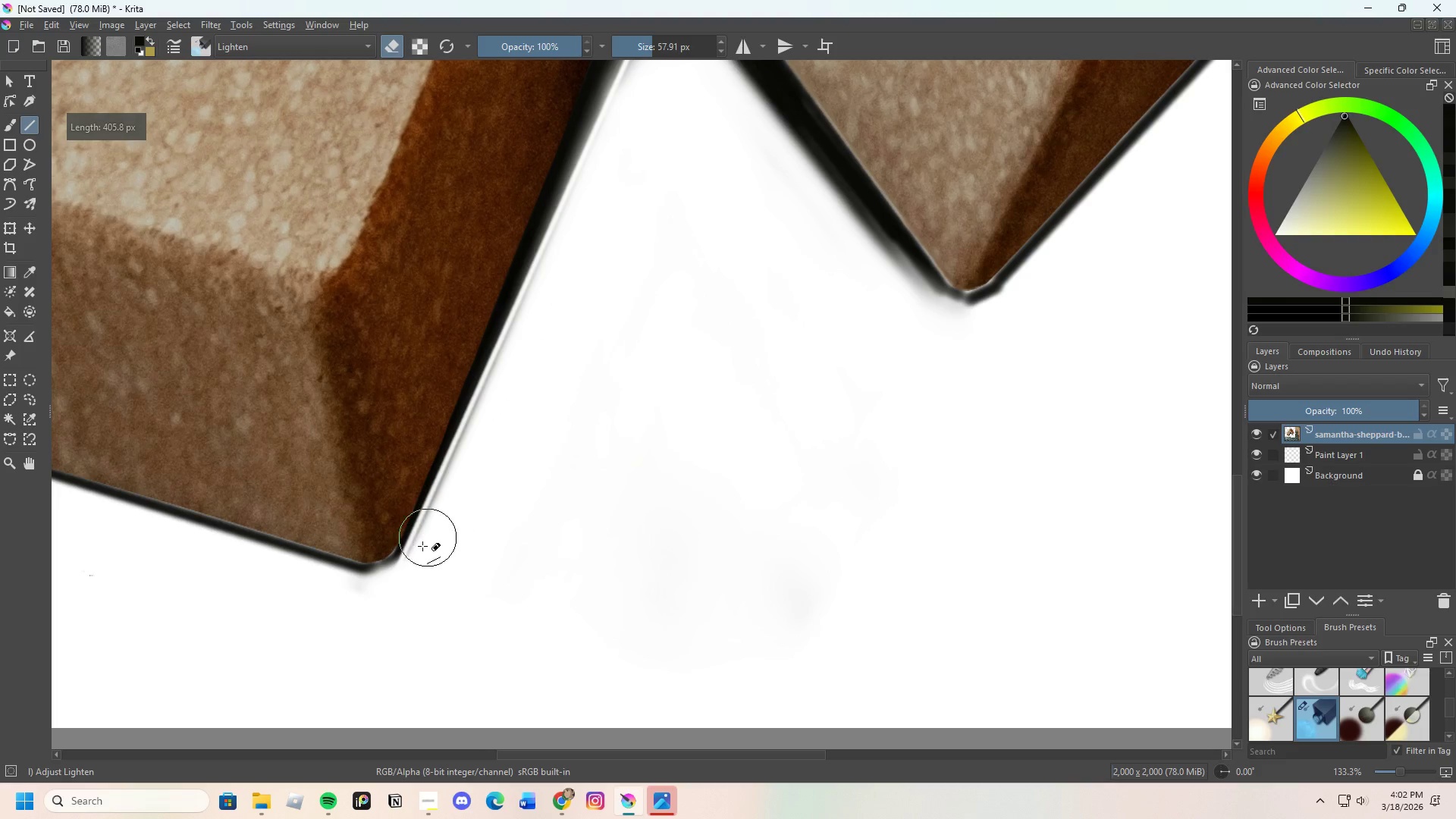 
left_click_drag(start_coordinate=[424, 555], to_coordinate=[573, 219])
 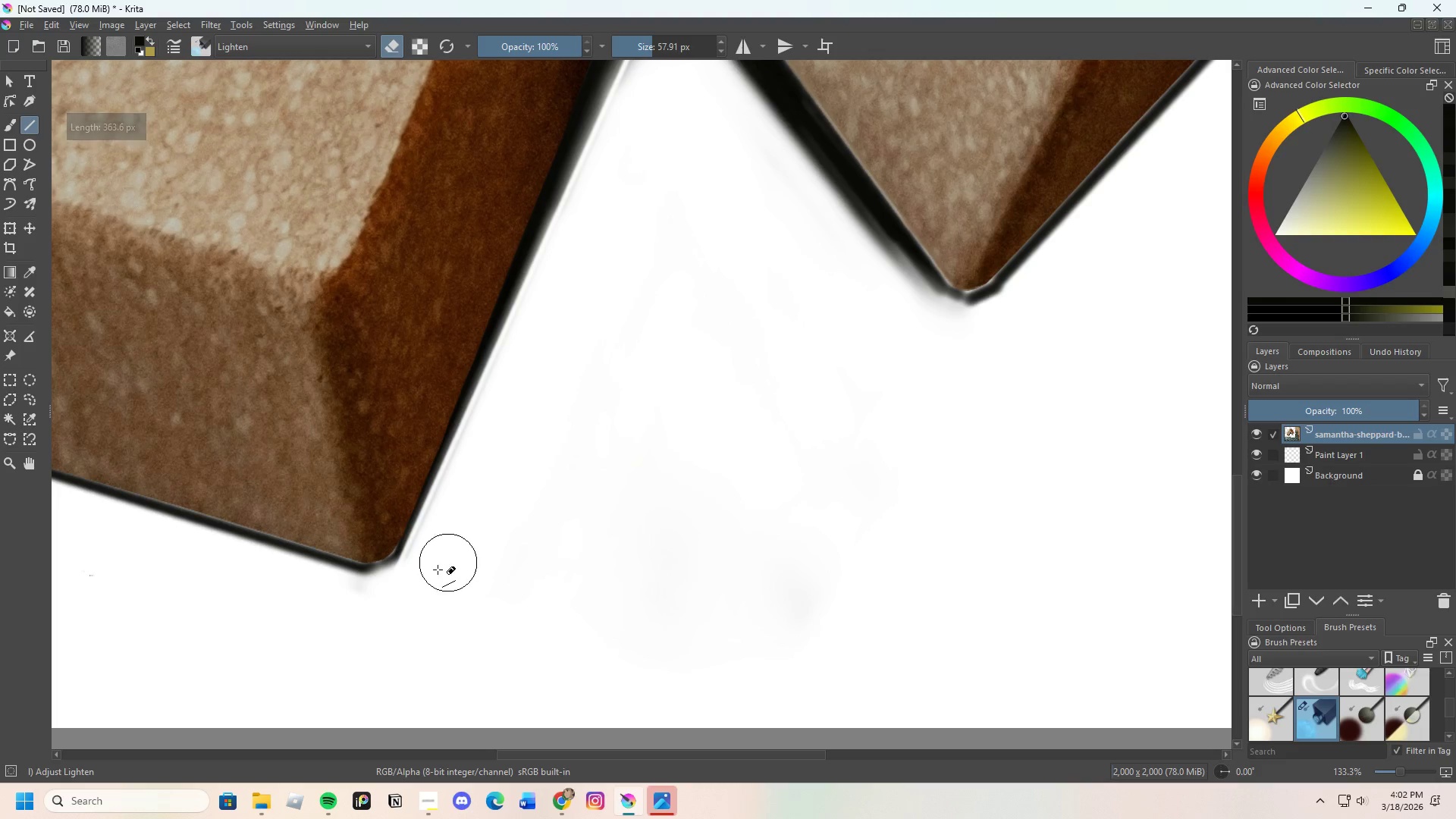 
left_click_drag(start_coordinate=[425, 579], to_coordinate=[588, 206])
 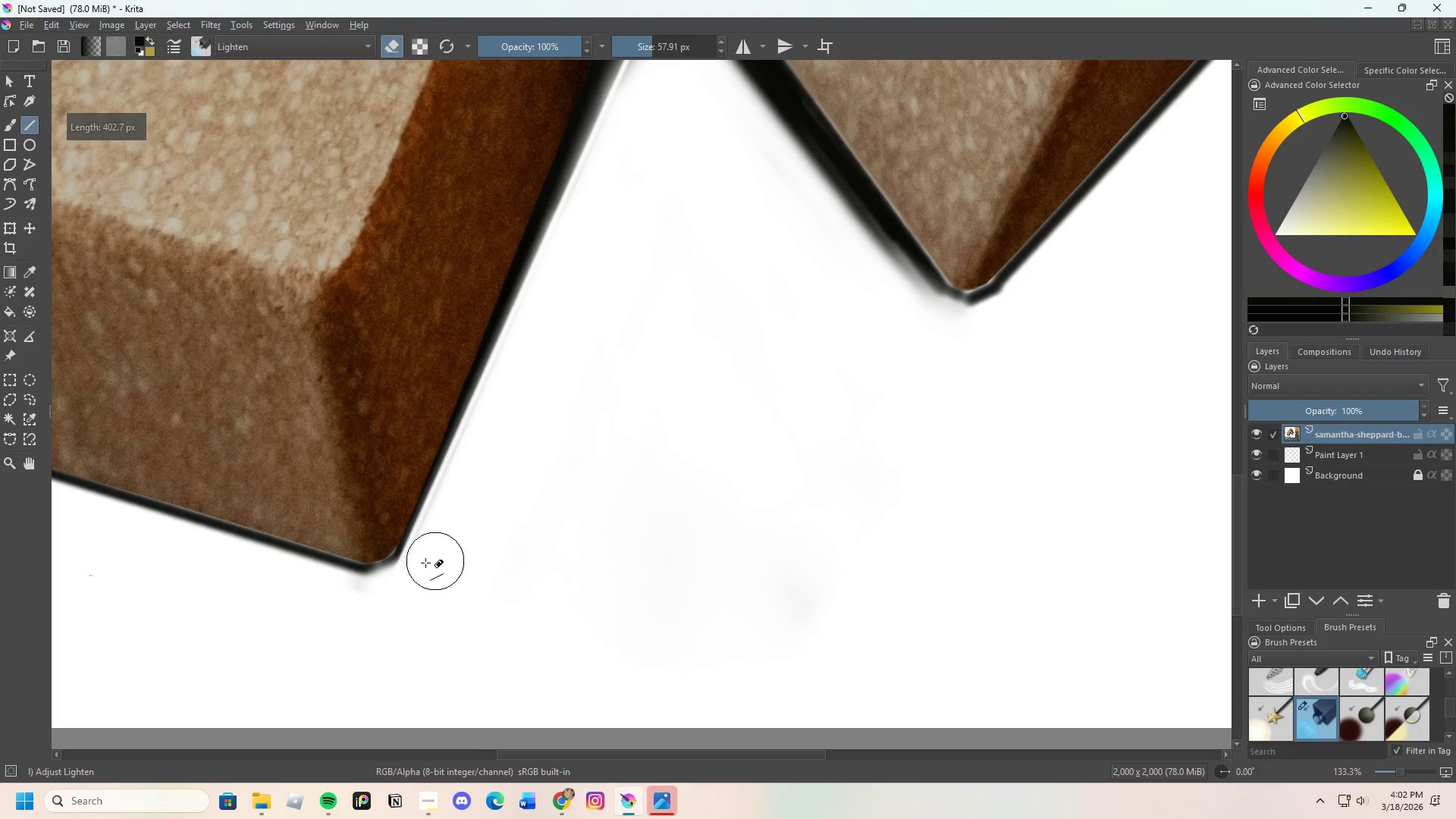 
left_click_drag(start_coordinate=[415, 571], to_coordinate=[557, 232])
 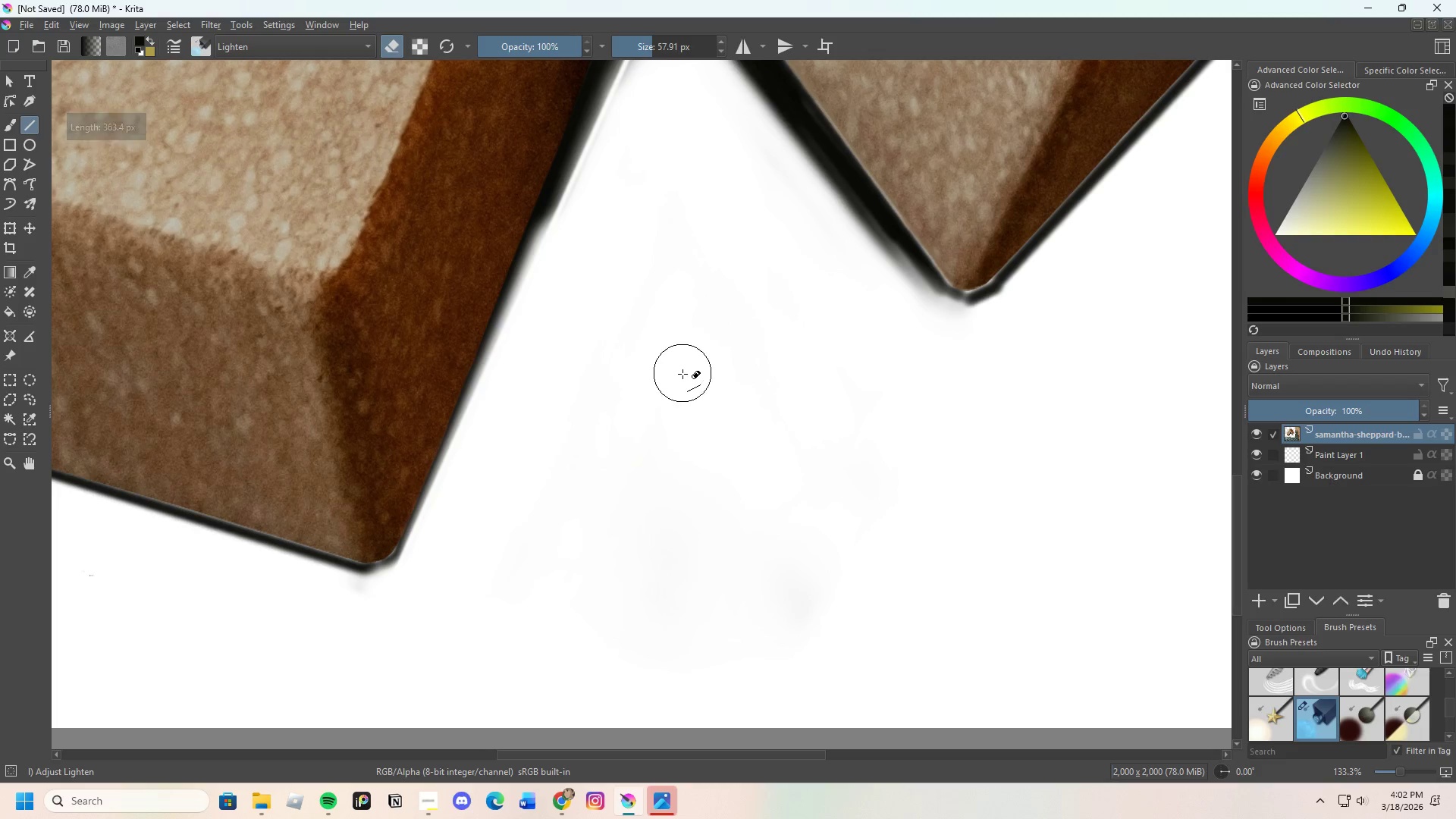 
key(Control+Z)
 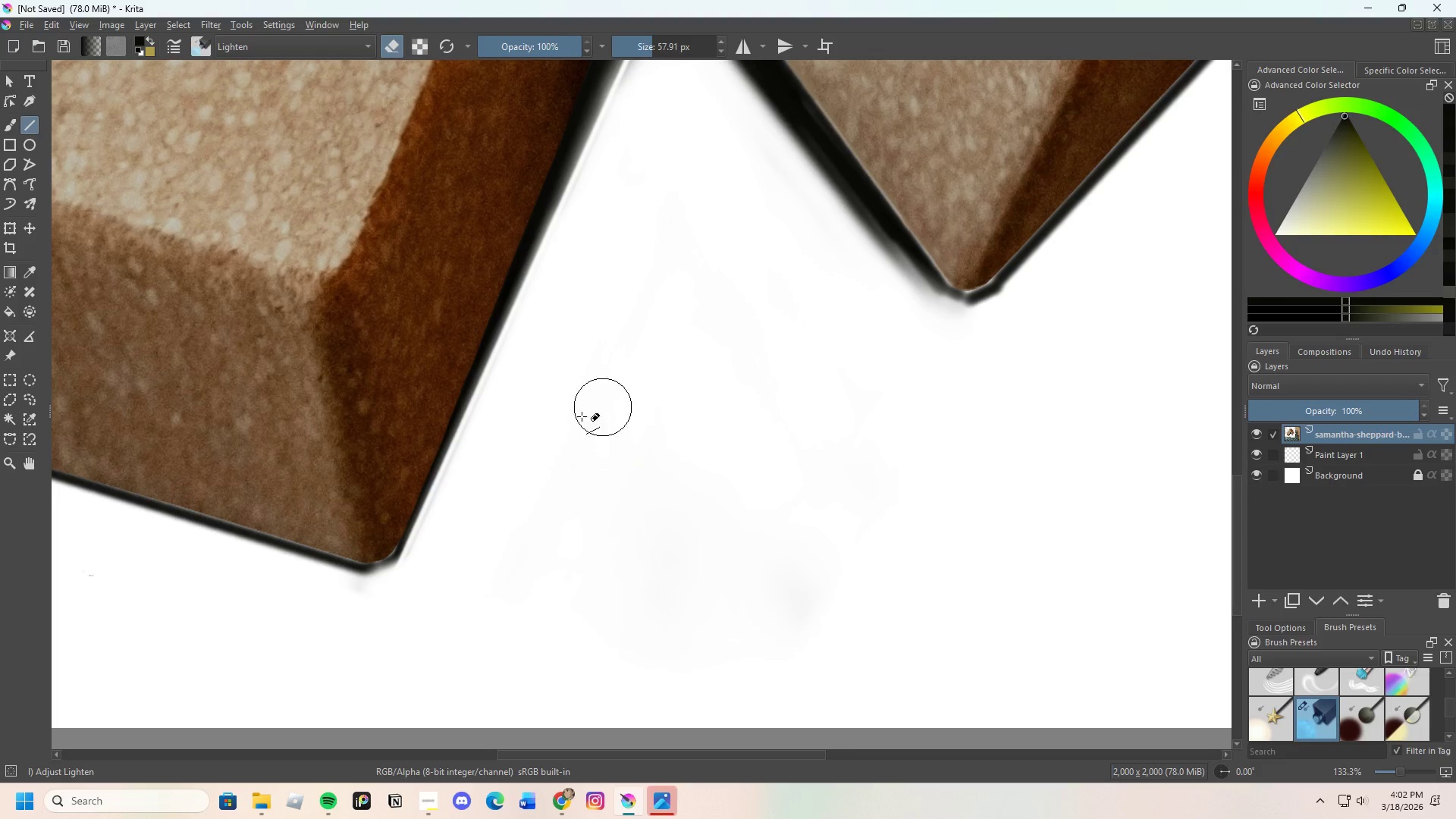 
scroll: coordinate [573, 423], scroll_direction: down, amount: 4.0
 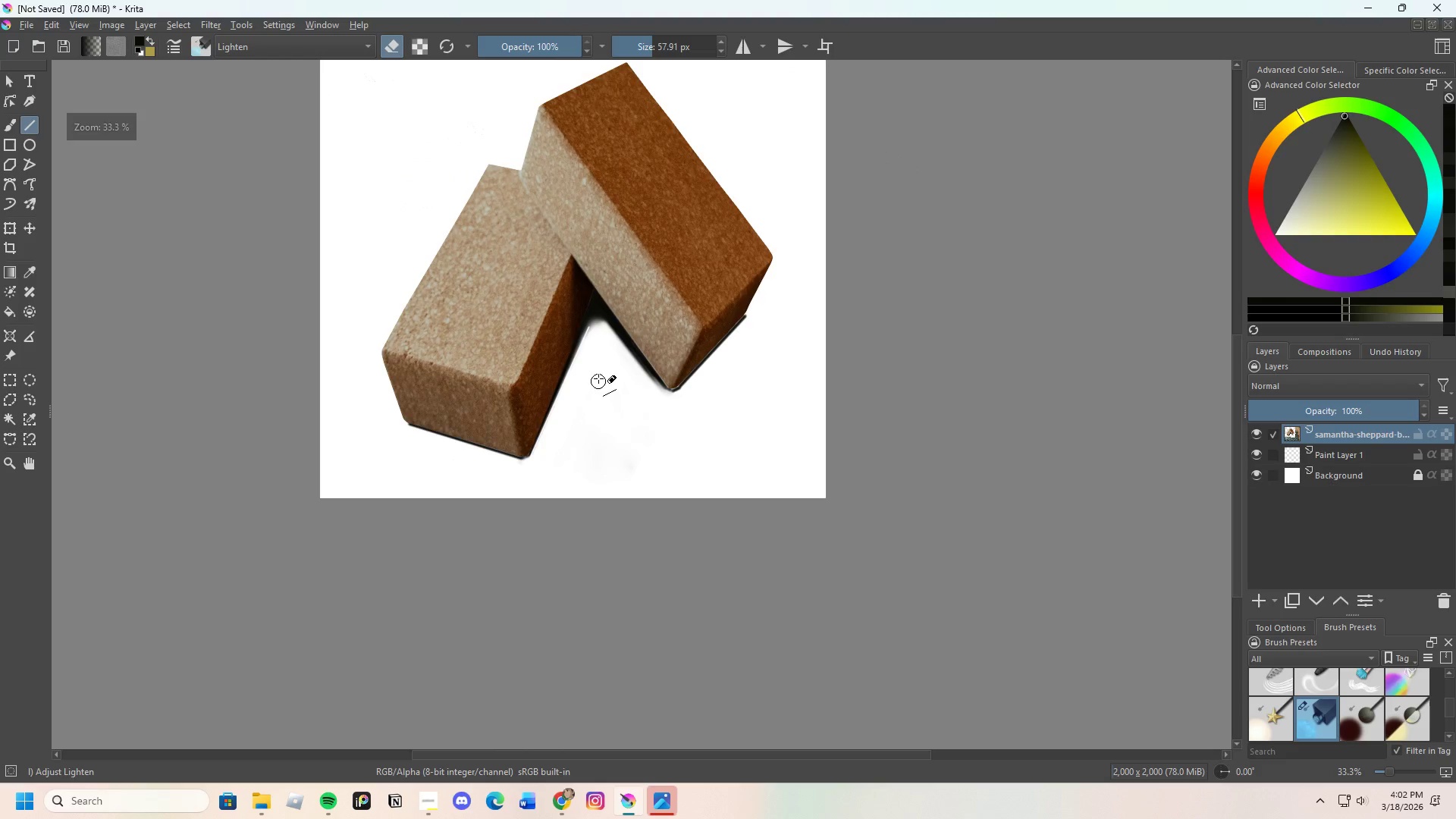 
scroll: coordinate [595, 368], scroll_direction: up, amount: 3.0
 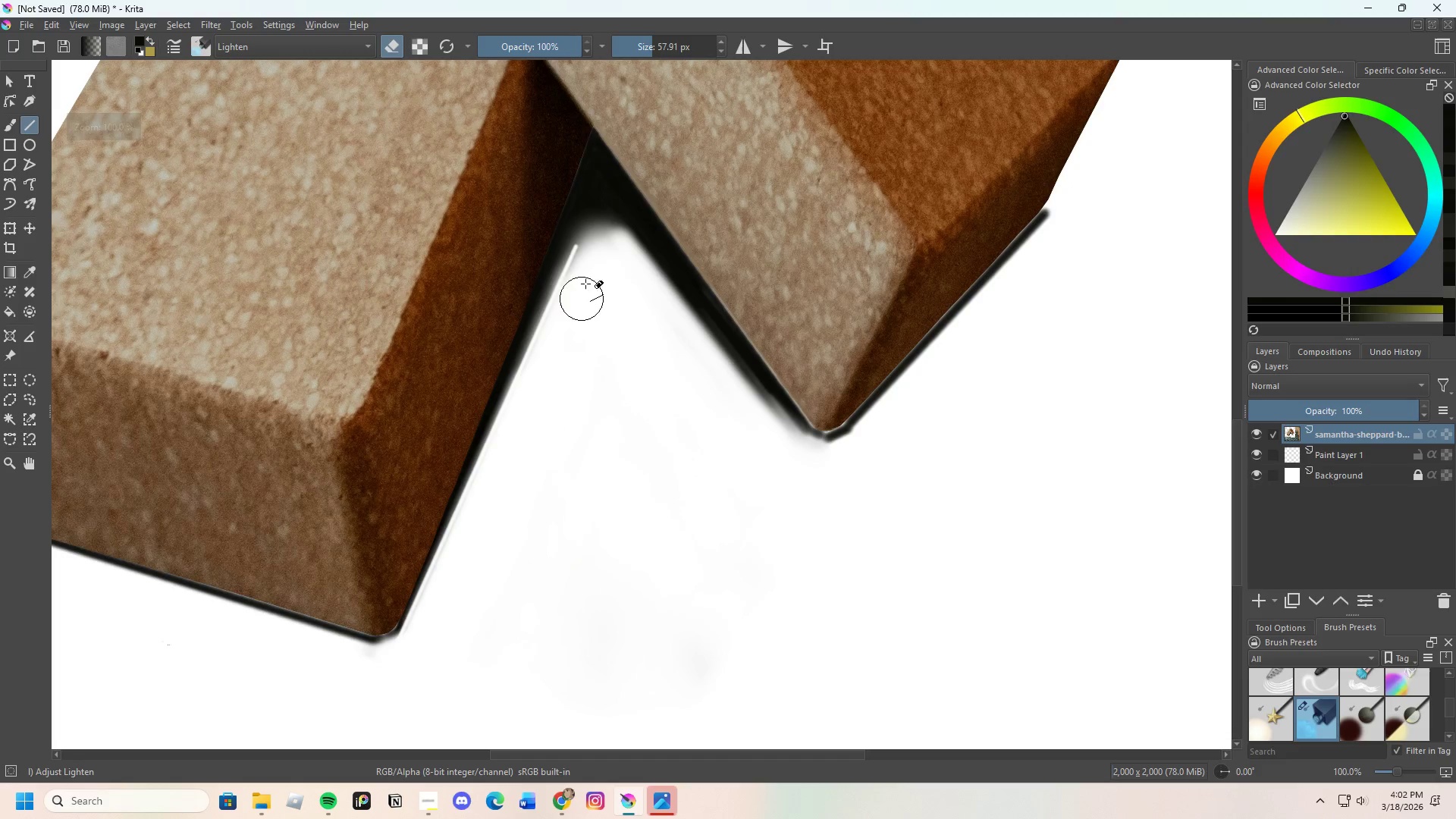 
left_click_drag(start_coordinate=[592, 240], to_coordinate=[585, 273])
 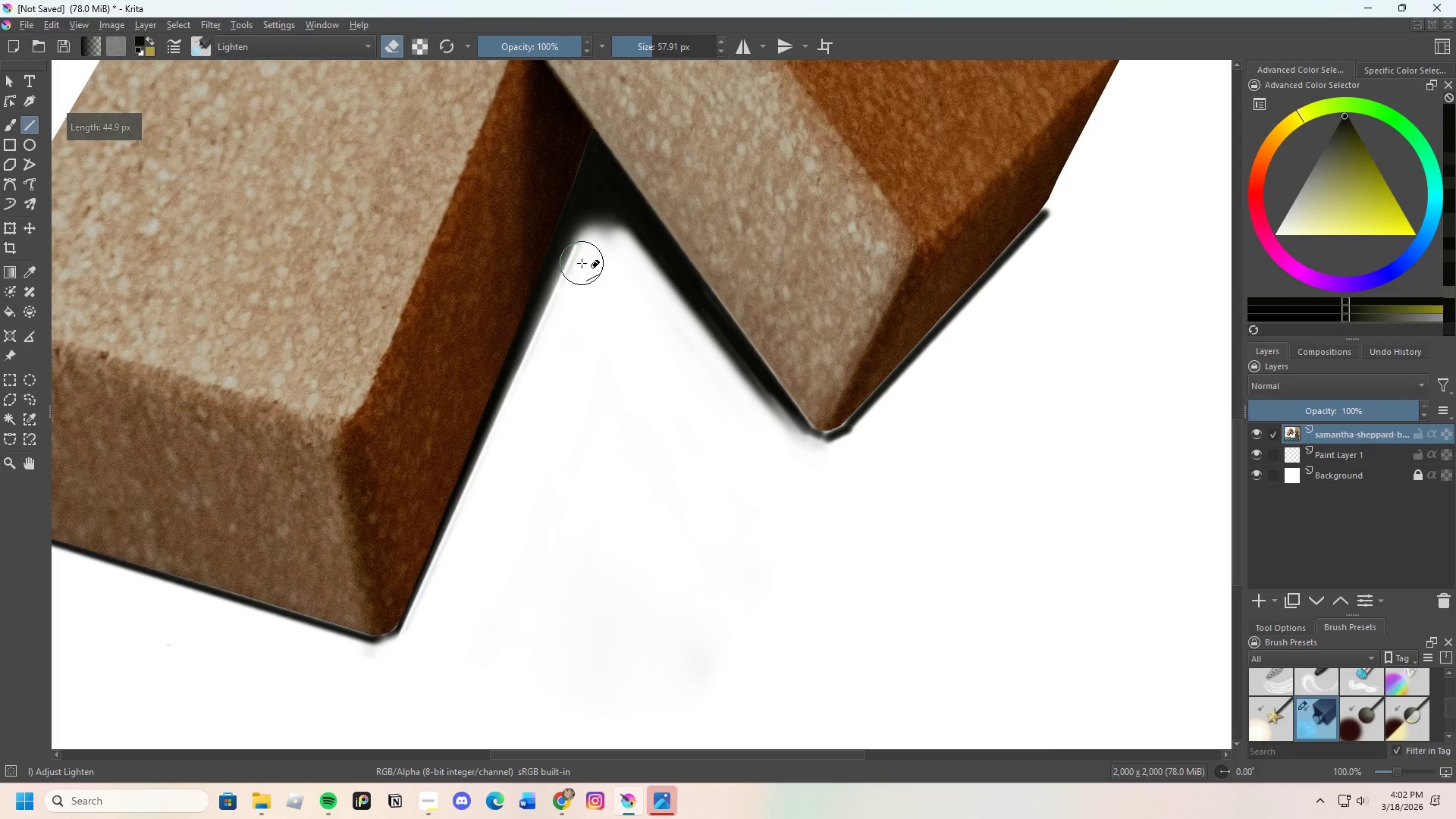 
left_click_drag(start_coordinate=[582, 263], to_coordinate=[567, 295])
 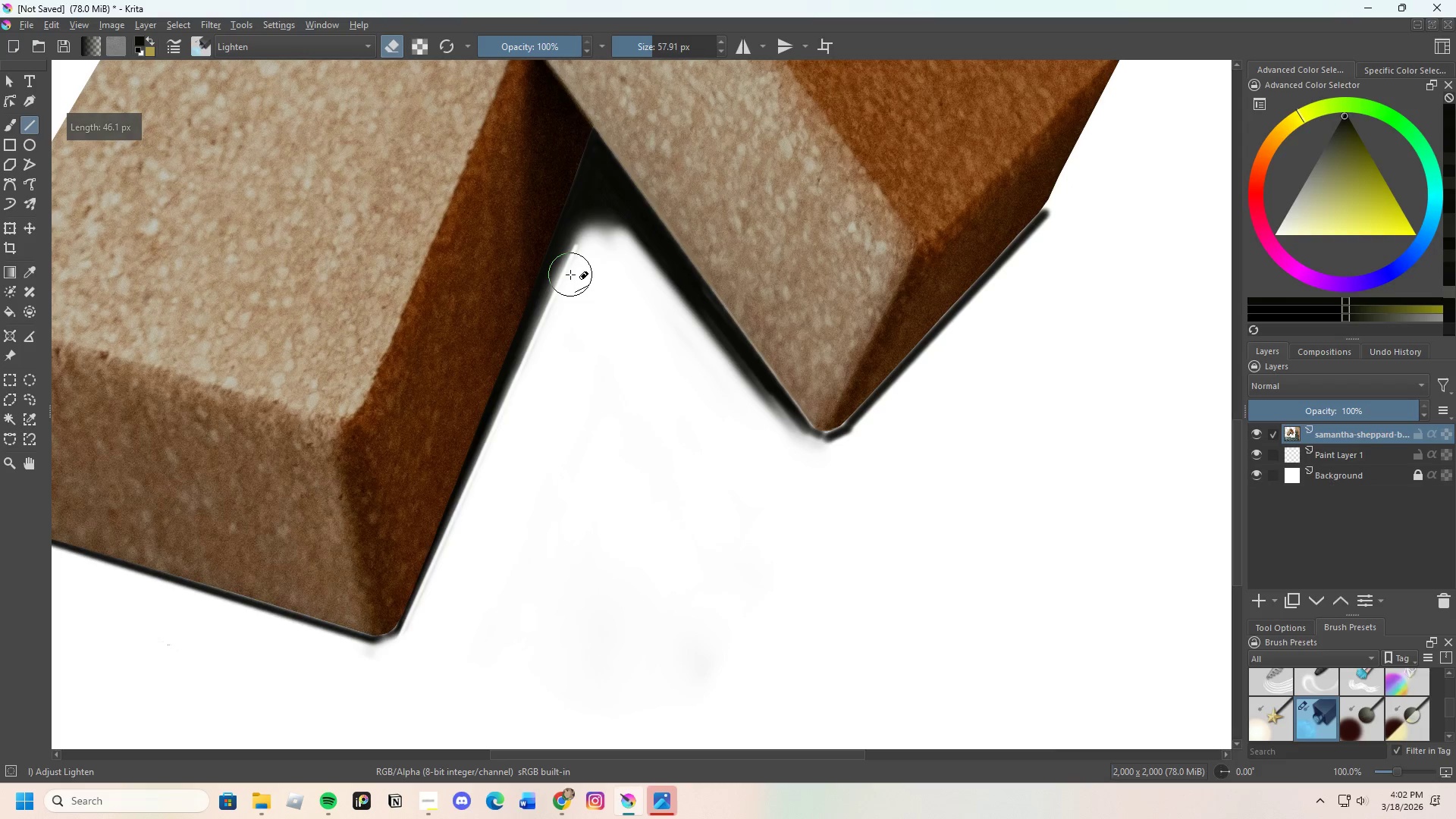 
left_click_drag(start_coordinate=[571, 275], to_coordinate=[592, 237])
 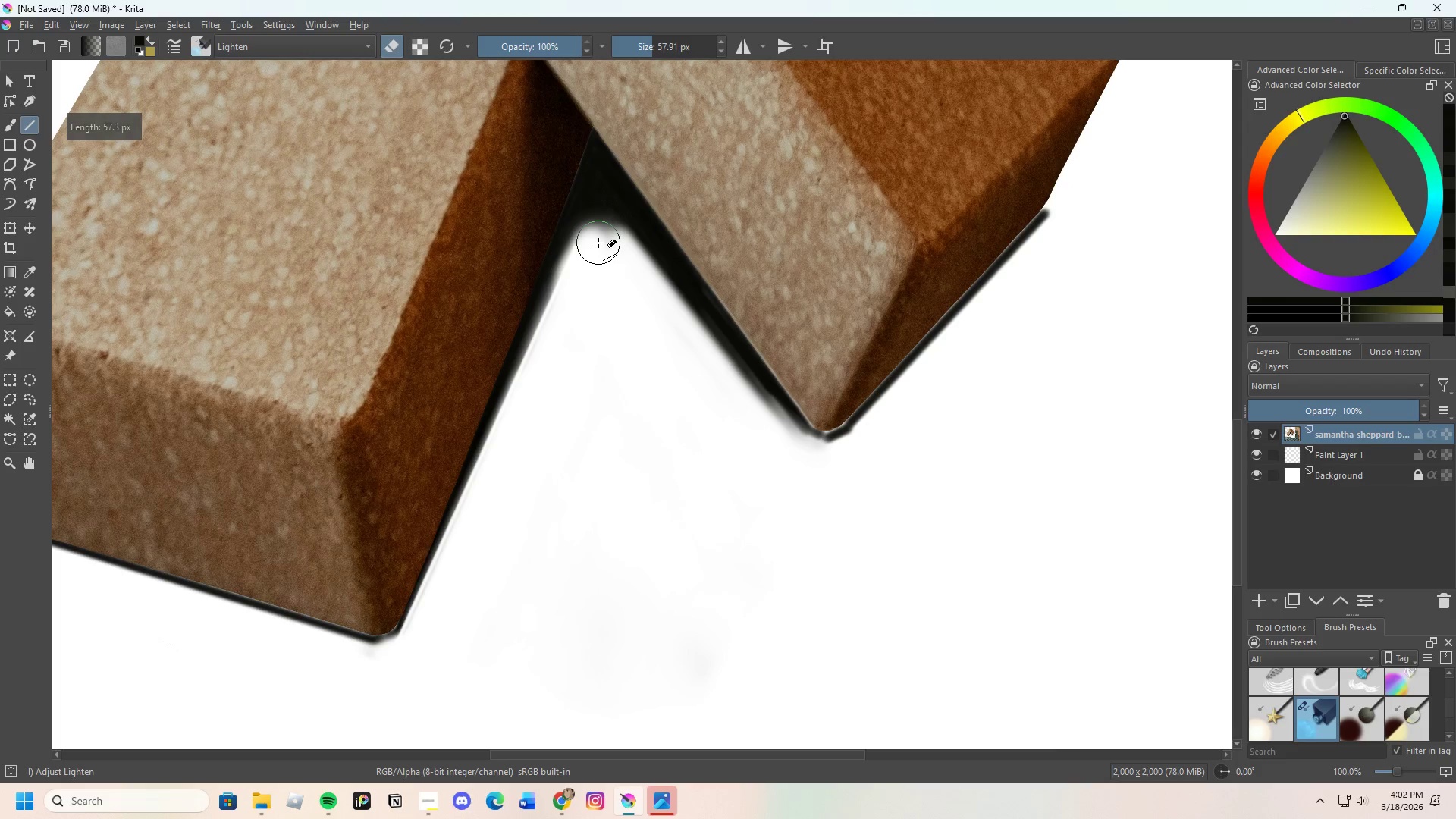 
left_click_drag(start_coordinate=[600, 242], to_coordinate=[615, 263])
 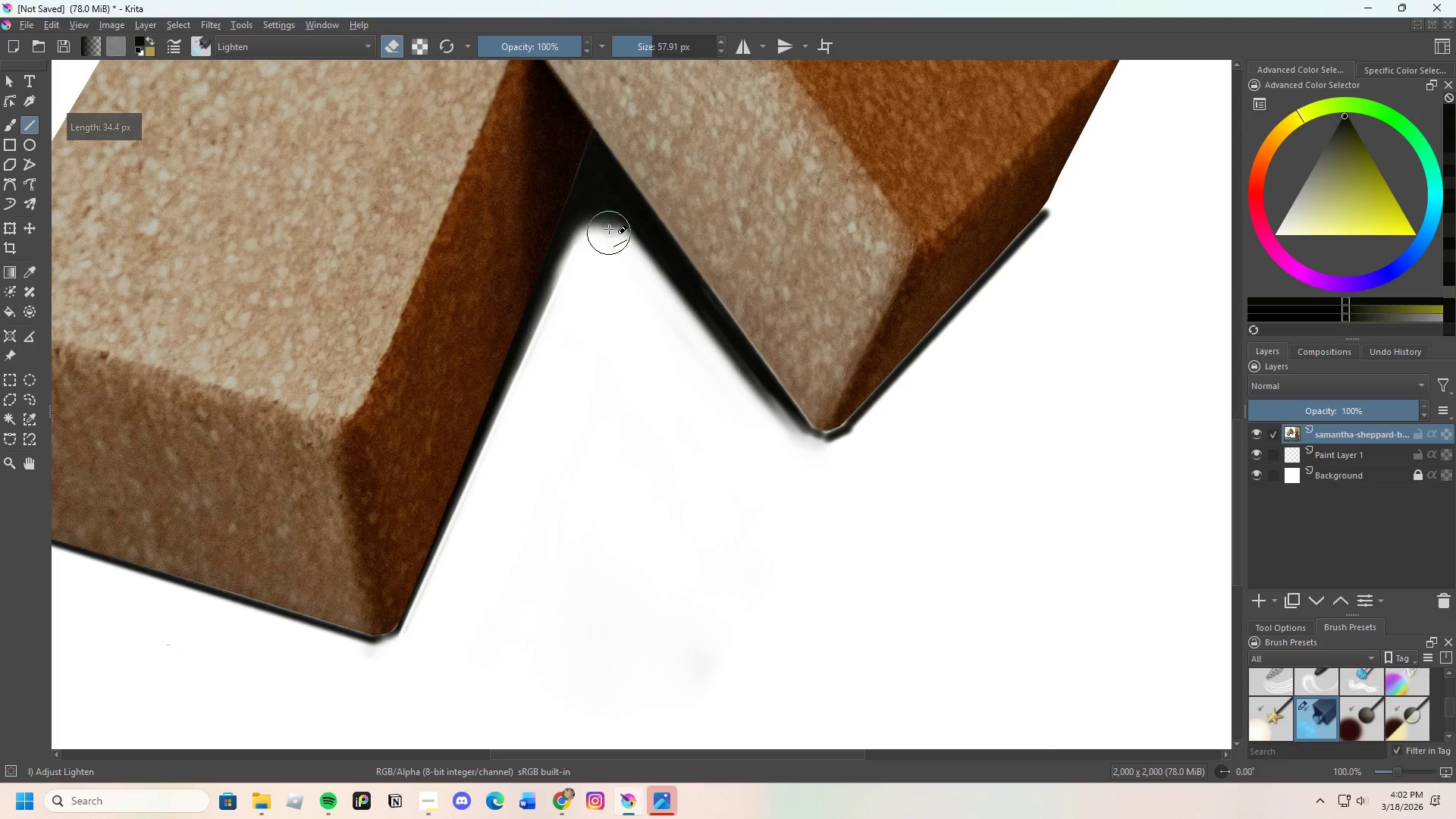 
left_click_drag(start_coordinate=[609, 229], to_coordinate=[616, 249])
 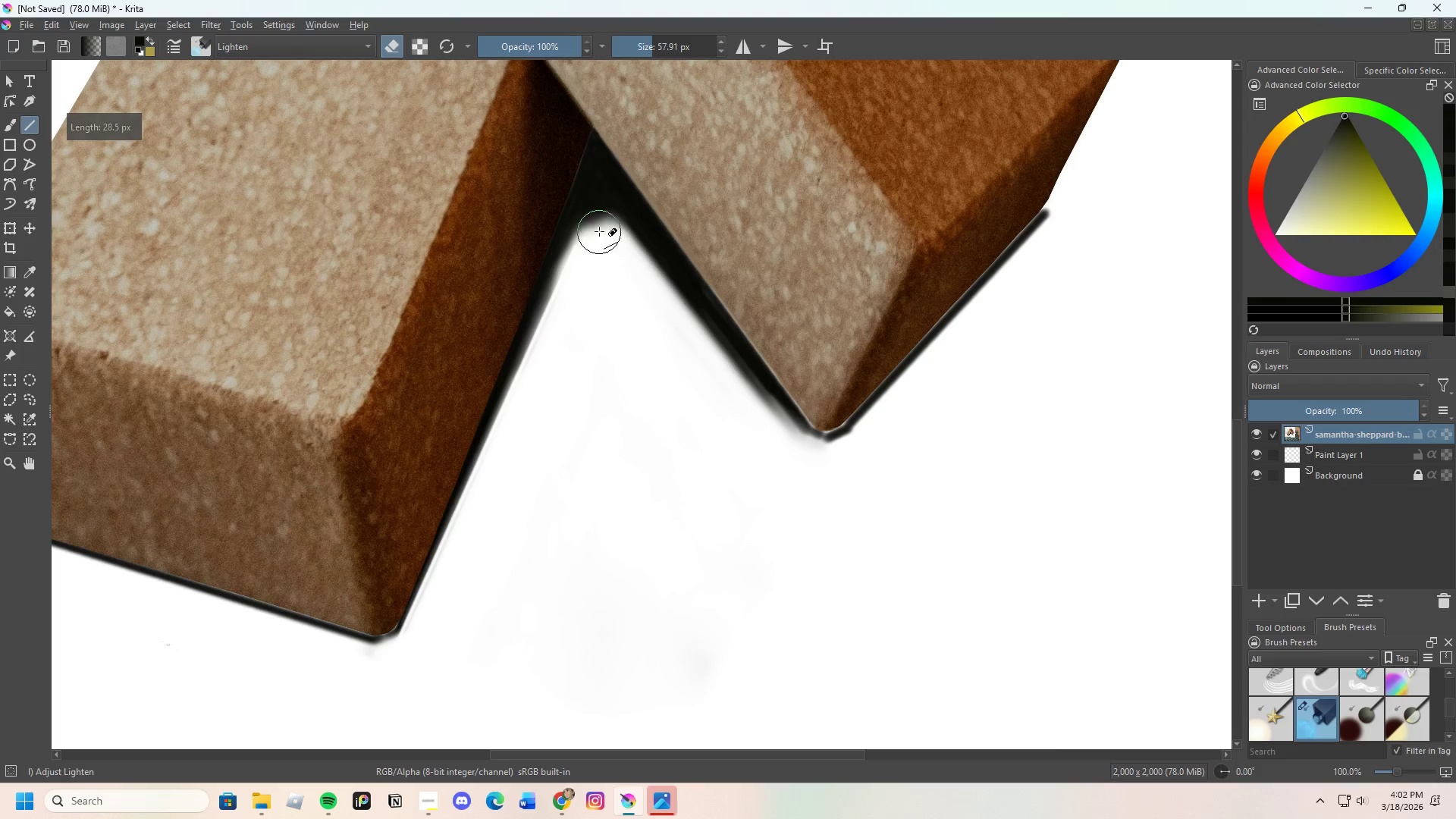 
left_click_drag(start_coordinate=[599, 231], to_coordinate=[604, 251])
 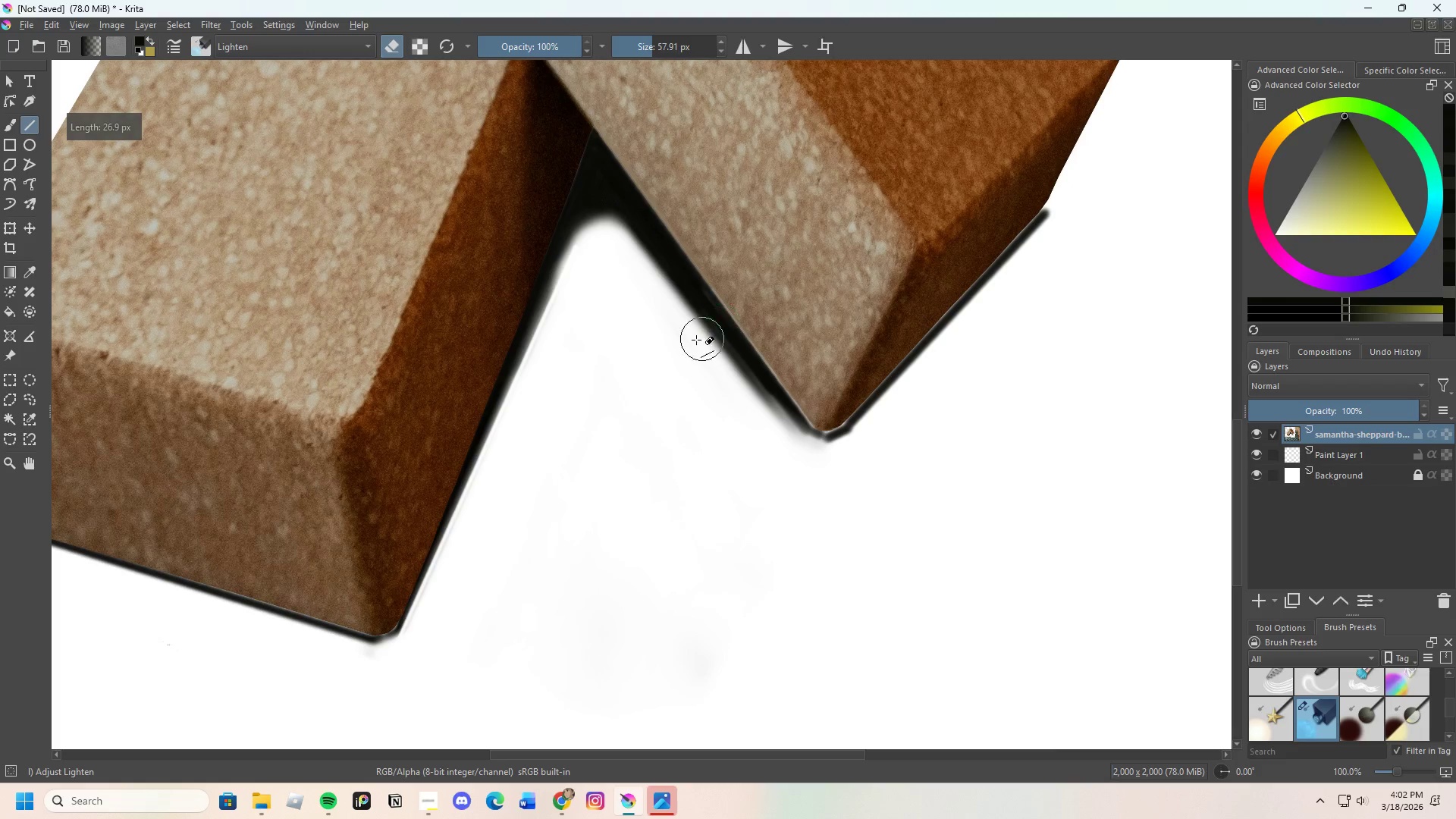 
left_click_drag(start_coordinate=[678, 322], to_coordinate=[814, 458])
 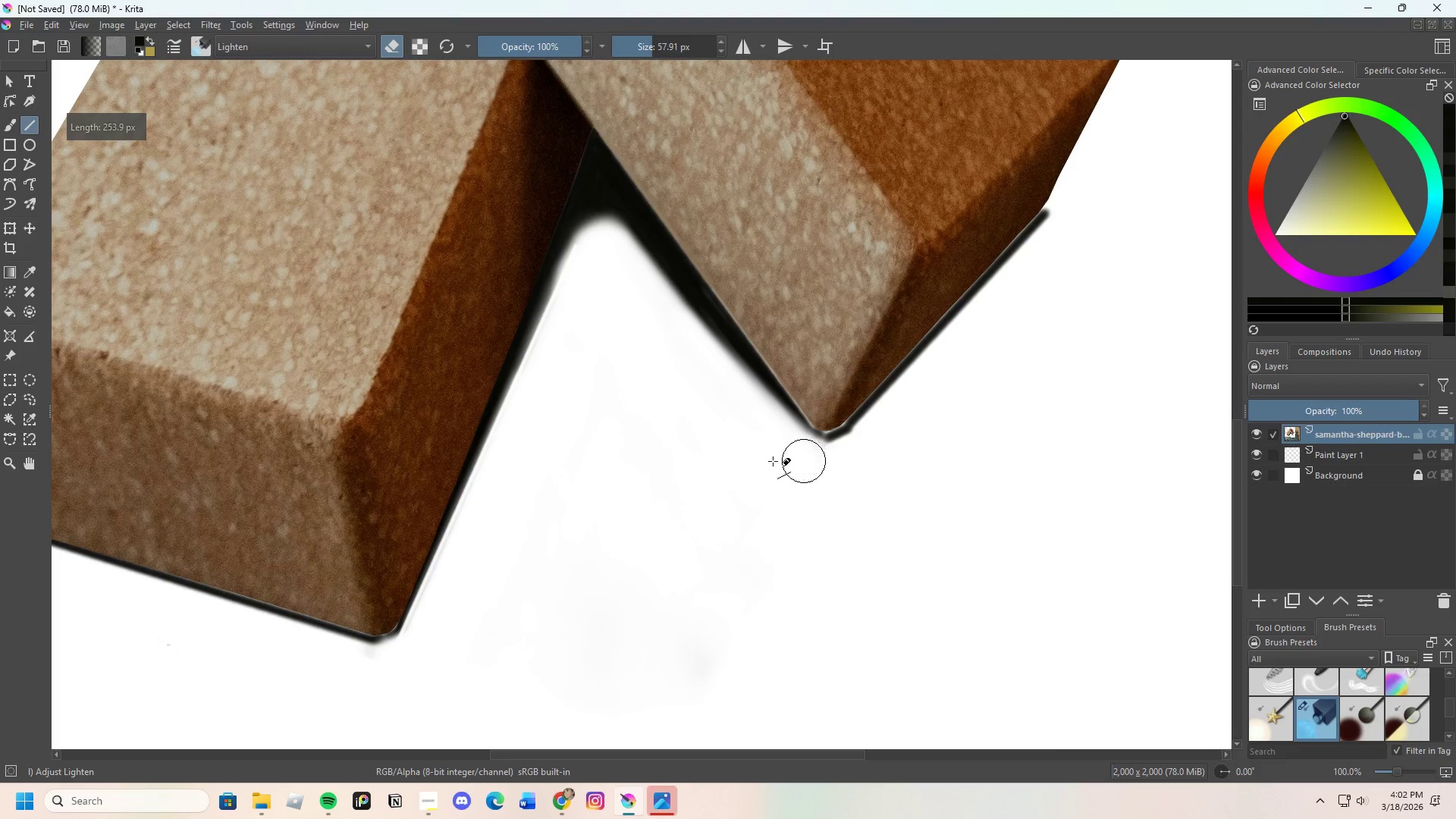 
scroll: coordinate [726, 425], scroll_direction: down, amount: 4.0
 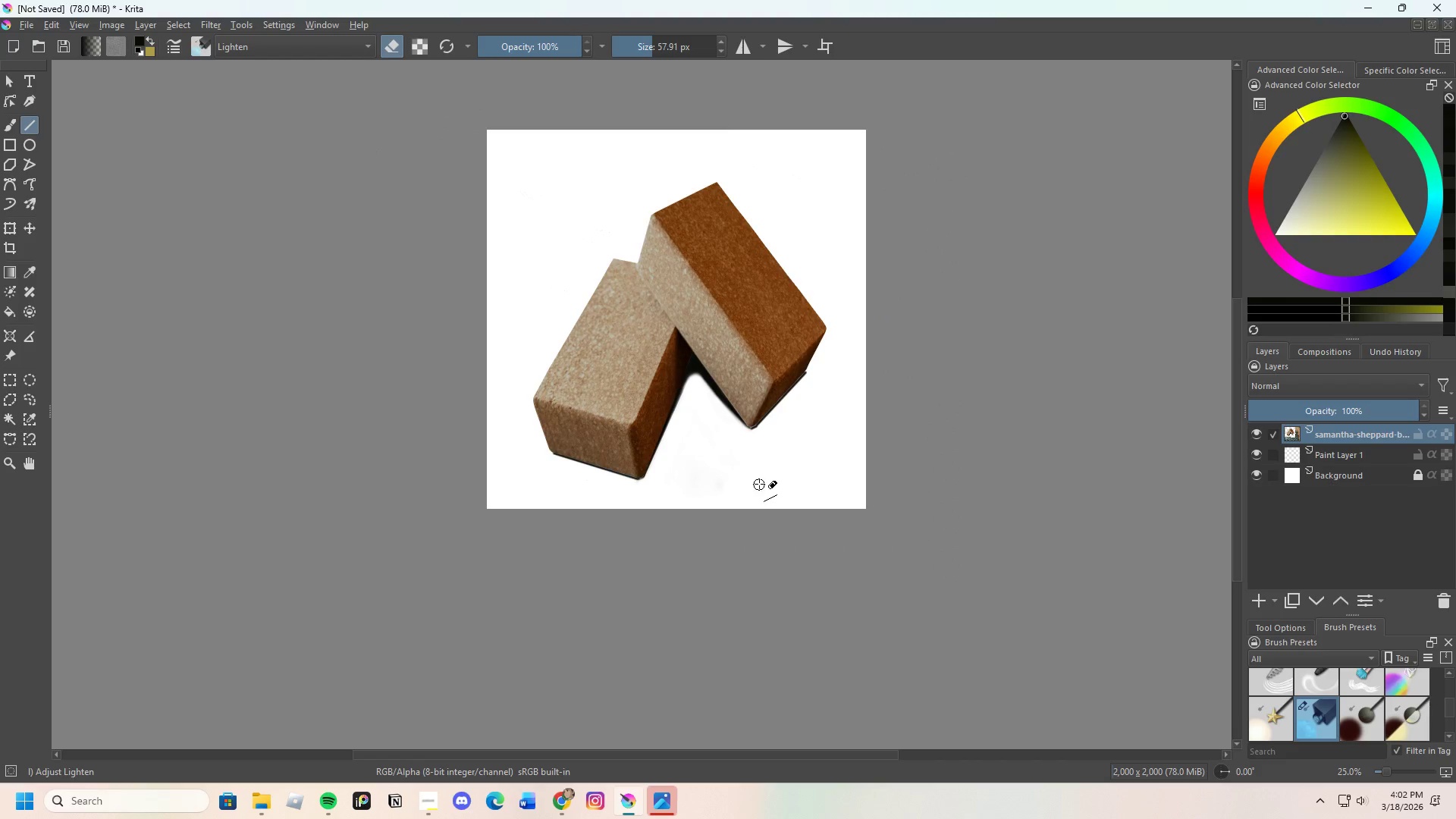 
scroll: coordinate [805, 460], scroll_direction: up, amount: 2.0
 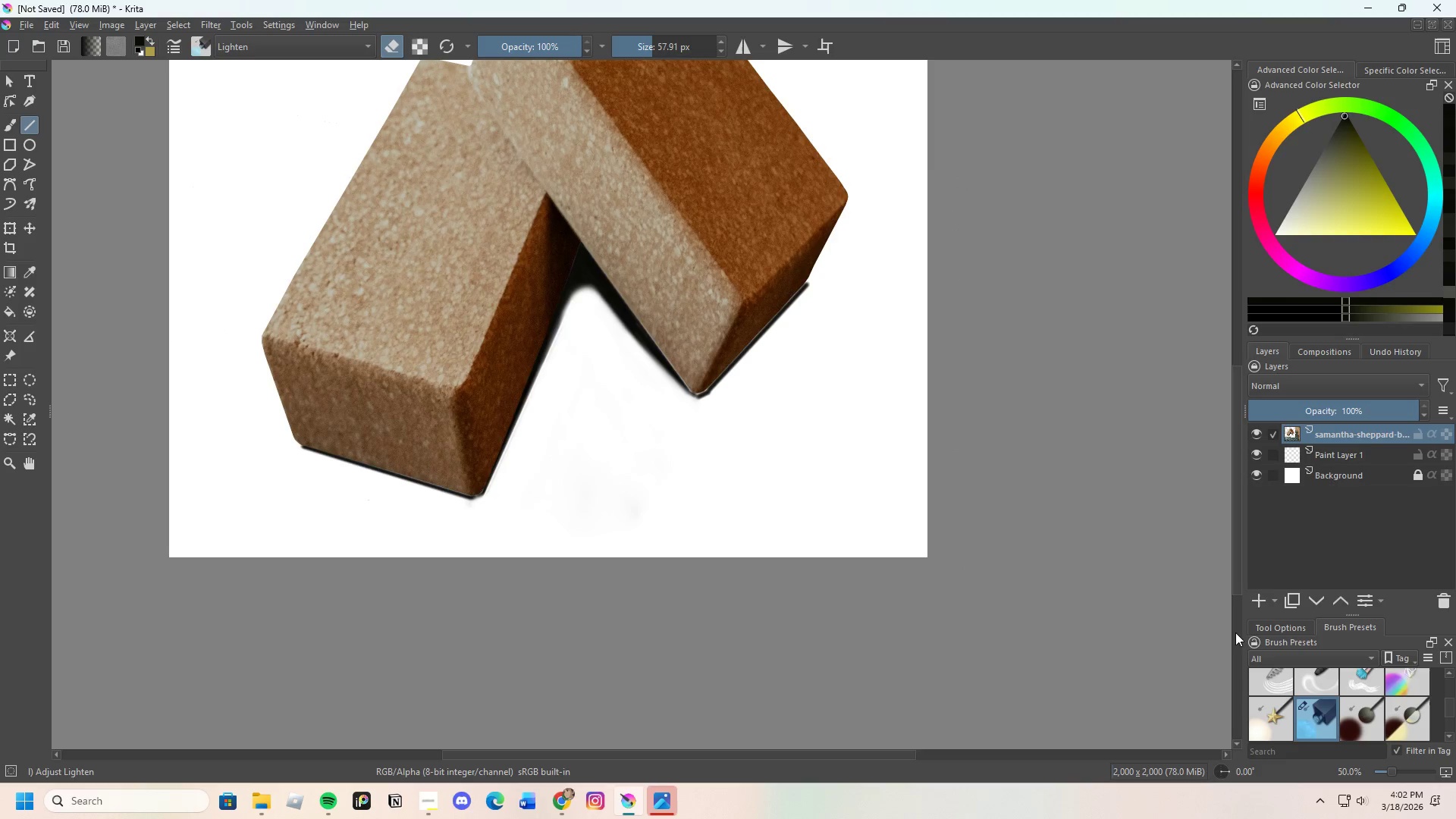 
left_click([1254, 601])
 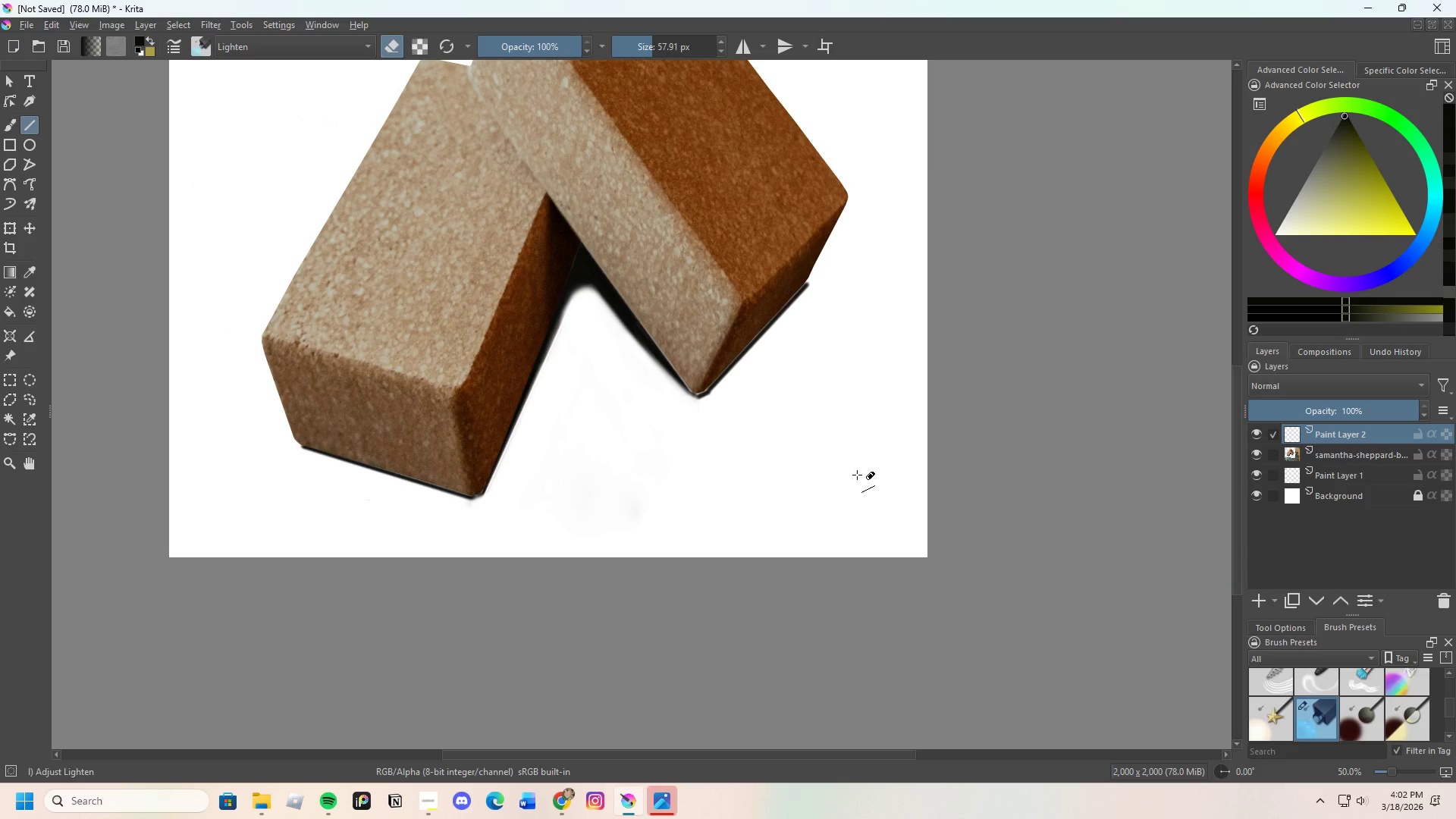 
scroll: coordinate [783, 446], scroll_direction: up, amount: 2.0
 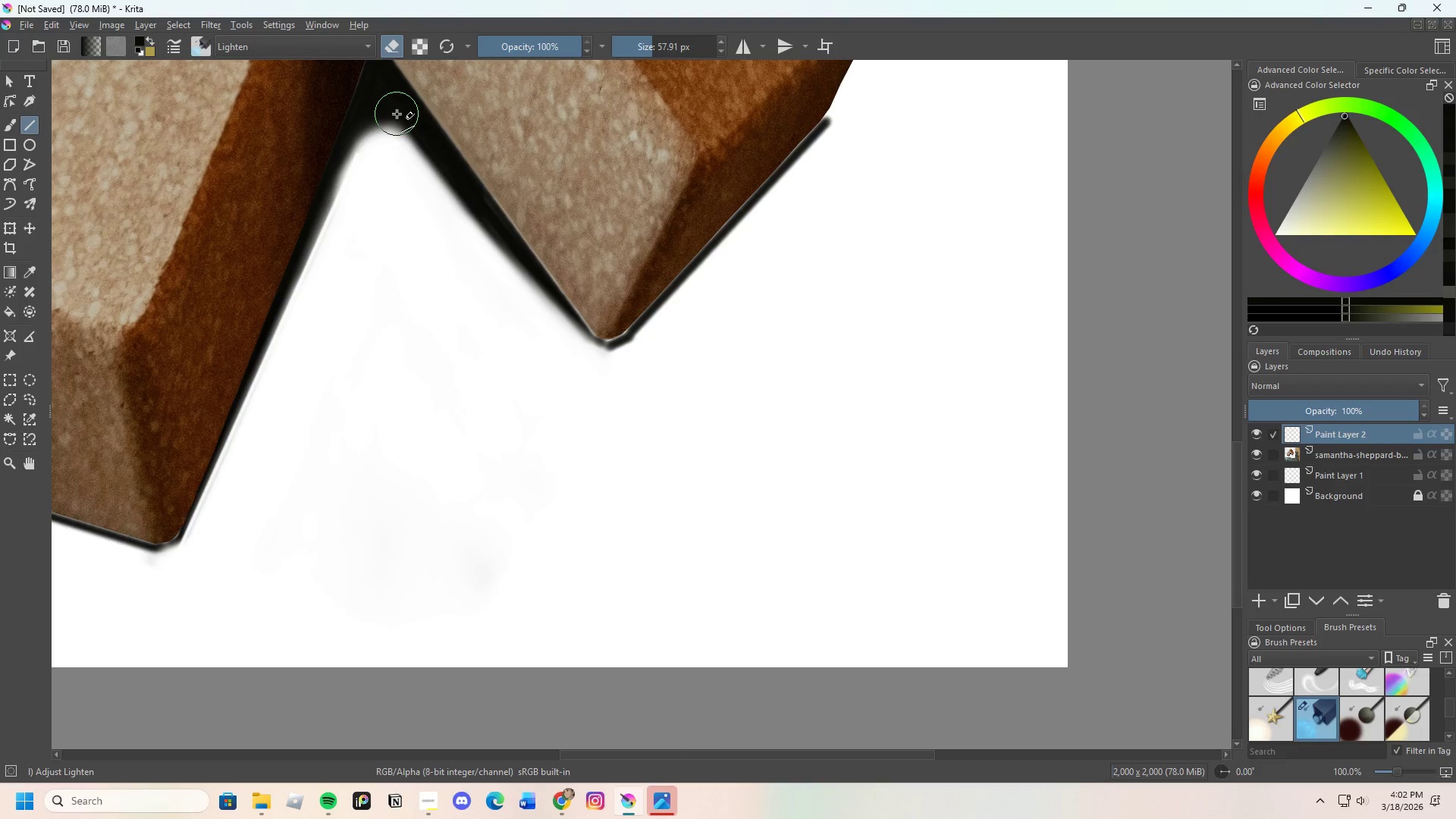 
key(E)
 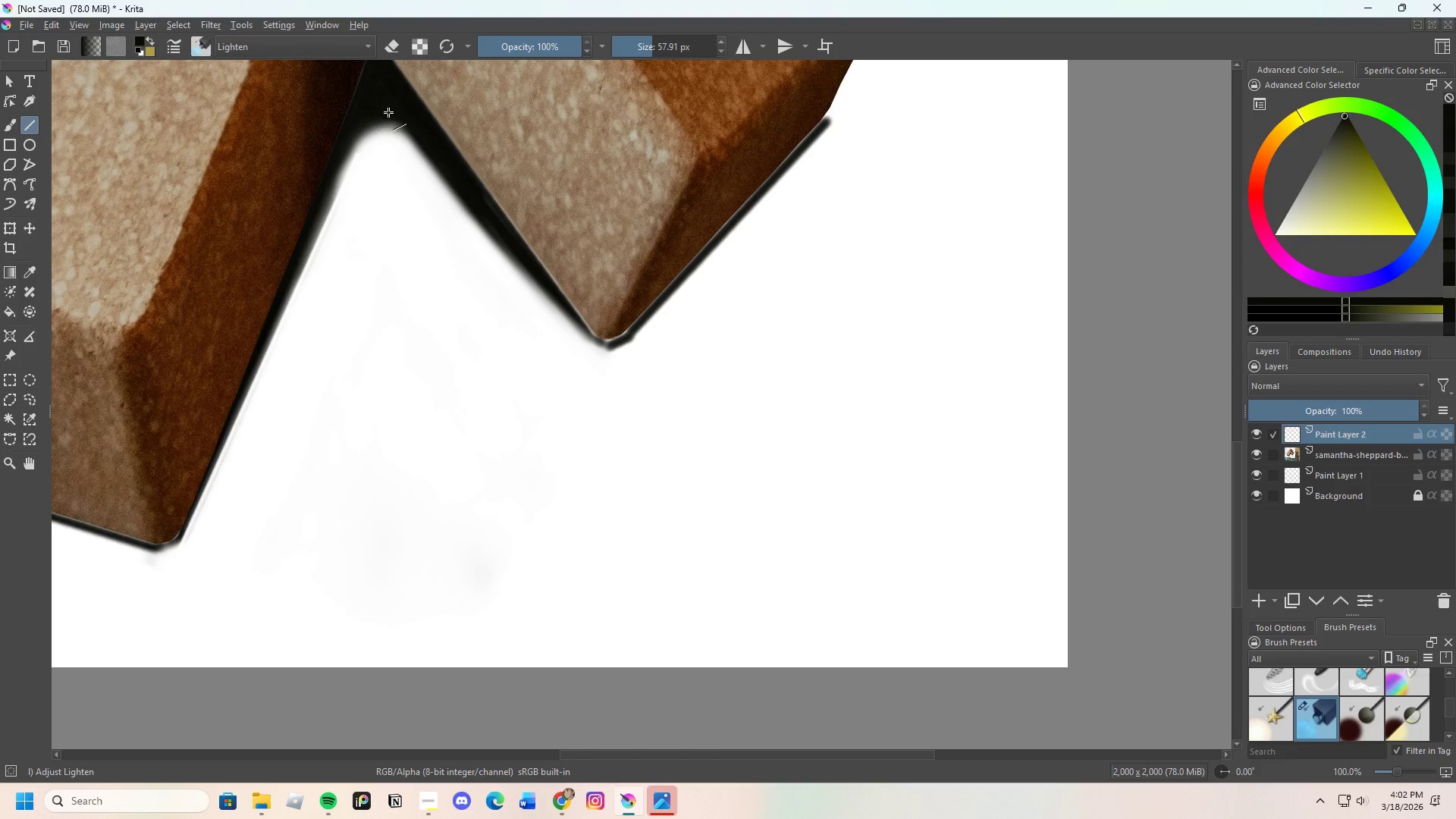 
hold_key(key=ControlLeft, duration=0.38)
 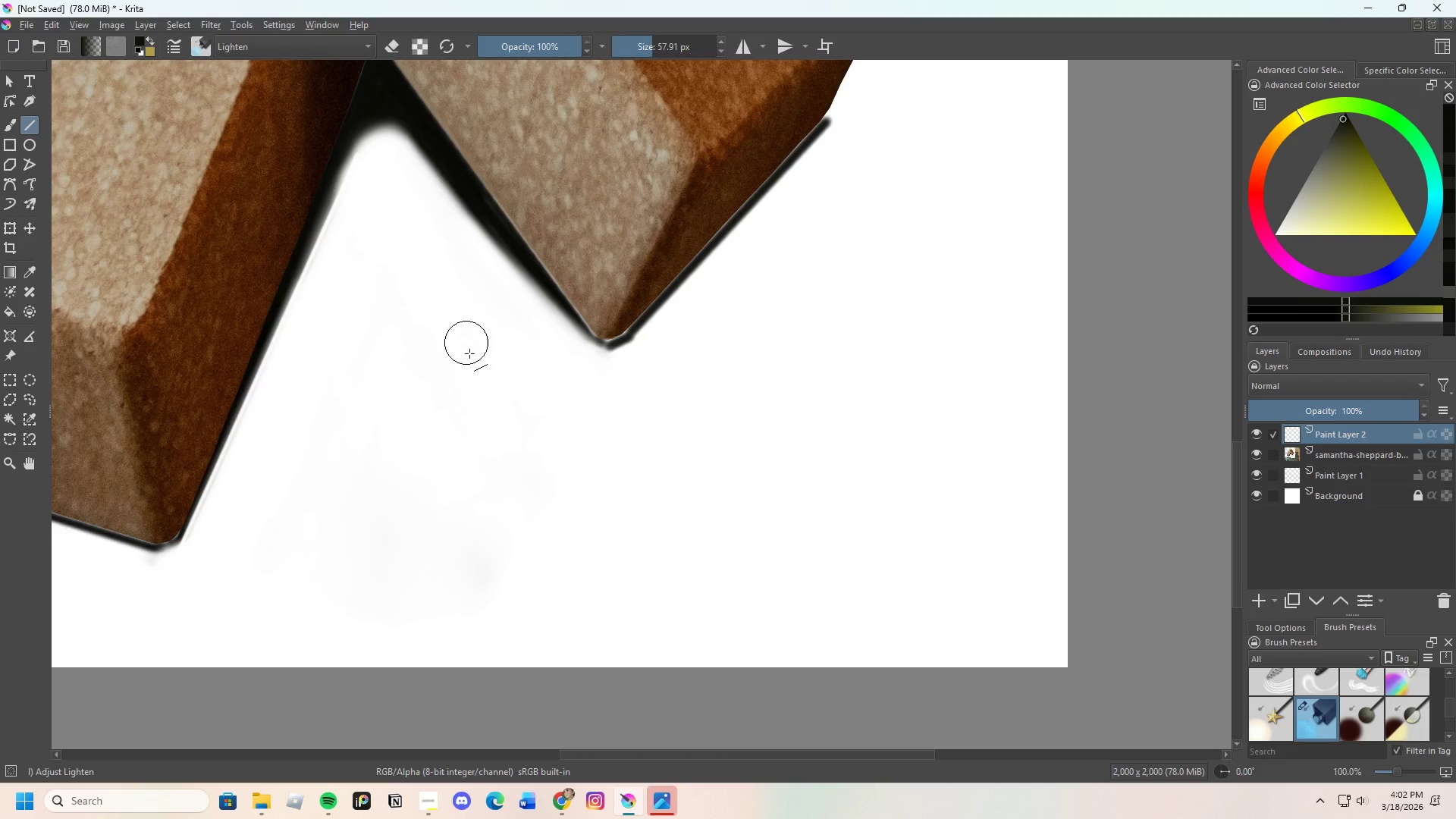 
scroll: coordinate [403, 379], scroll_direction: down, amount: 1.0
 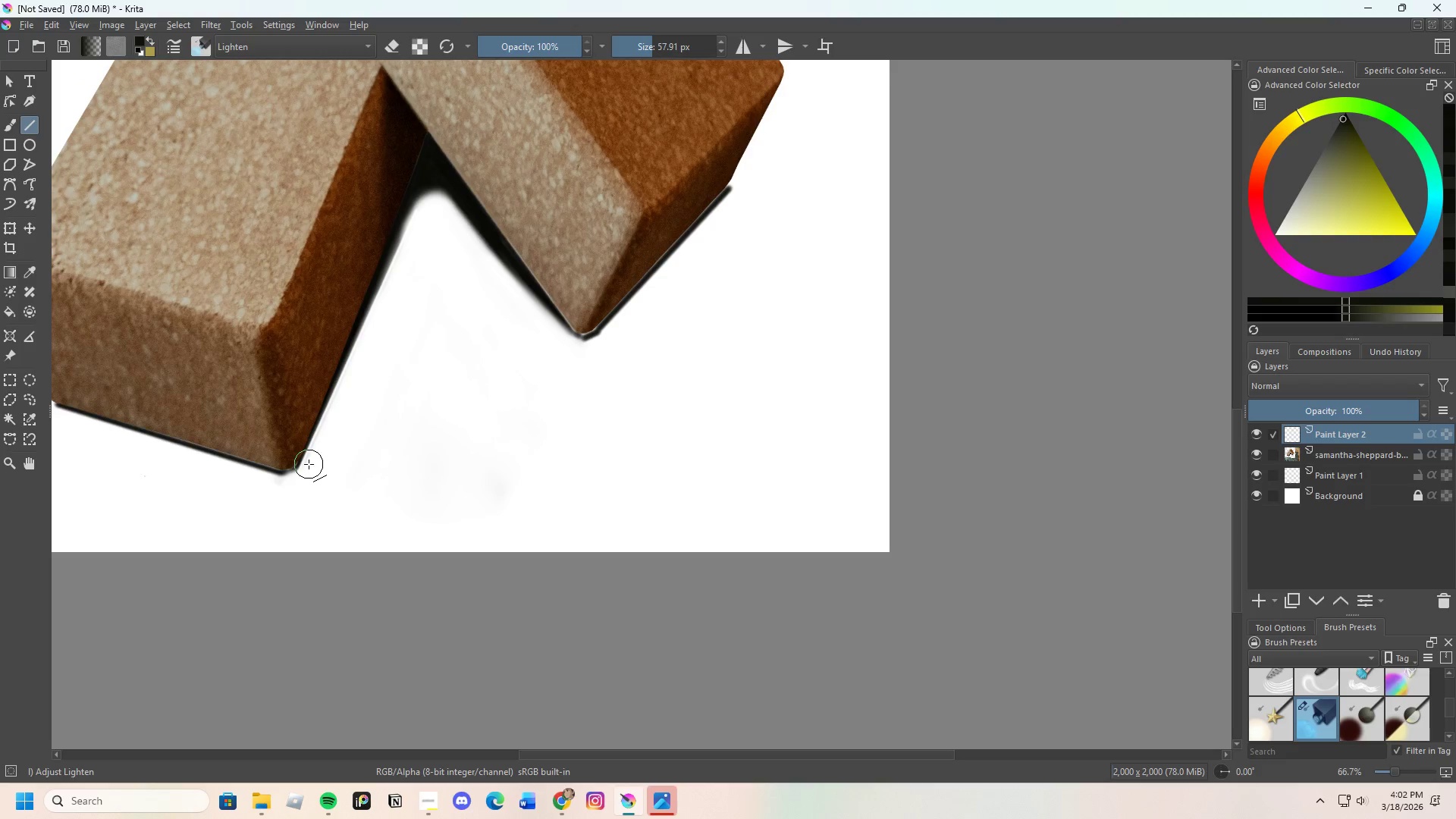 
left_click_drag(start_coordinate=[309, 464], to_coordinate=[423, 179])
 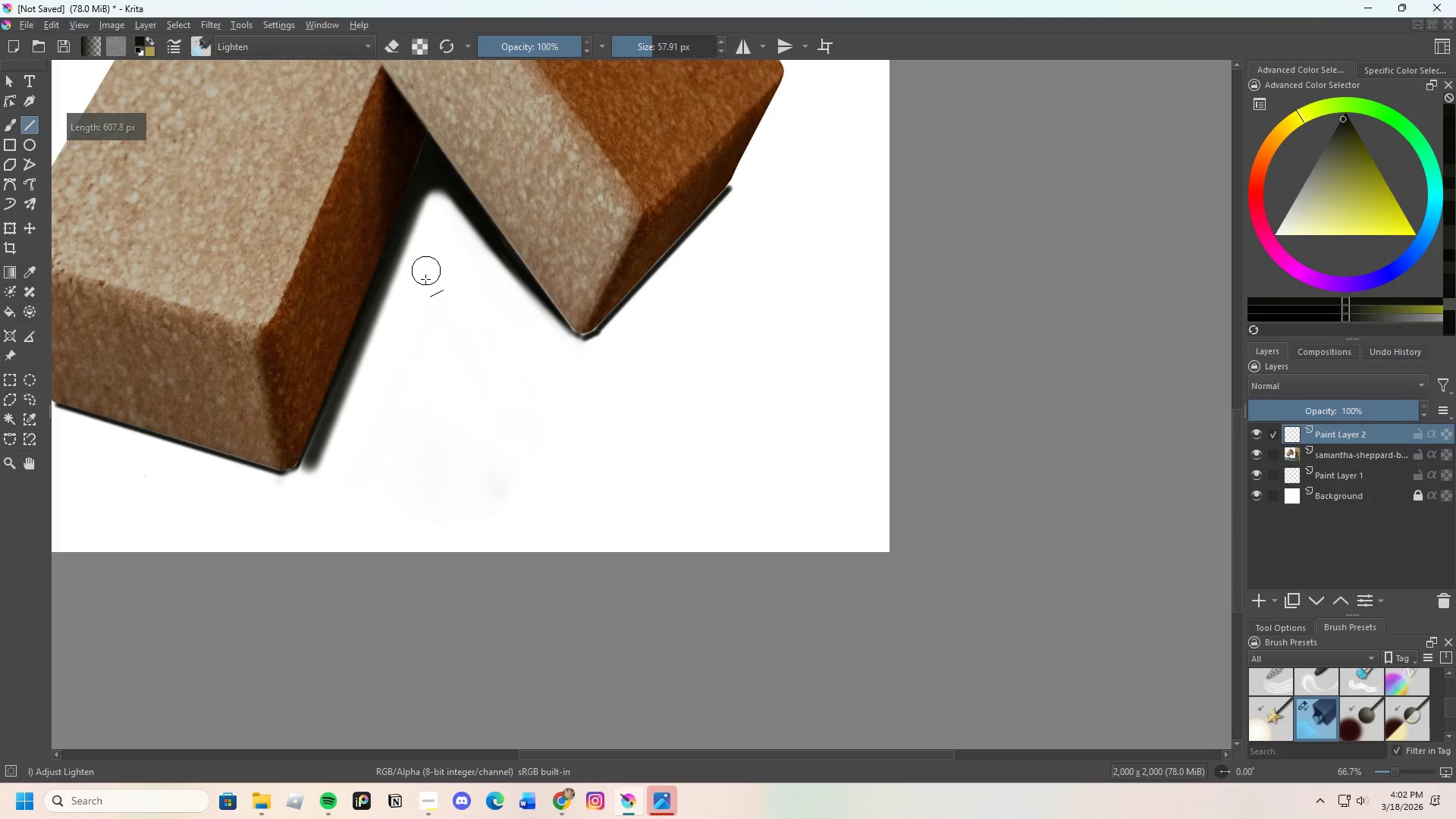 
scroll: coordinate [431, 222], scroll_direction: none, amount: 0.0
 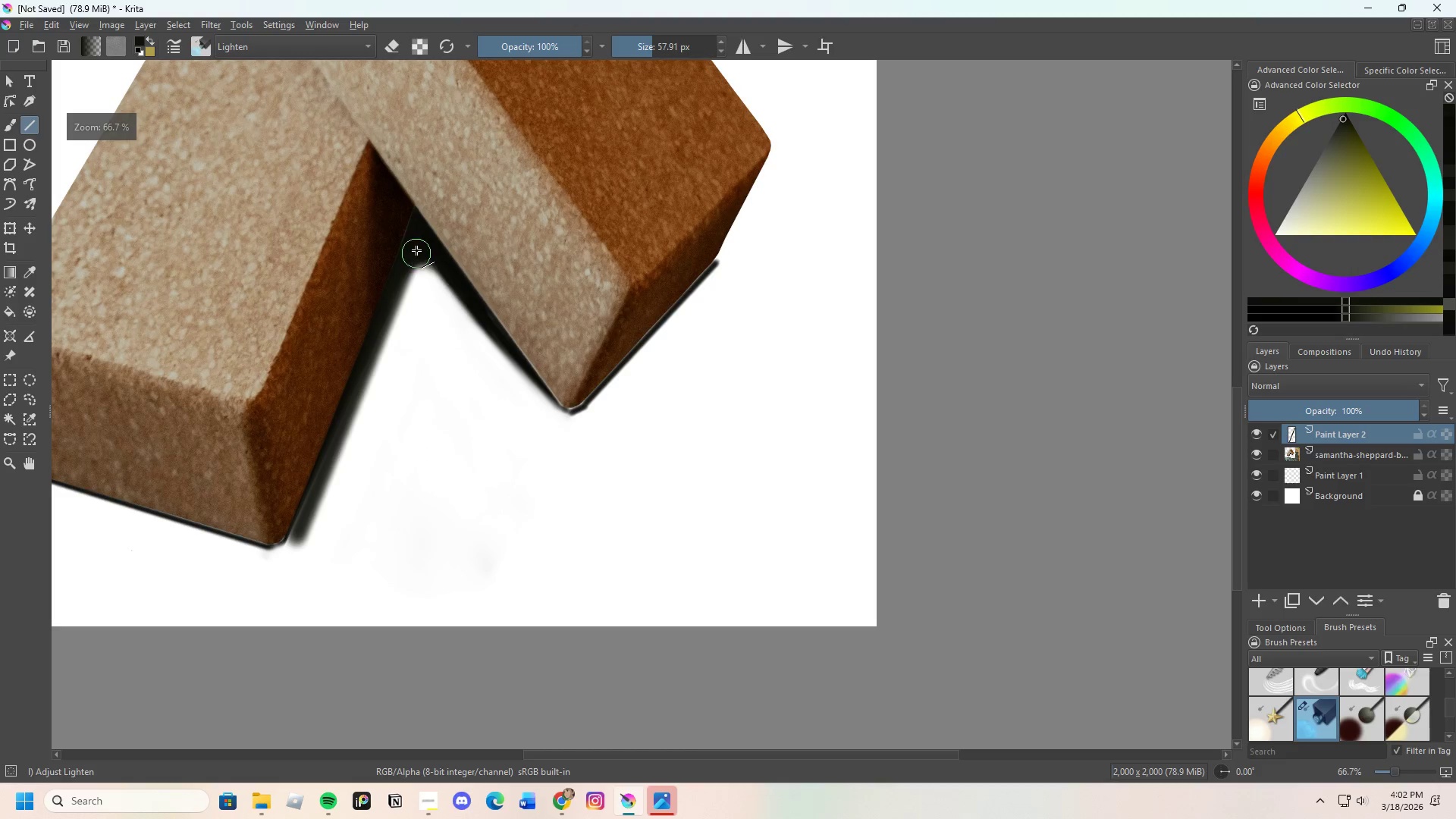 
left_click_drag(start_coordinate=[421, 246], to_coordinate=[551, 419])
 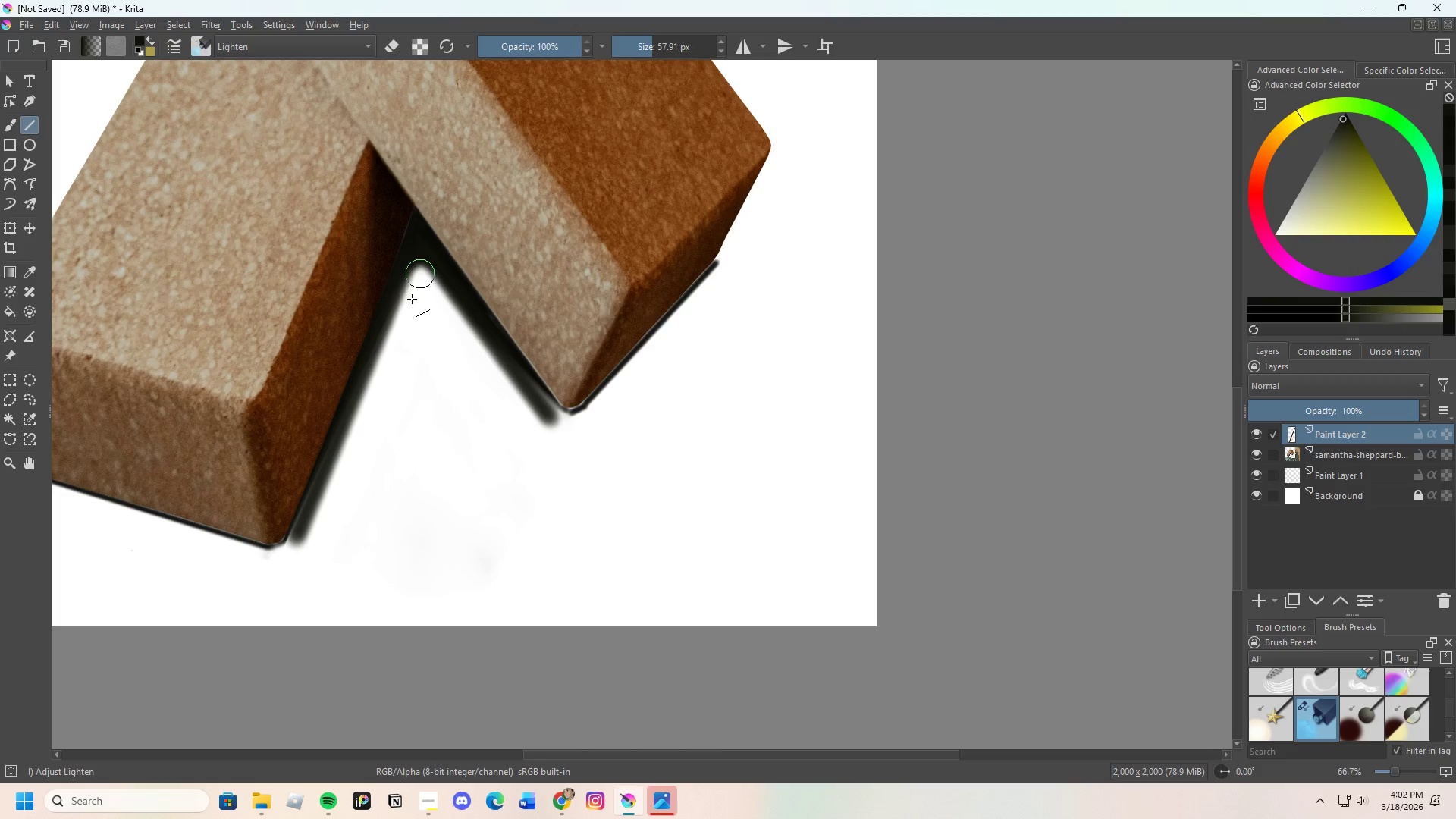 
scroll: coordinate [470, 419], scroll_direction: none, amount: 0.0
 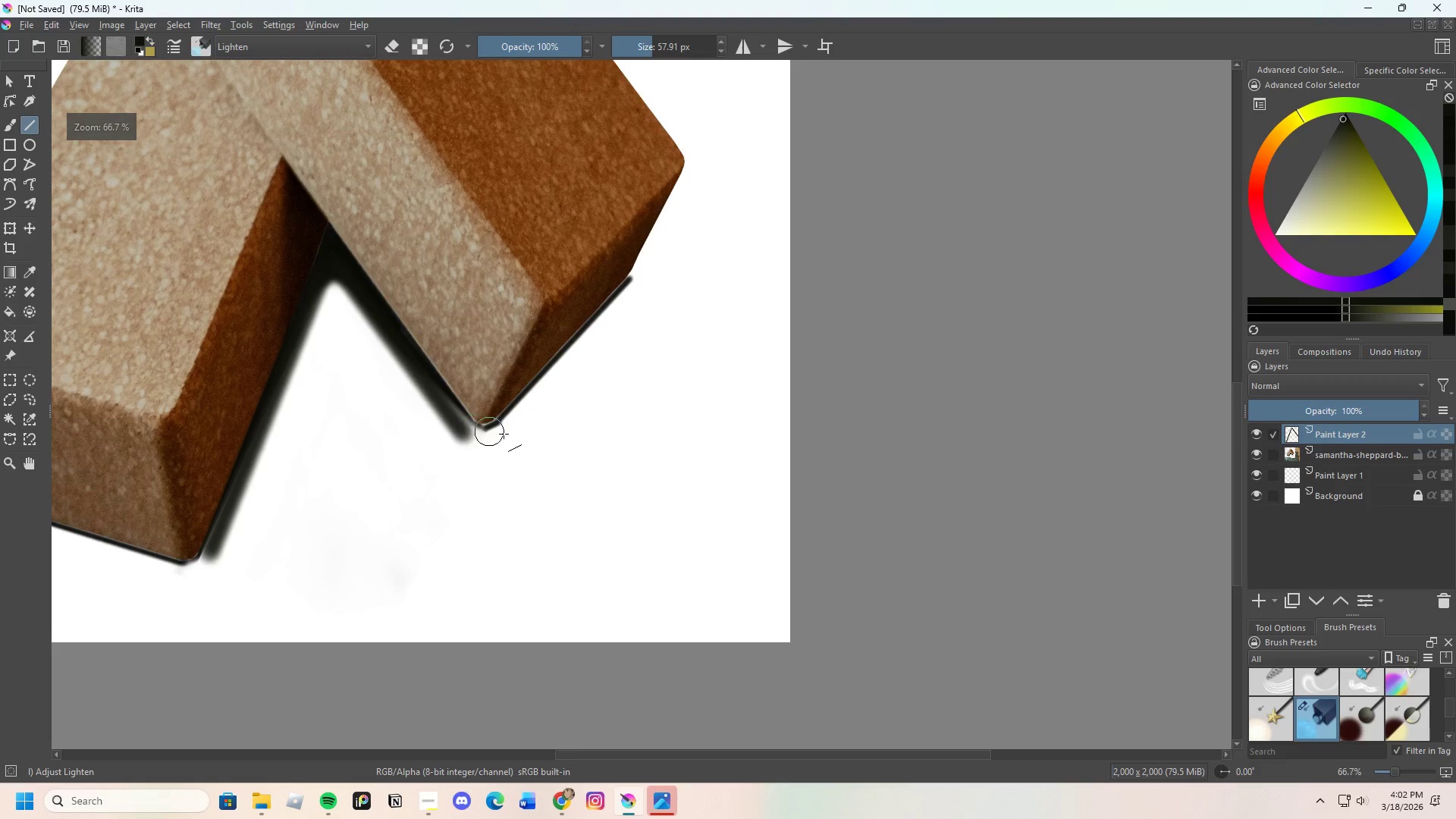 
scroll: coordinate [531, 400], scroll_direction: up, amount: 1.0
 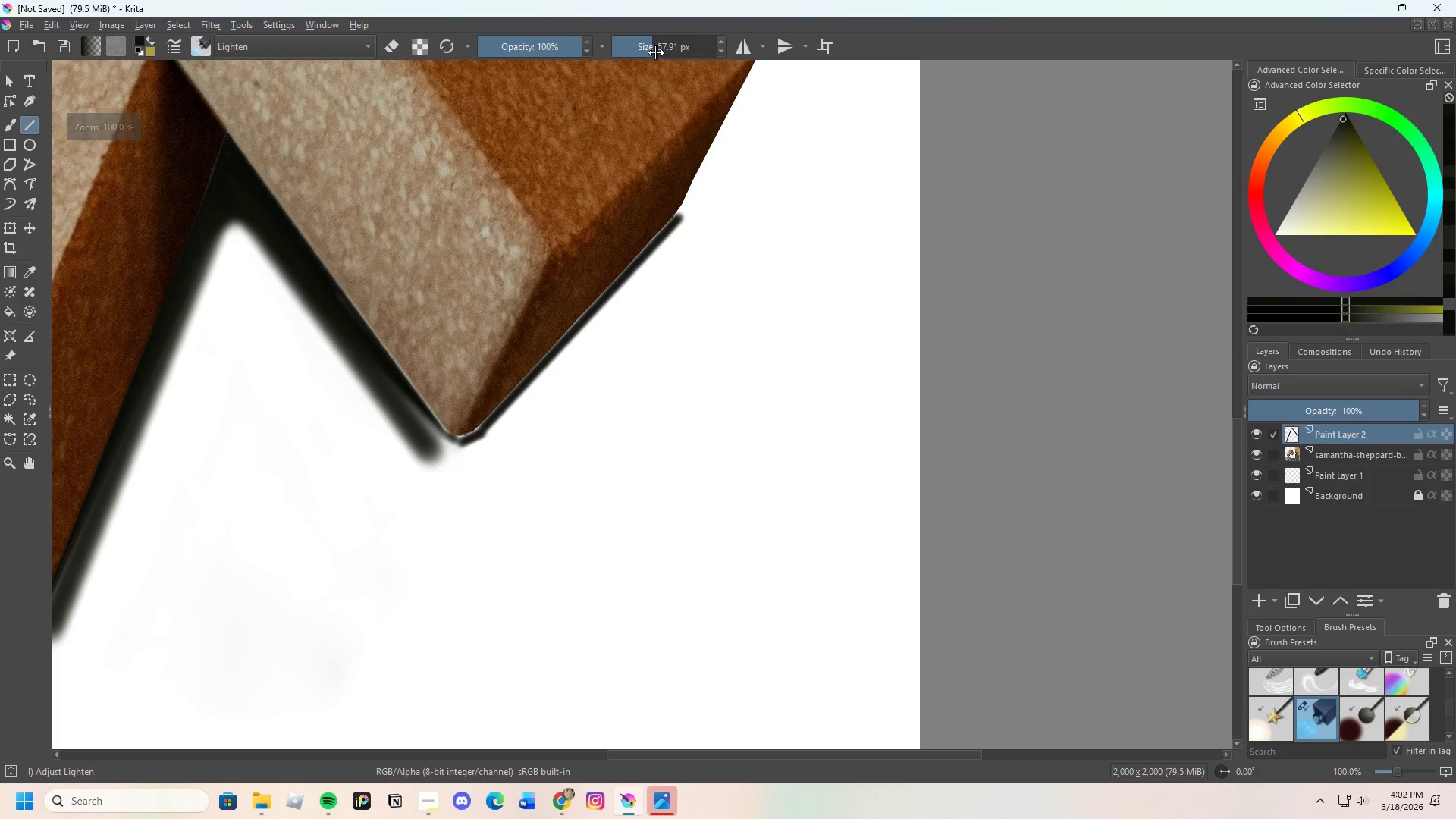 
left_click_drag(start_coordinate=[648, 51], to_coordinate=[642, 55])
 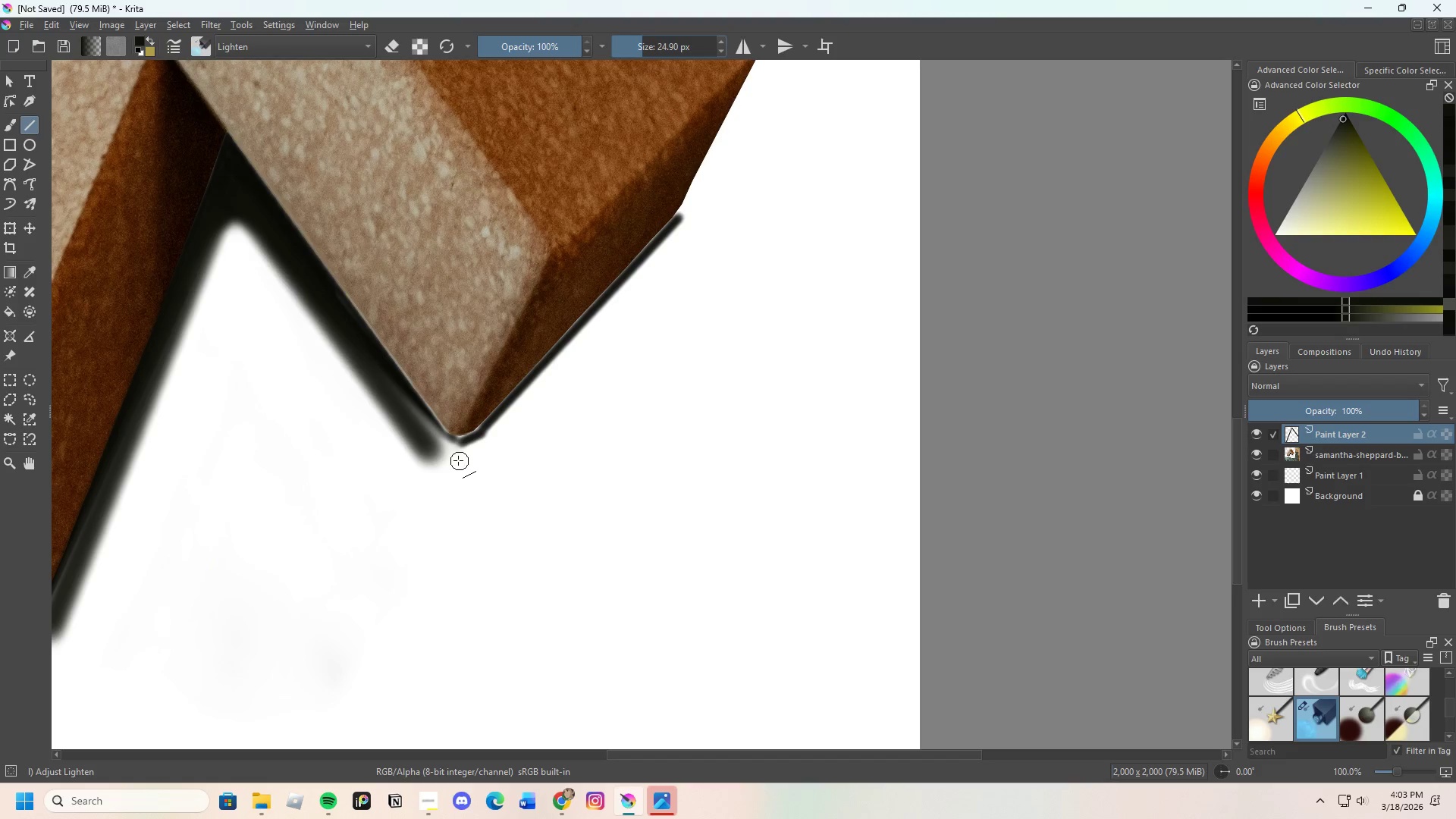 
left_click_drag(start_coordinate=[454, 455], to_coordinate=[675, 232])
 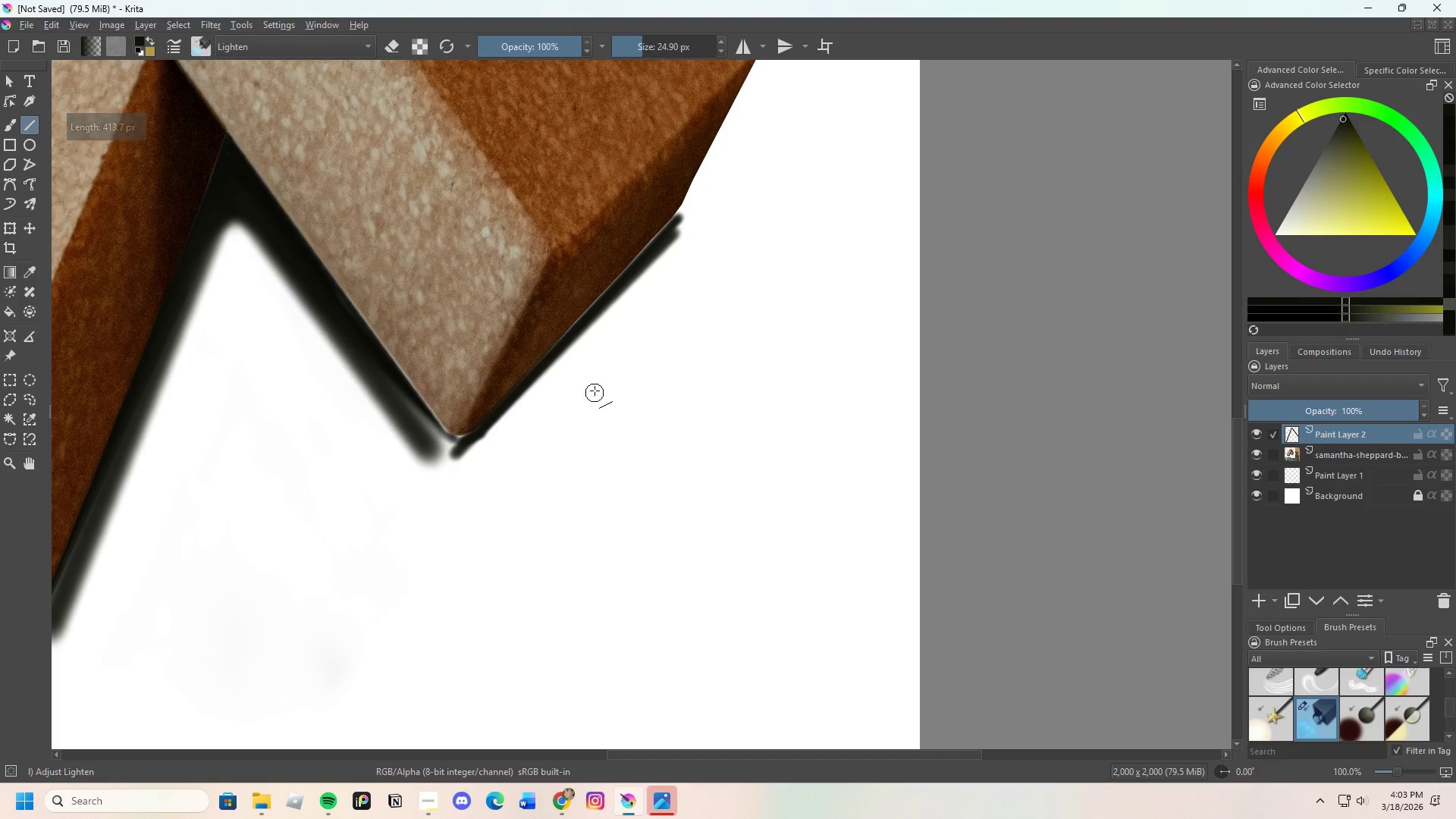 
scroll: coordinate [427, 422], scroll_direction: none, amount: 0.0
 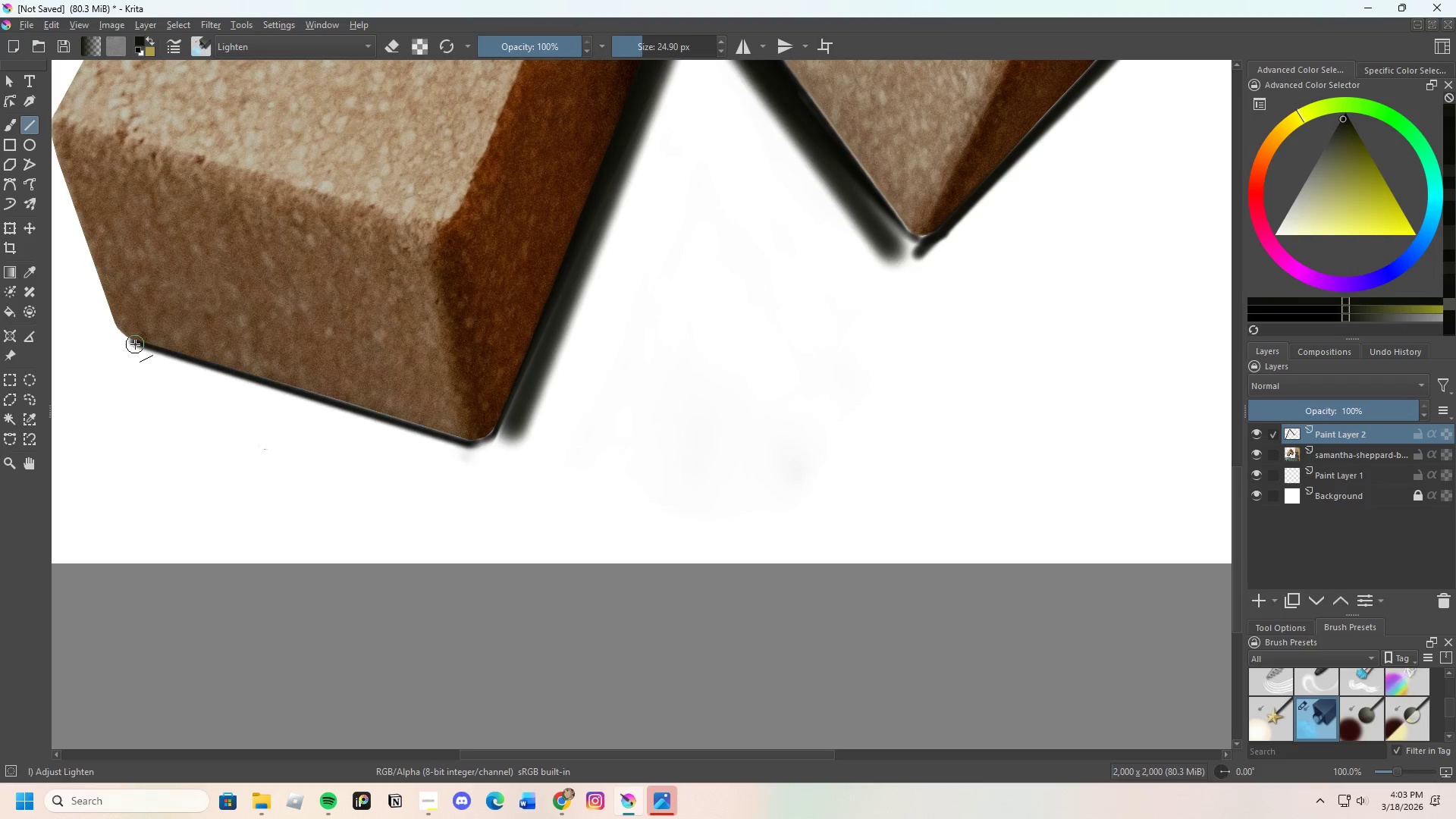 
left_click_drag(start_coordinate=[140, 348], to_coordinate=[471, 449])
 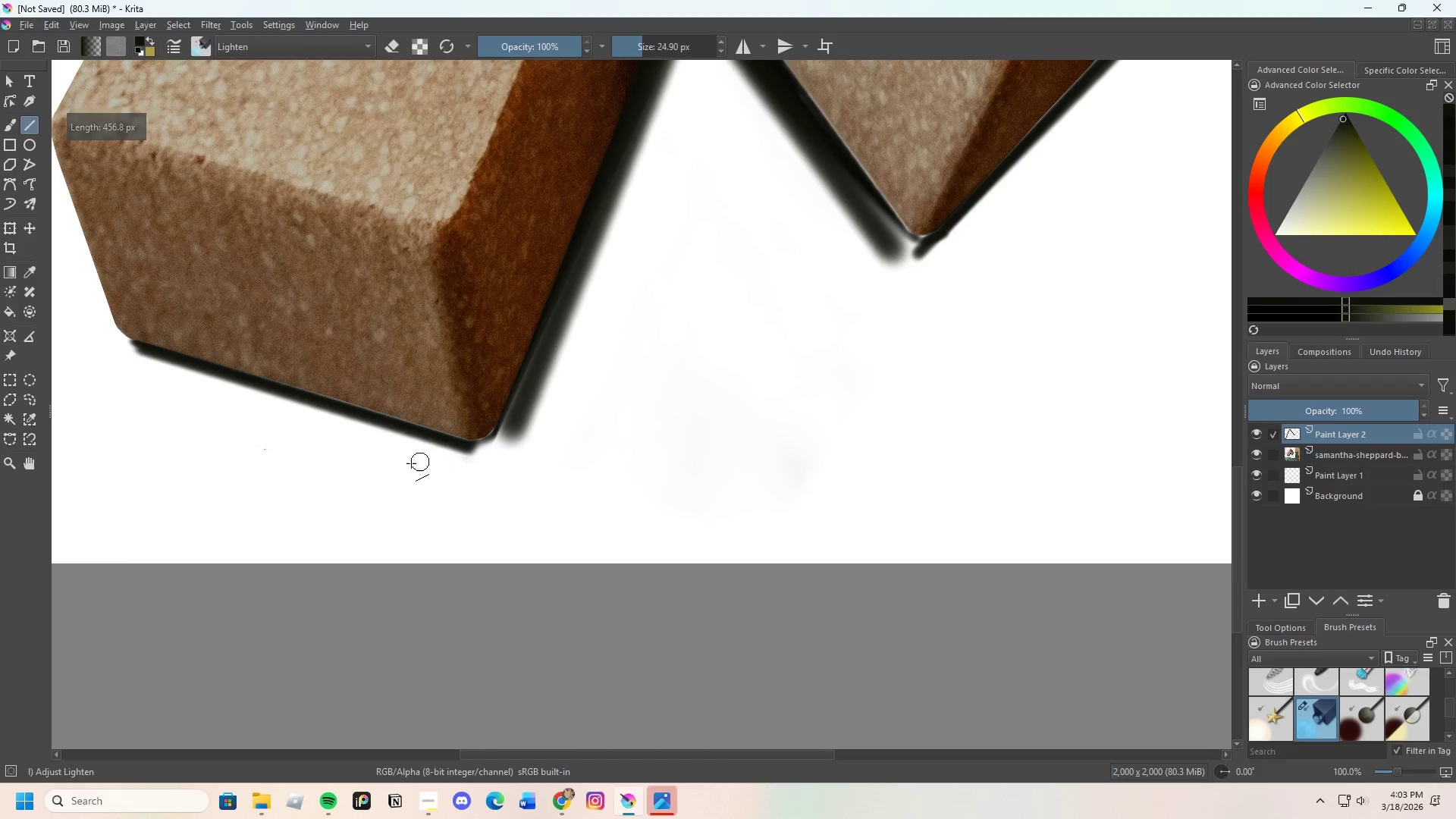 
scroll: coordinate [479, 370], scroll_direction: none, amount: 0.0
 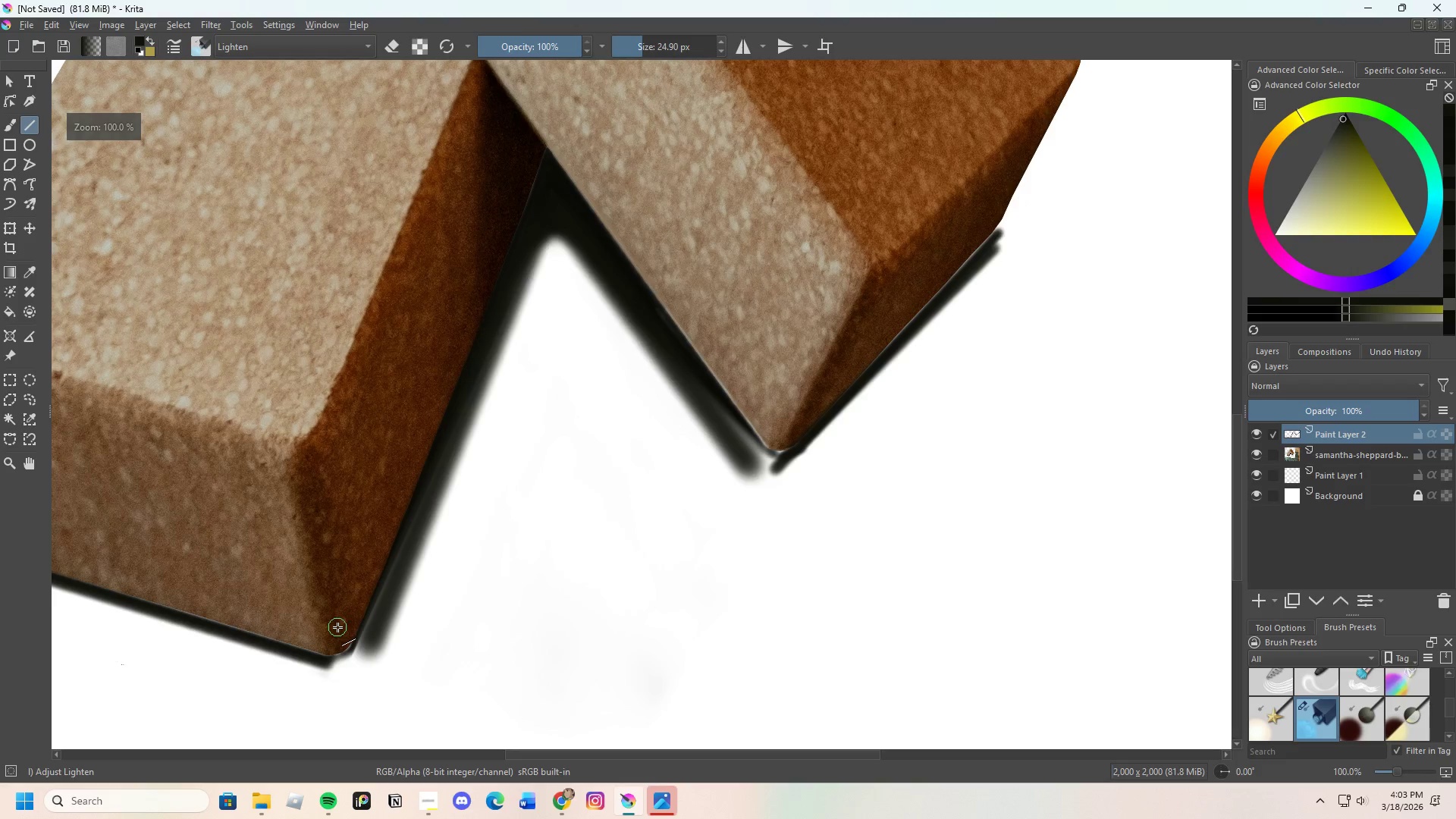 
scroll: coordinate [337, 627], scroll_direction: up, amount: 2.0
 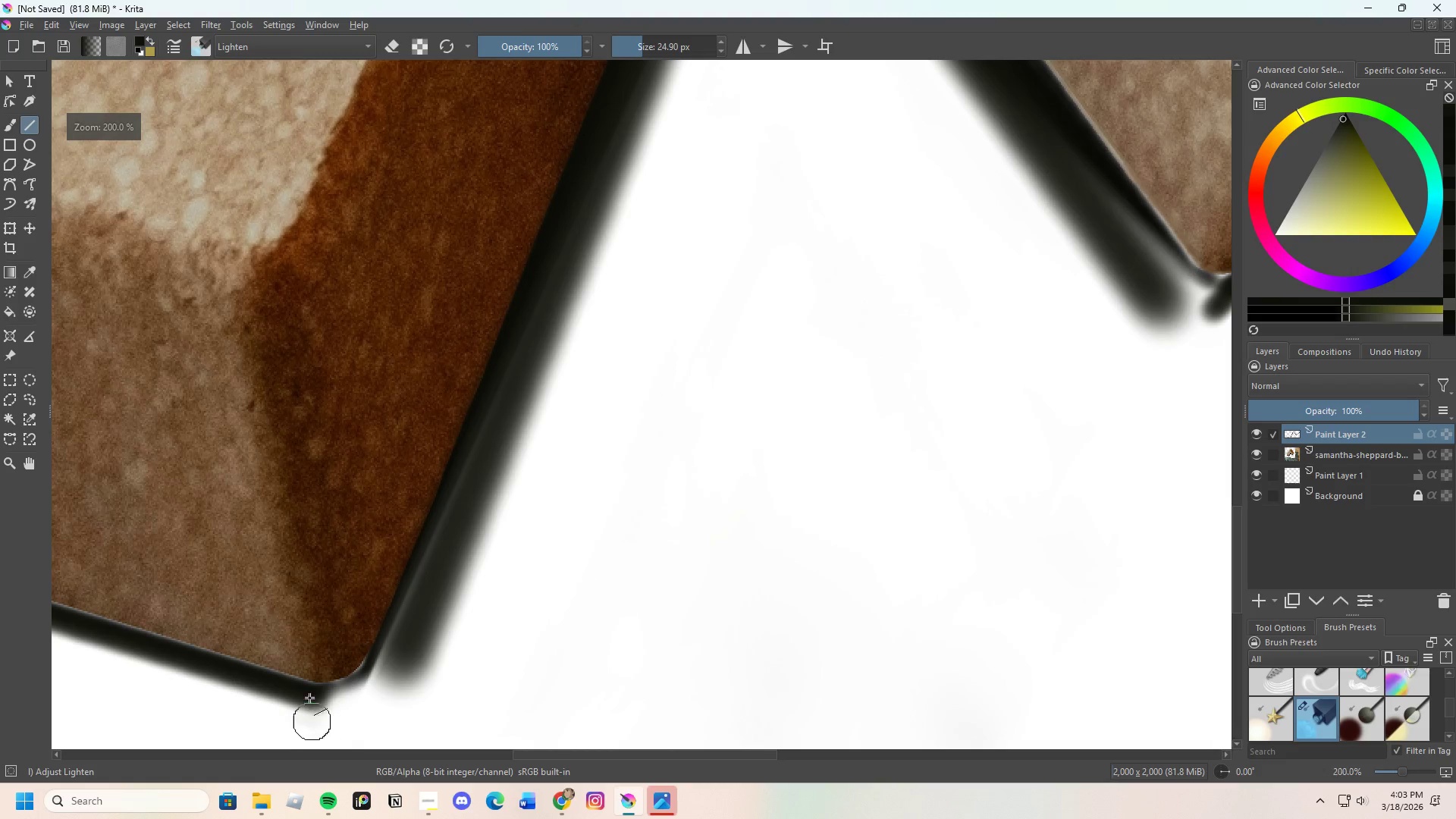 
scroll: coordinate [327, 610], scroll_direction: none, amount: 0.0
 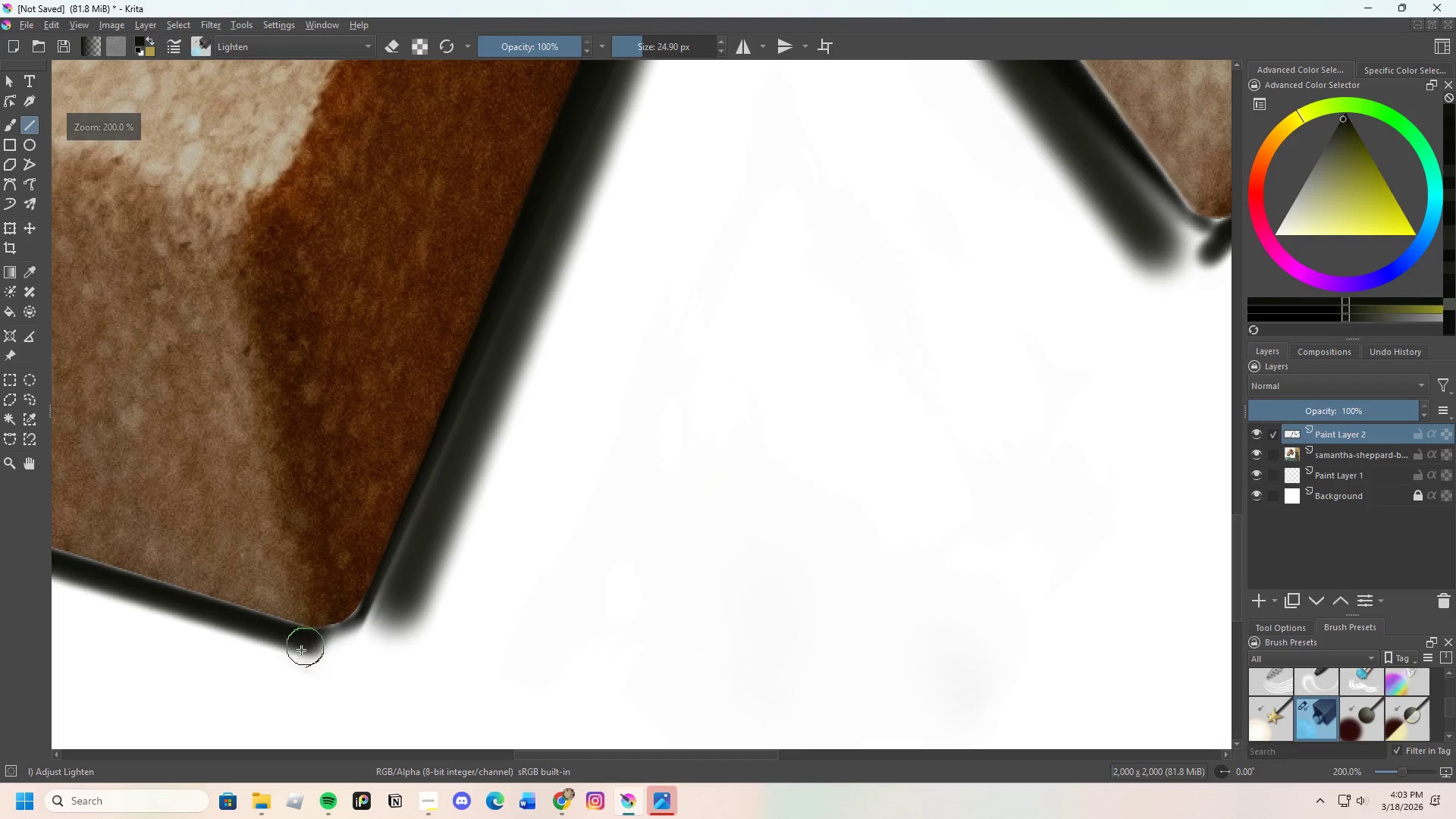 
left_click_drag(start_coordinate=[310, 650], to_coordinate=[390, 635])
 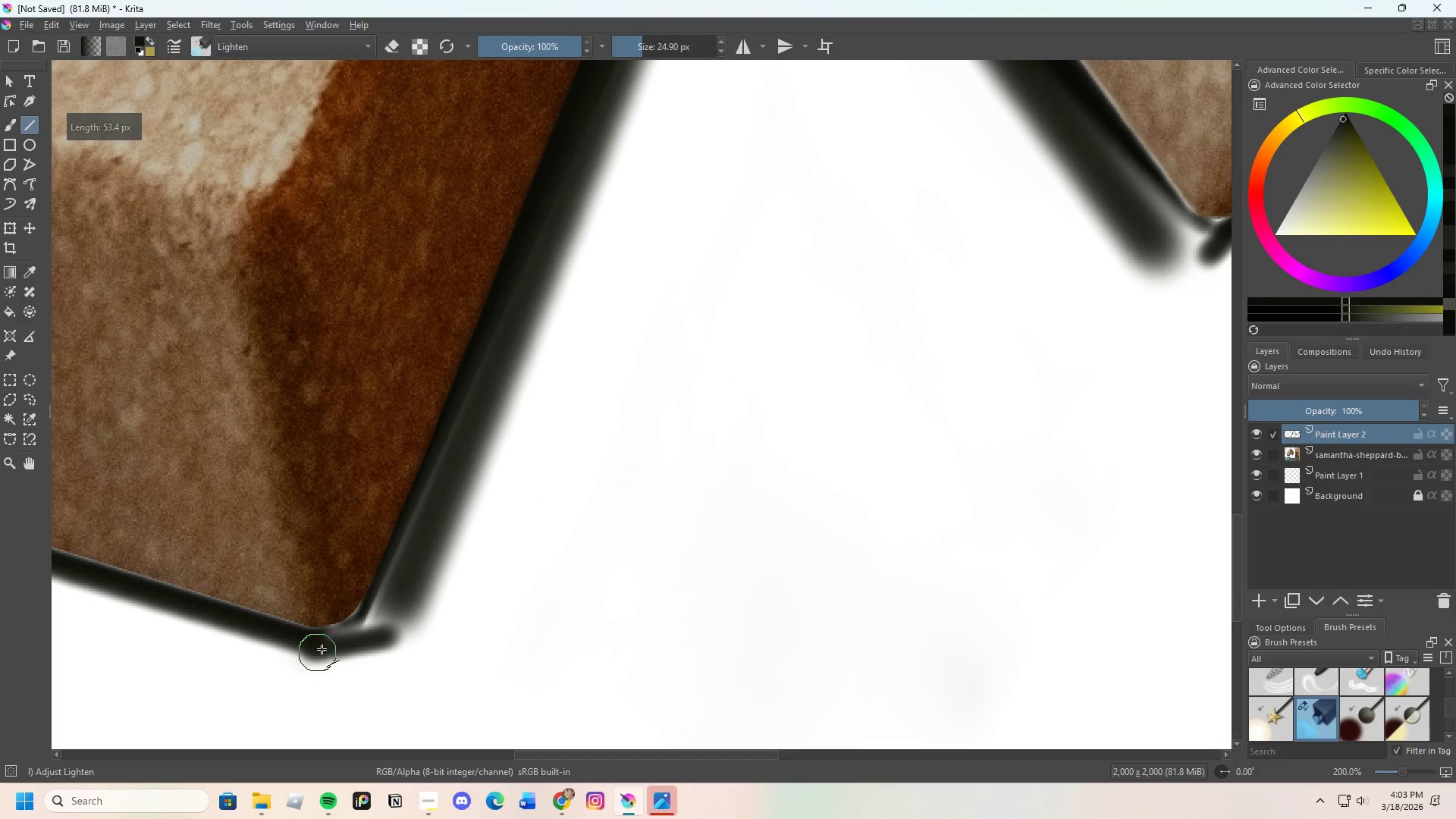 
left_click_drag(start_coordinate=[323, 647], to_coordinate=[384, 610])
 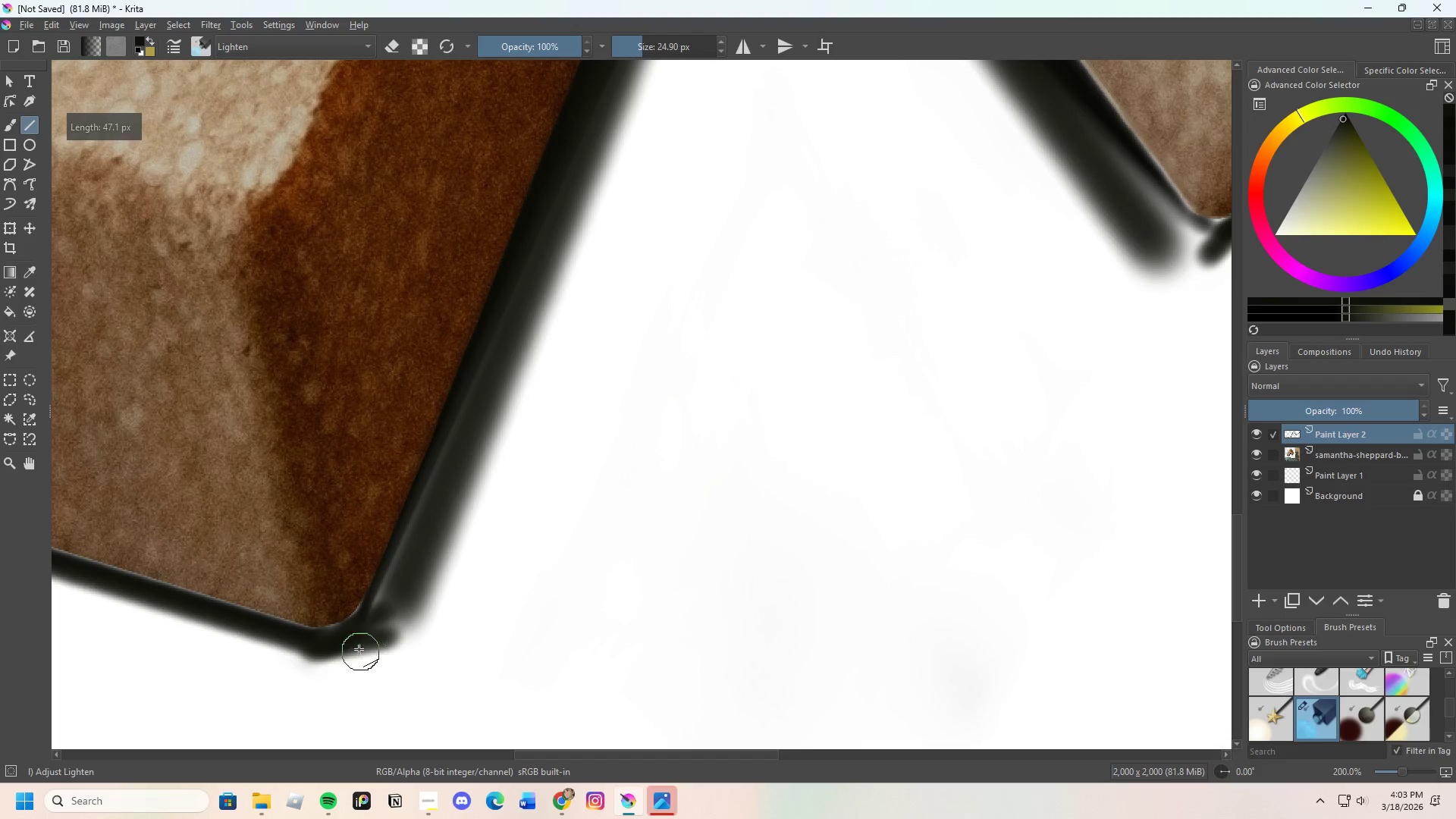 
left_click_drag(start_coordinate=[367, 642], to_coordinate=[432, 530])
 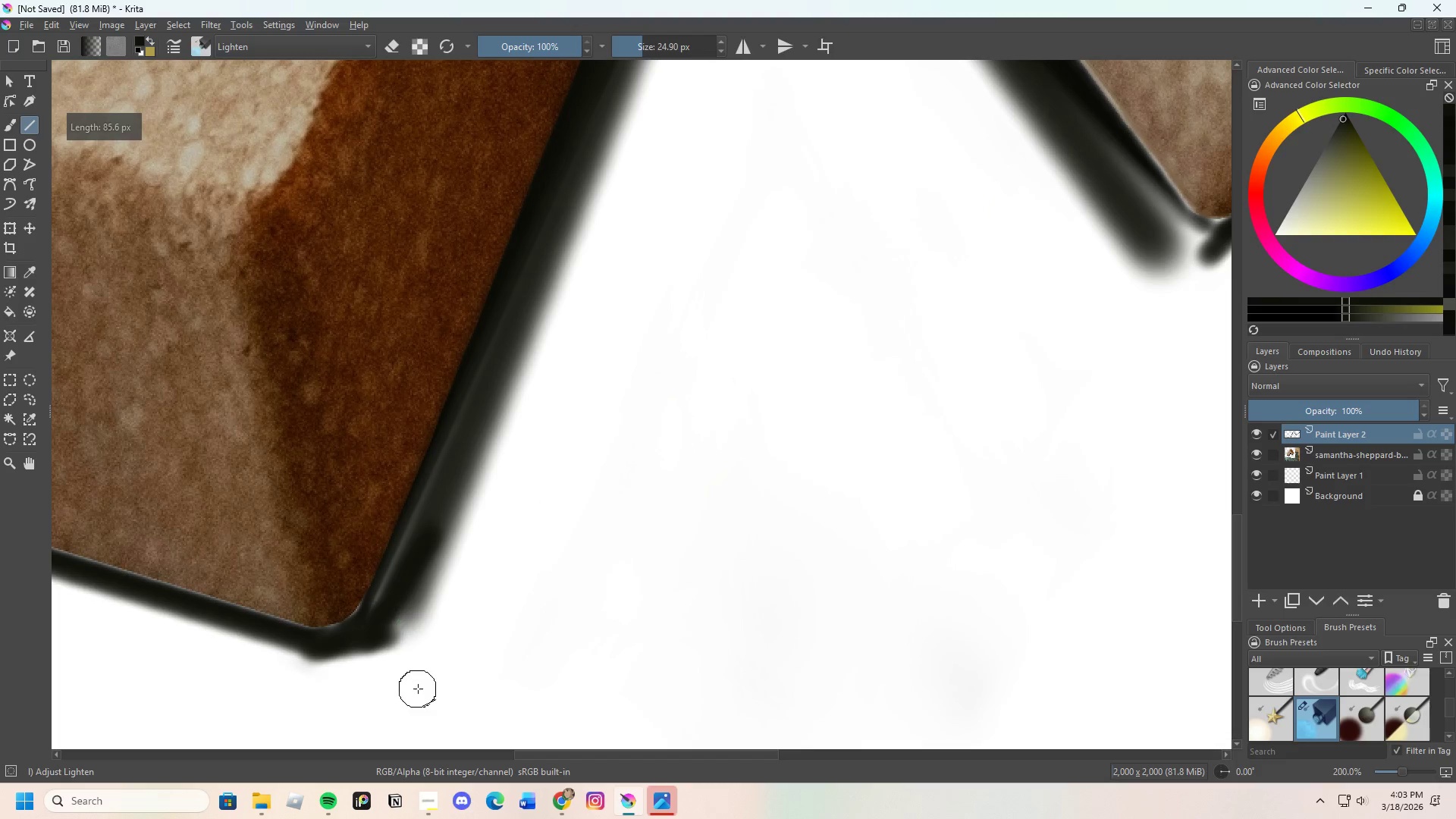 
key(E)
 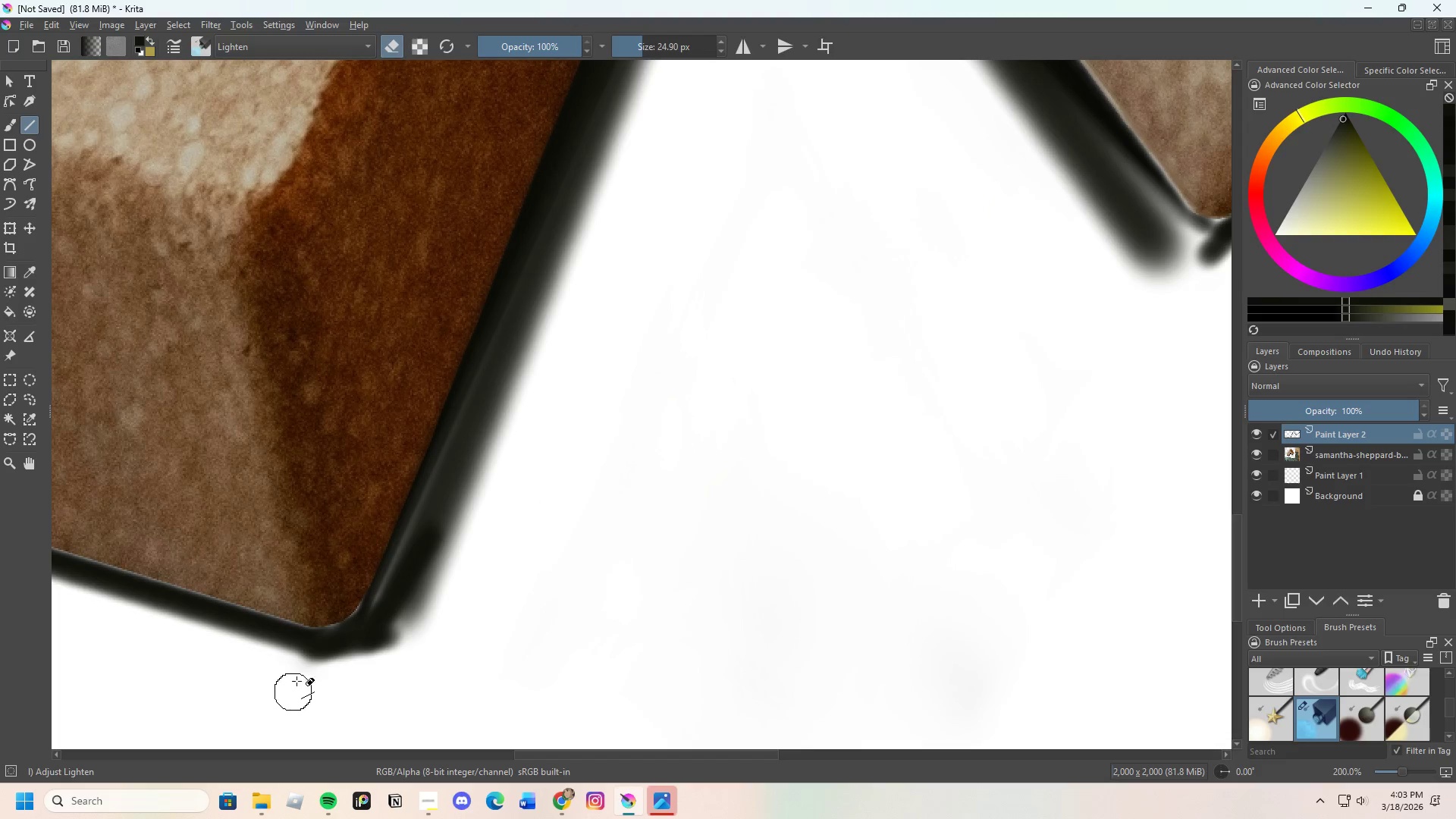 
left_click_drag(start_coordinate=[304, 667], to_coordinate=[347, 667])
 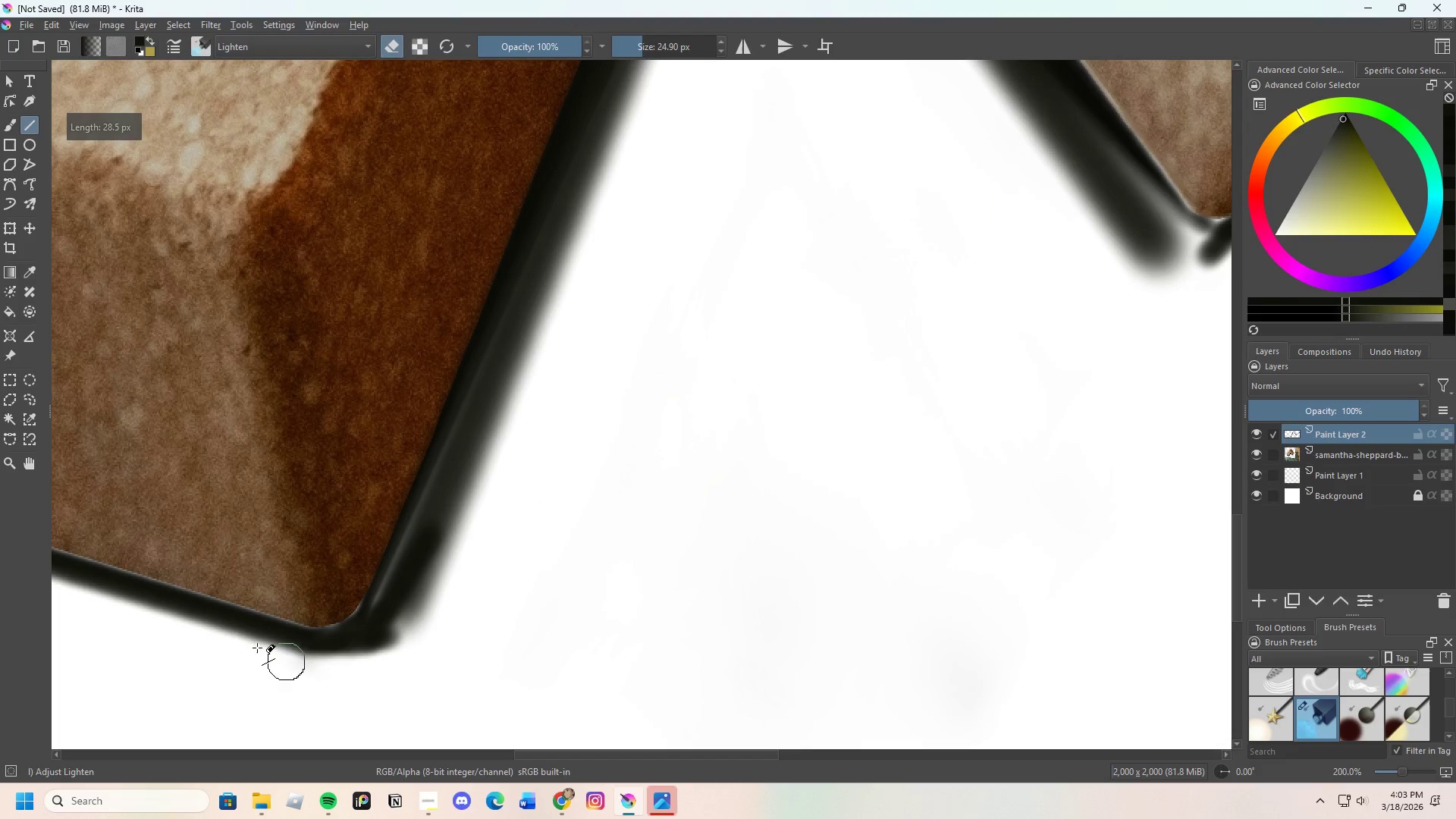 
left_click_drag(start_coordinate=[258, 648], to_coordinate=[337, 667])
 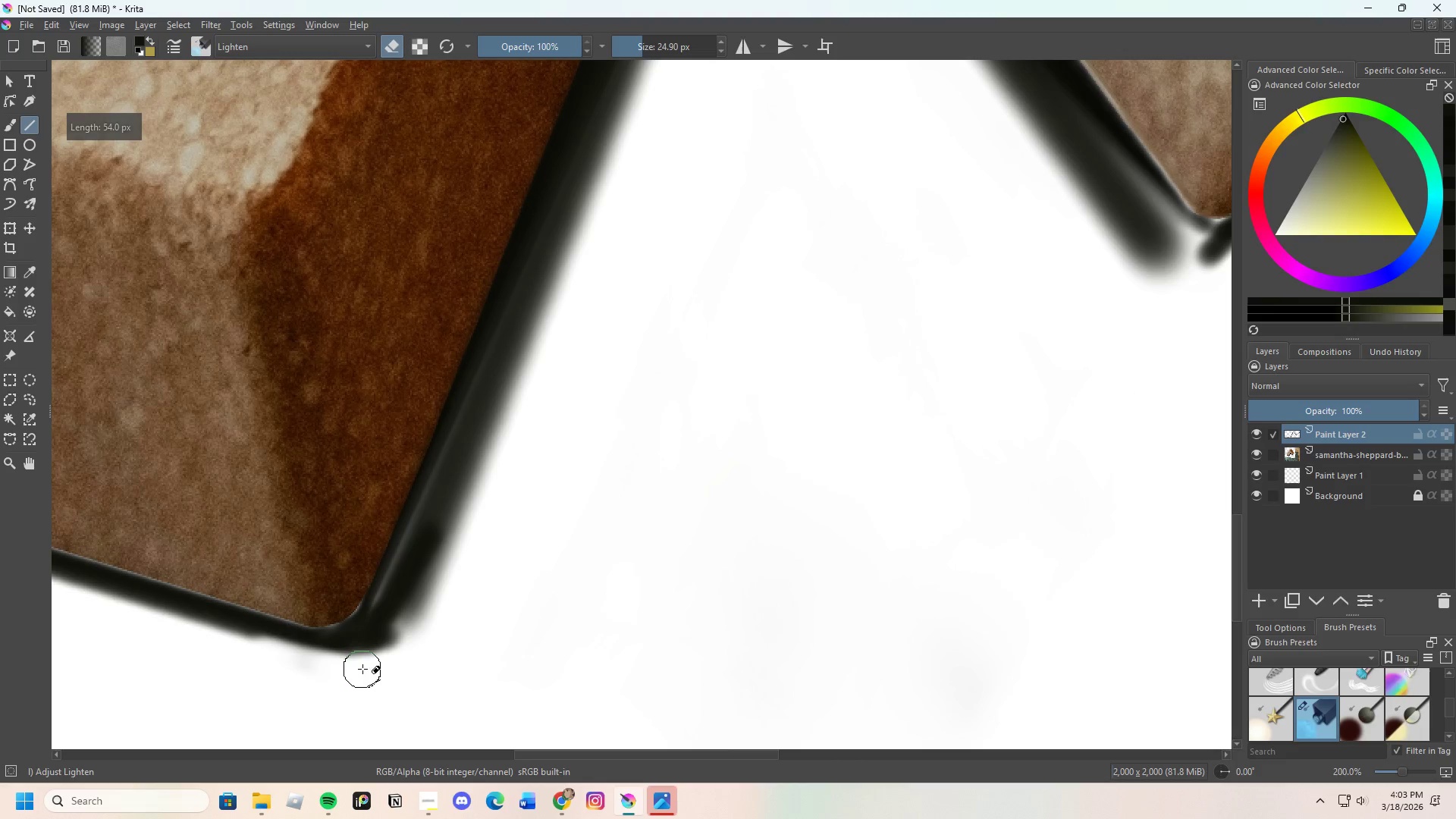 
left_click_drag(start_coordinate=[366, 669], to_coordinate=[428, 626])
 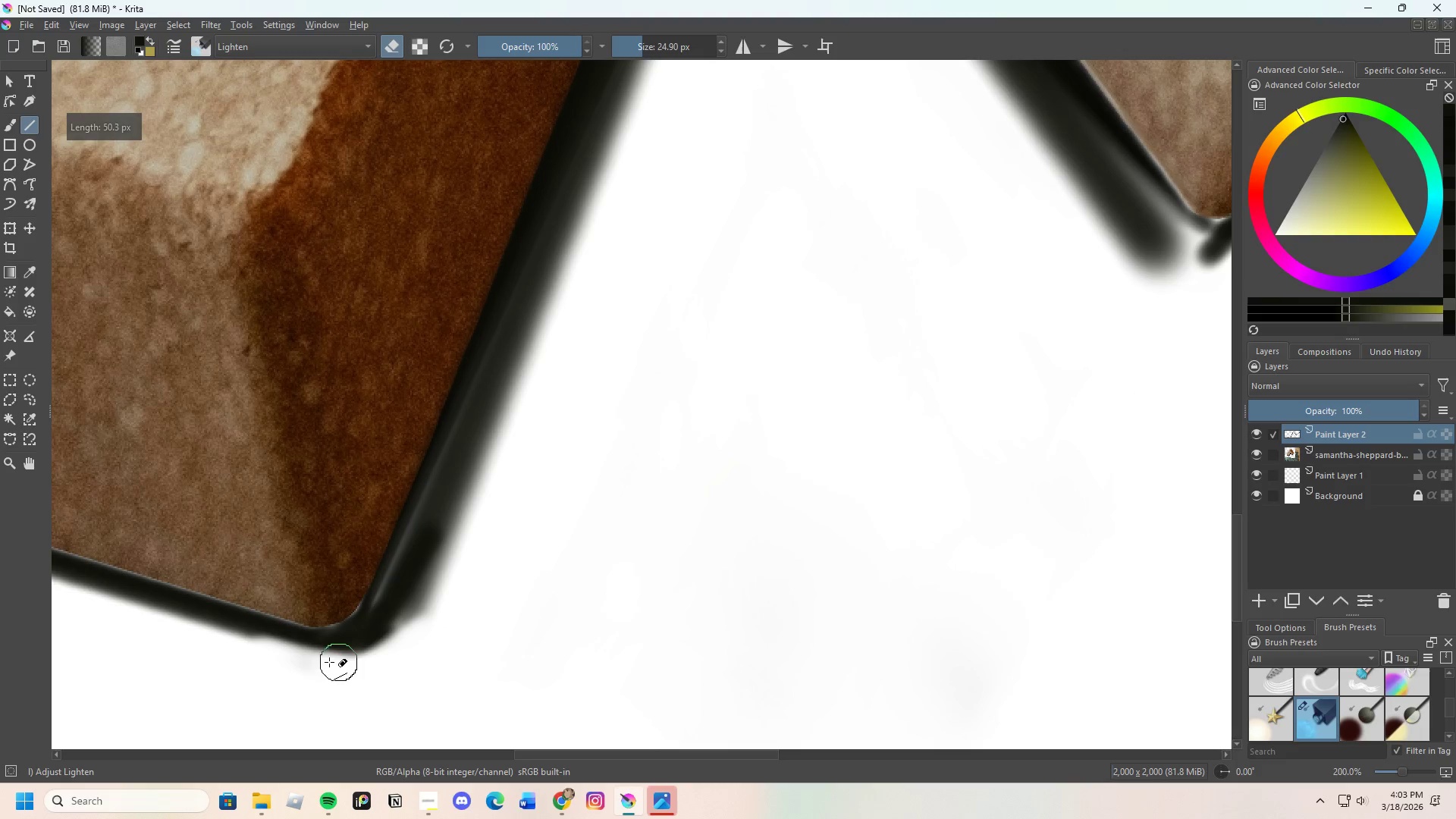 
left_click_drag(start_coordinate=[337, 656], to_coordinate=[379, 654])
 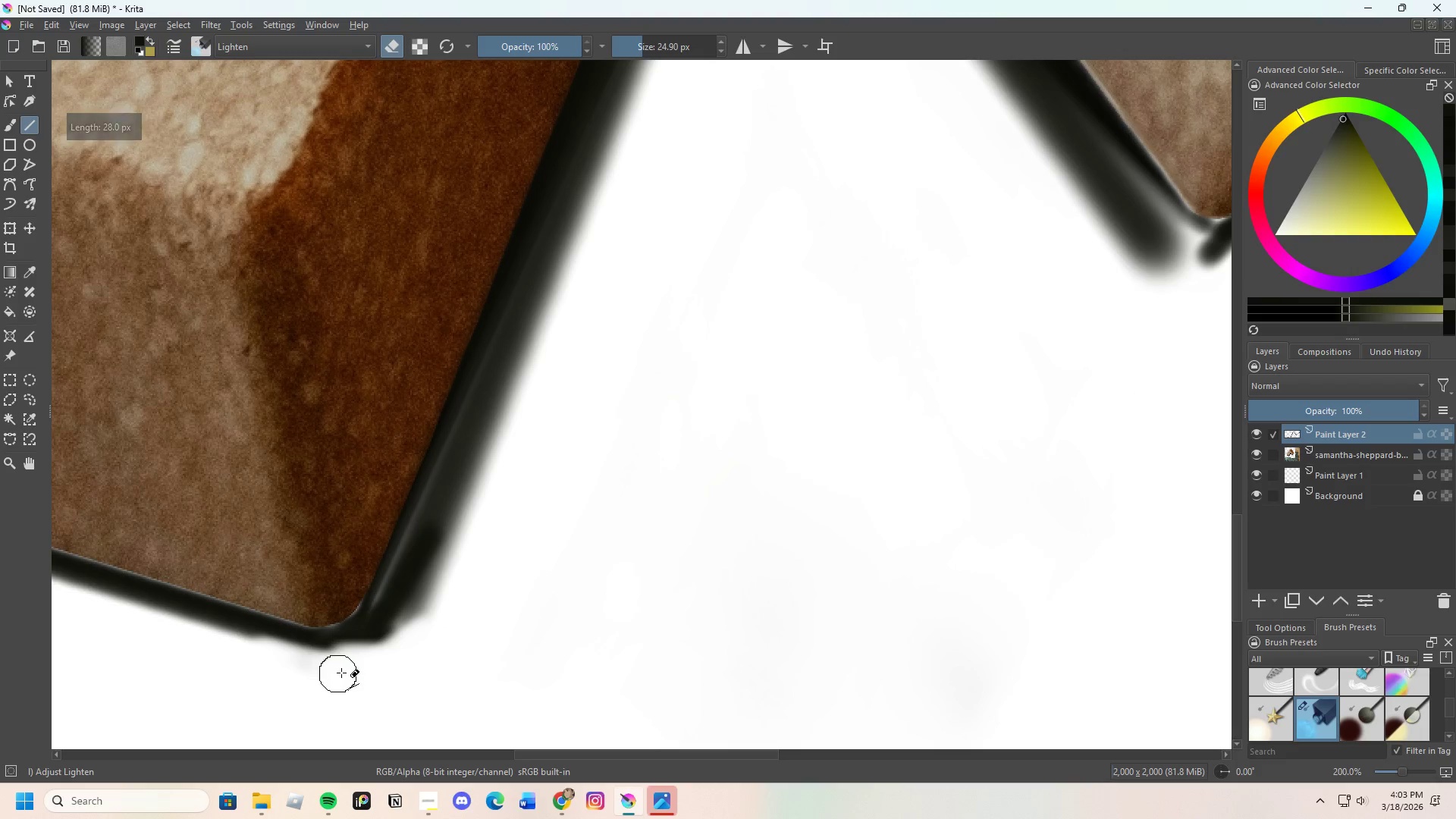 
key(Control+Z)
 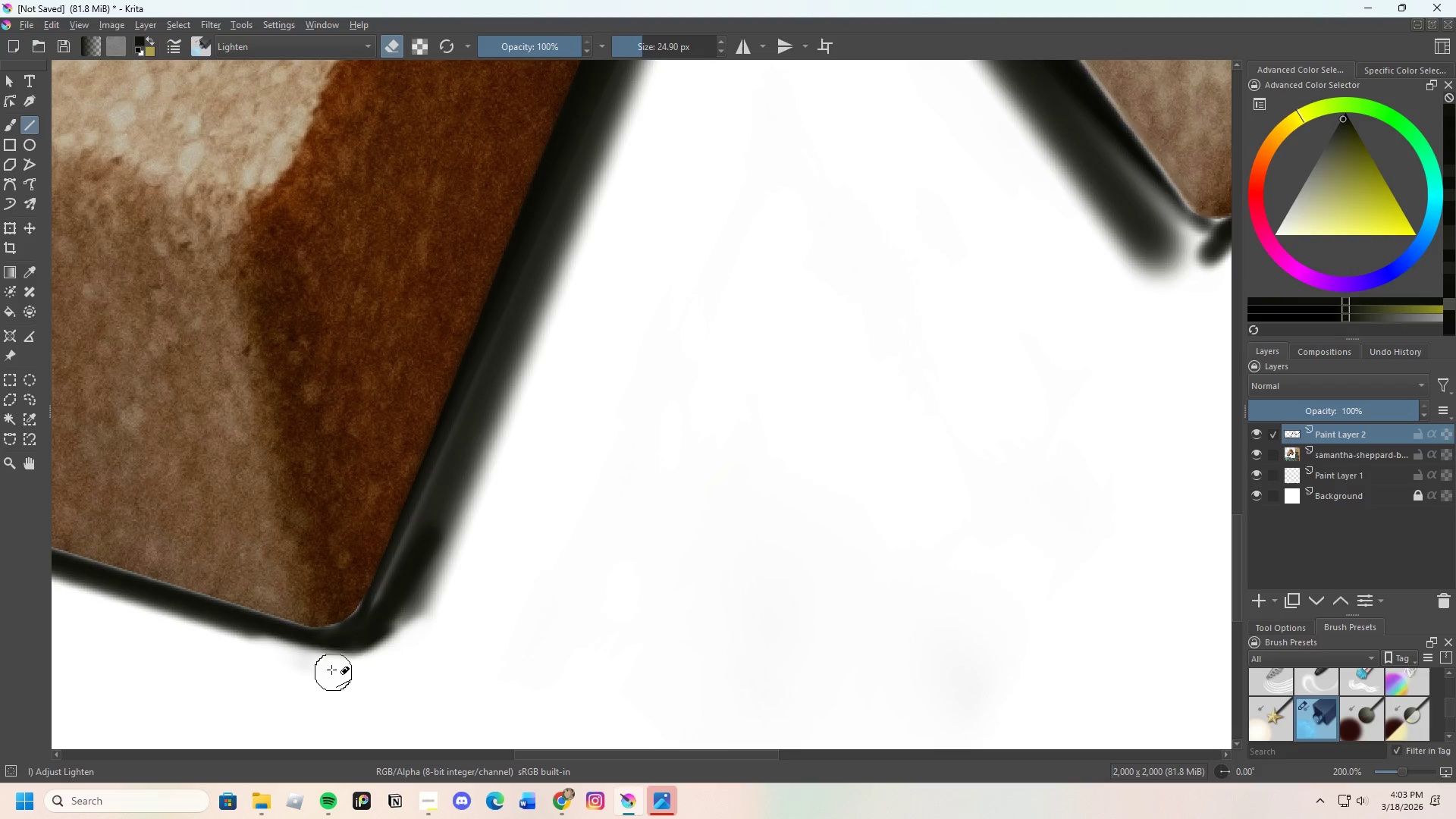 
left_click_drag(start_coordinate=[339, 669], to_coordinate=[393, 654])
 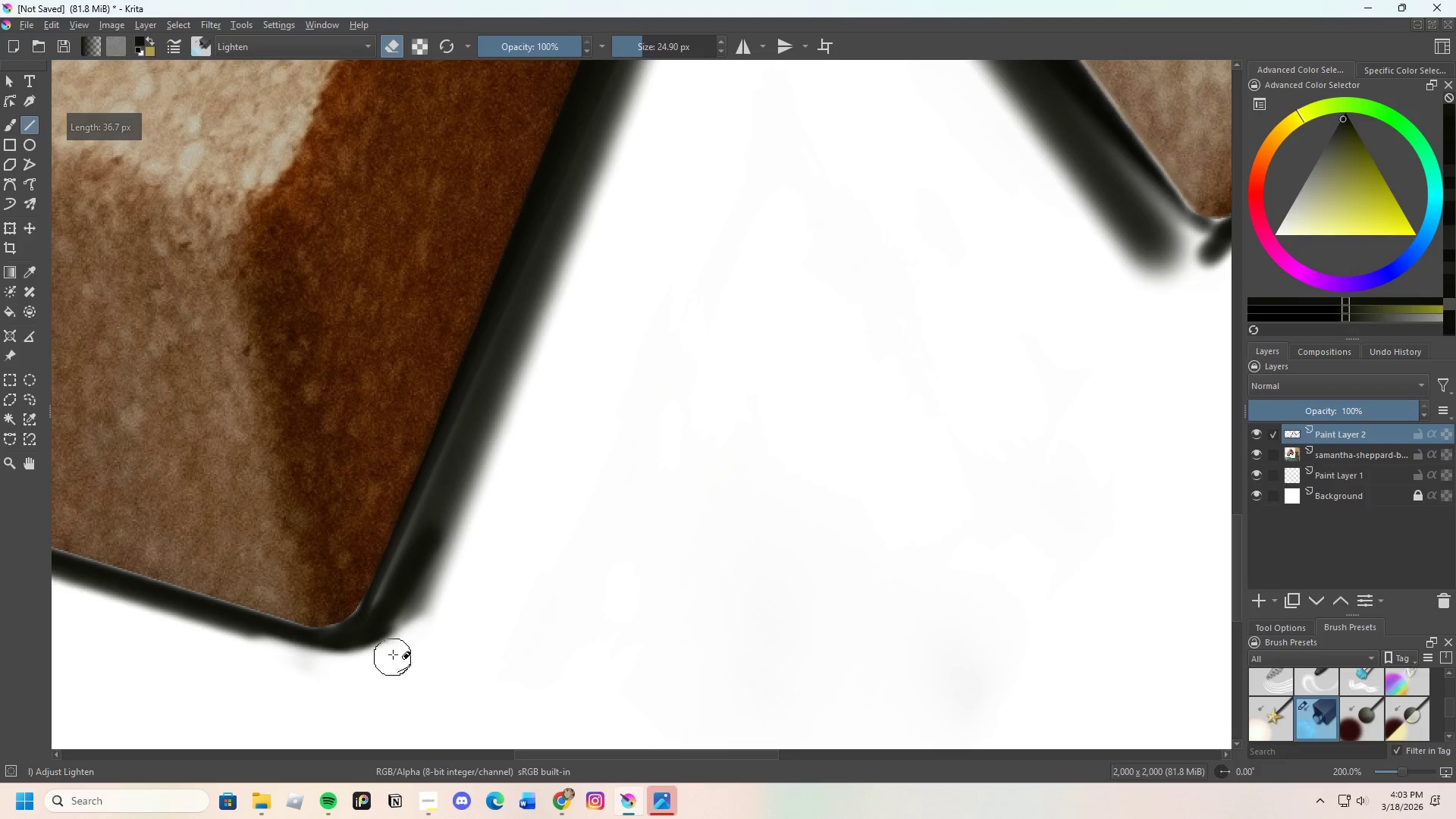 
left_click_drag(start_coordinate=[394, 651], to_coordinate=[494, 503])
 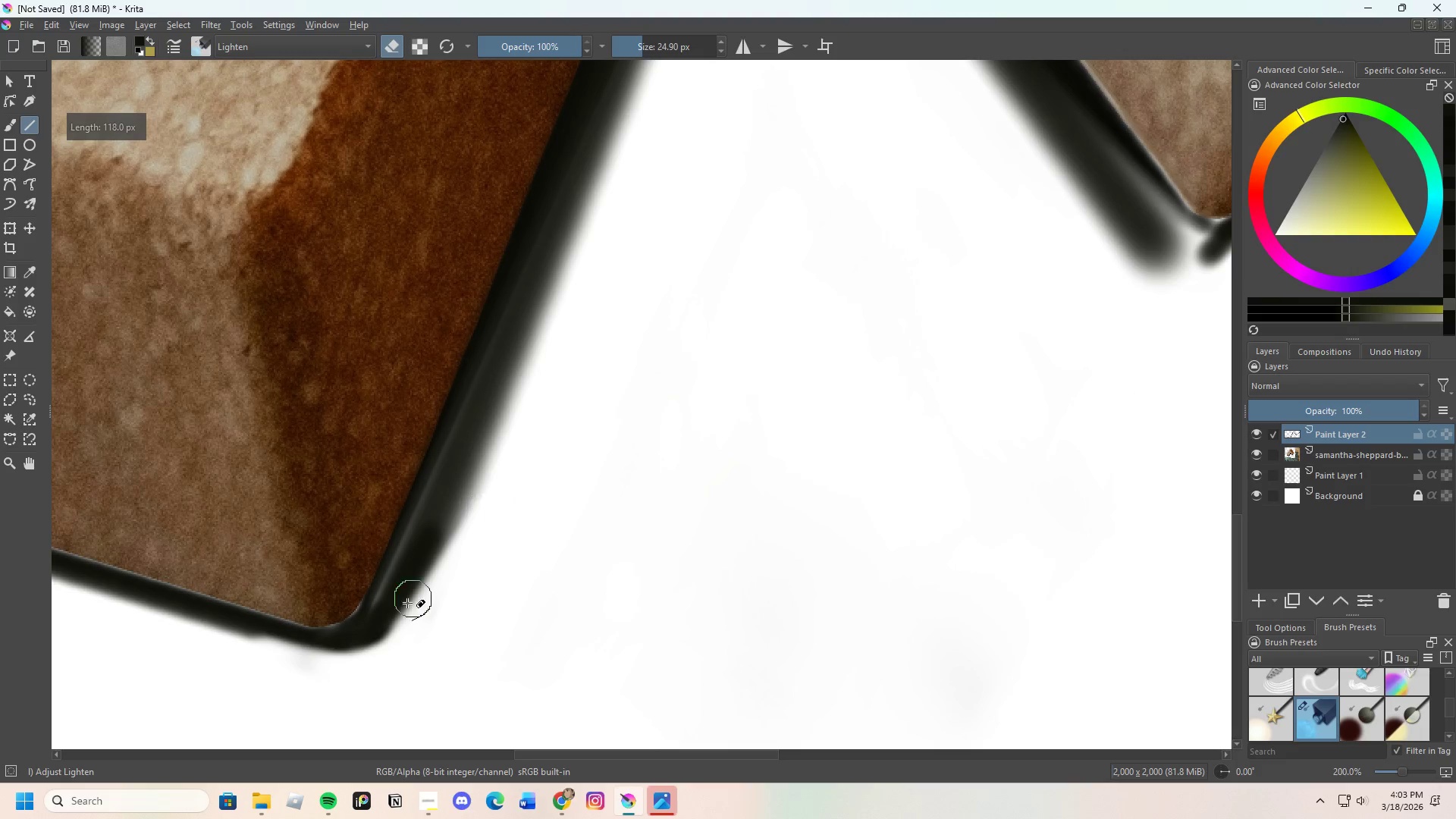 
scroll: coordinate [413, 576], scroll_direction: down, amount: 4.0
 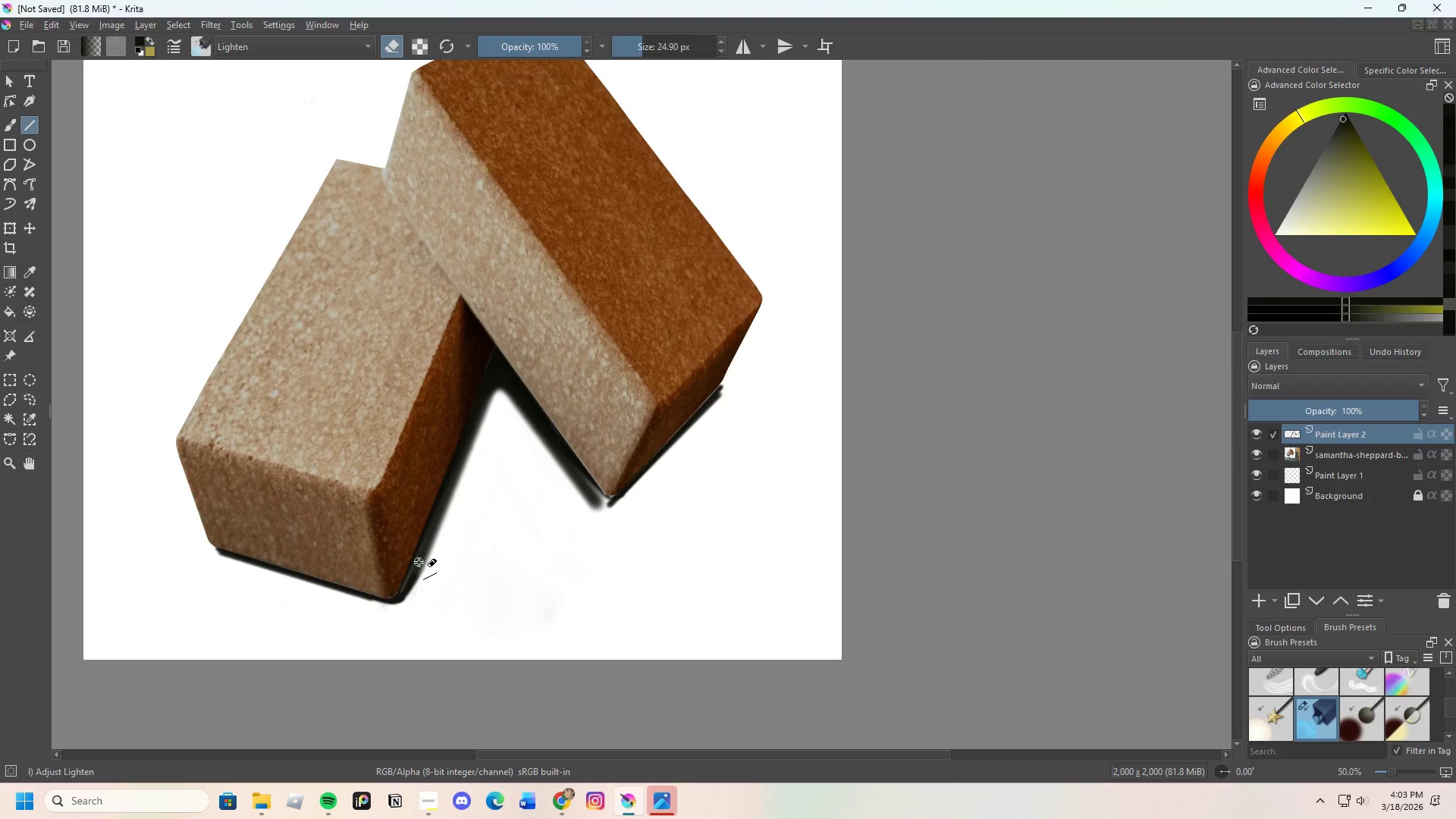 
key(E)
 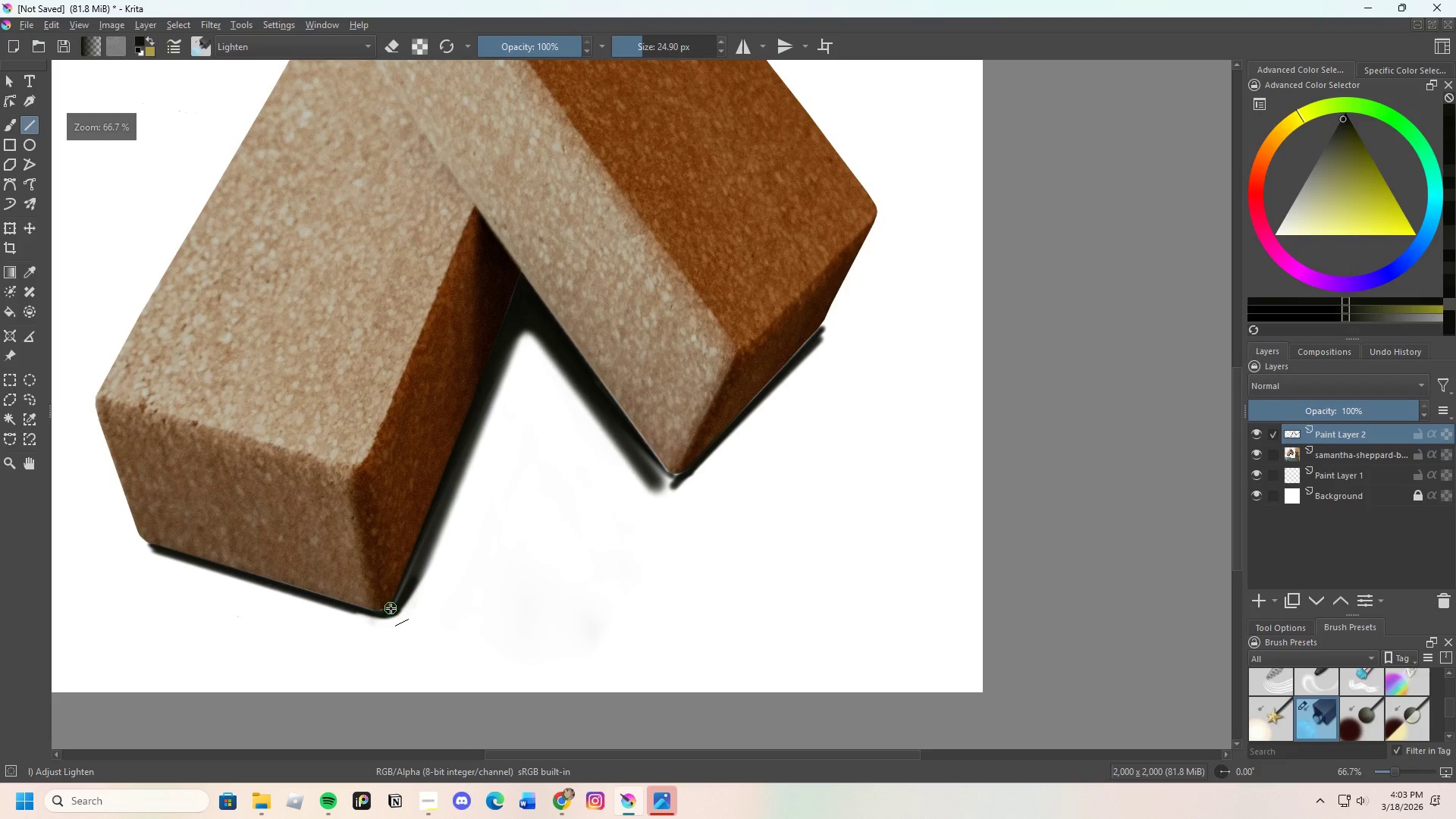 
scroll: coordinate [419, 562], scroll_direction: up, amount: 1.0
 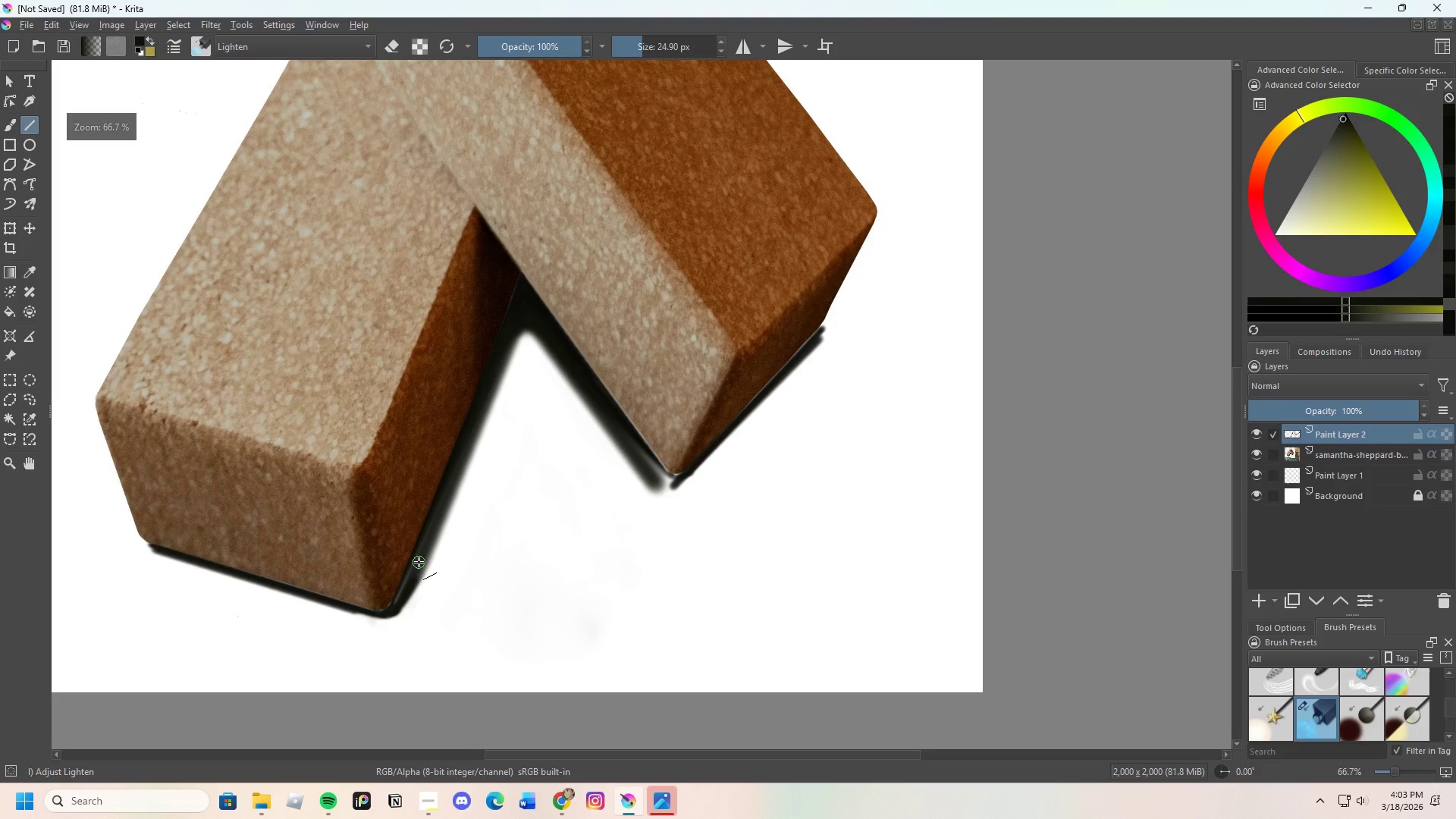 
left_click_drag(start_coordinate=[408, 596], to_coordinate=[474, 453])
 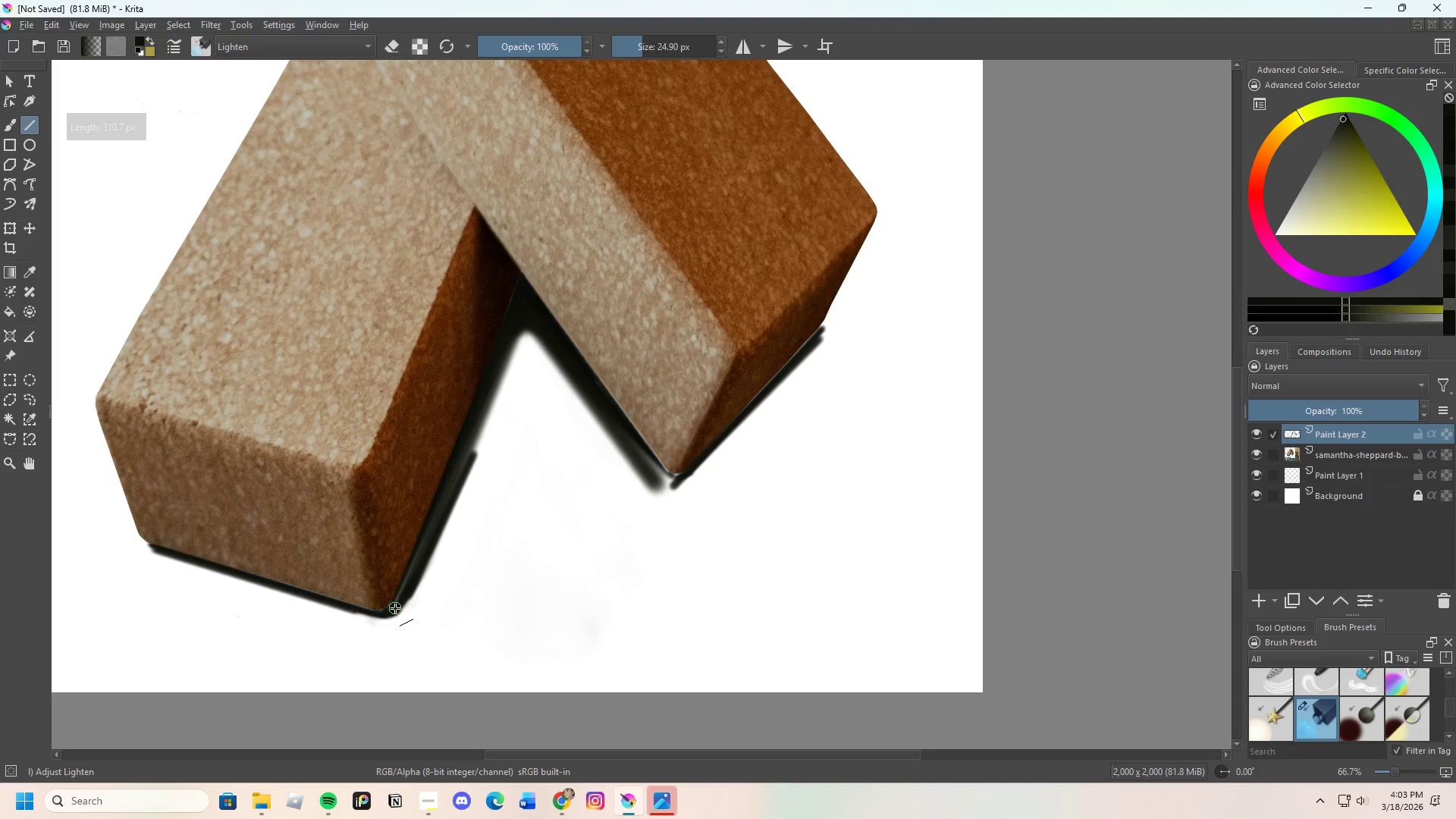 
scroll: coordinate [419, 595], scroll_direction: up, amount: 1.0
 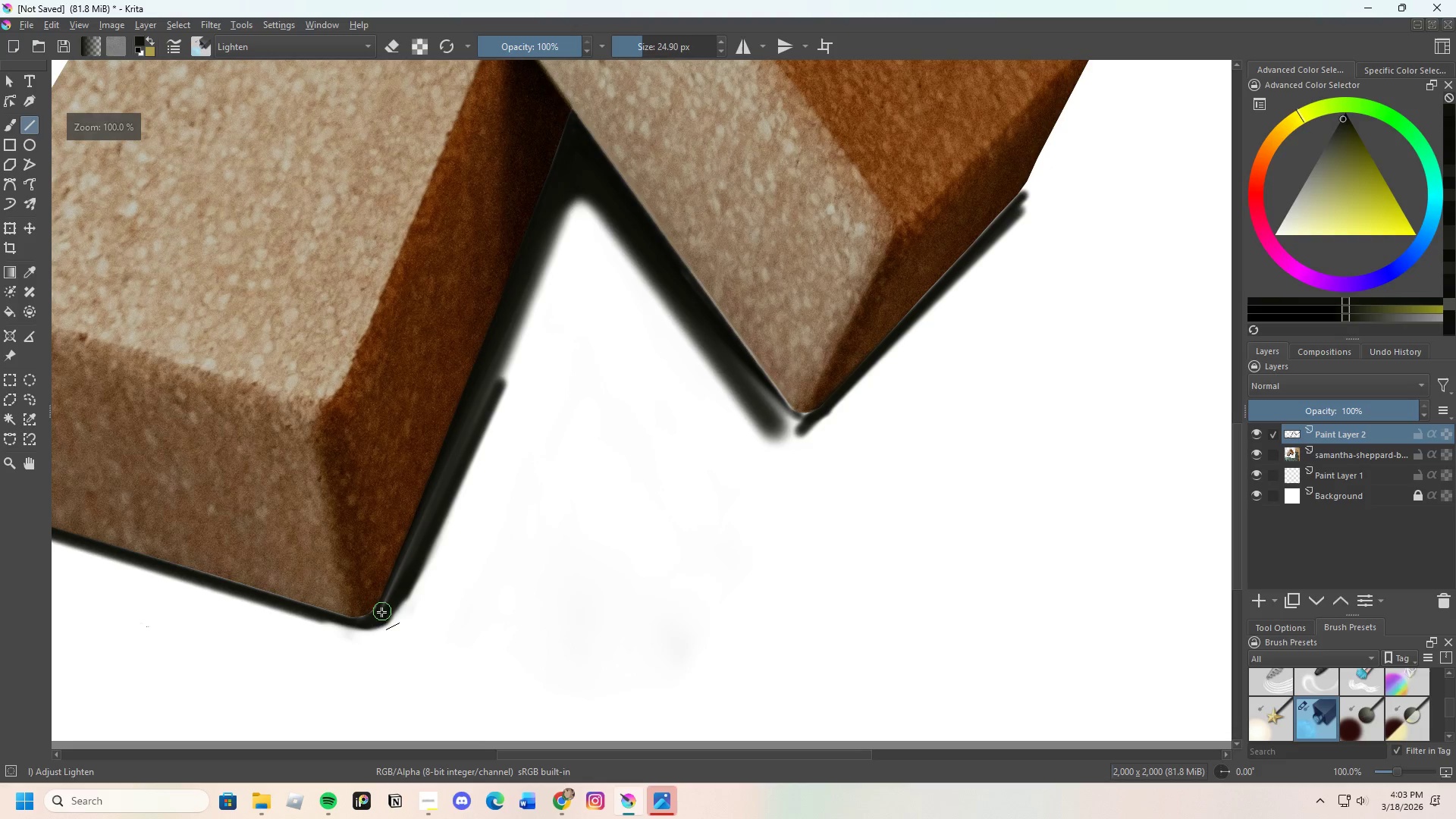 
left_click_drag(start_coordinate=[381, 610], to_coordinate=[470, 411])
 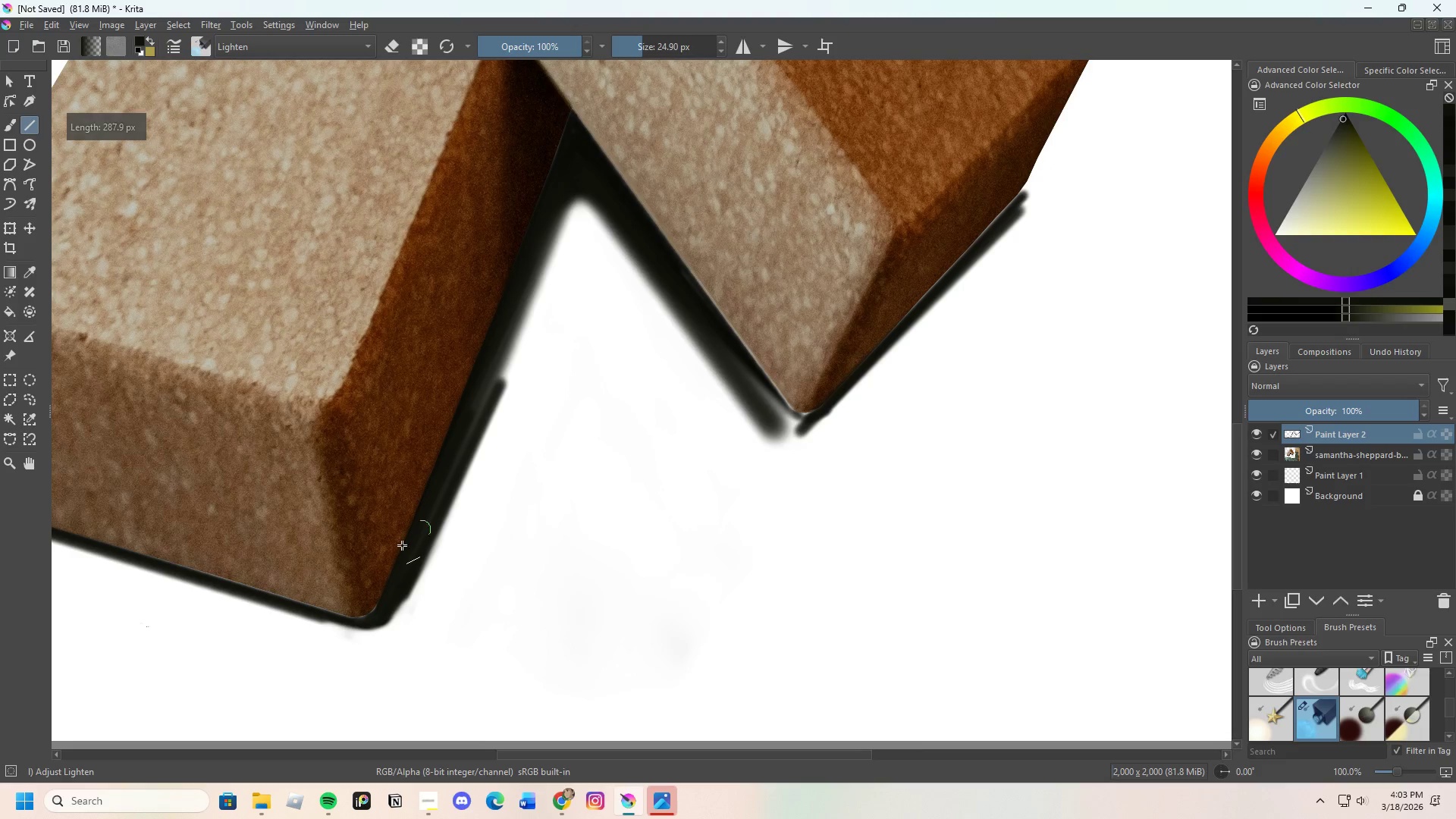 
scroll: coordinate [446, 435], scroll_direction: none, amount: 0.0
 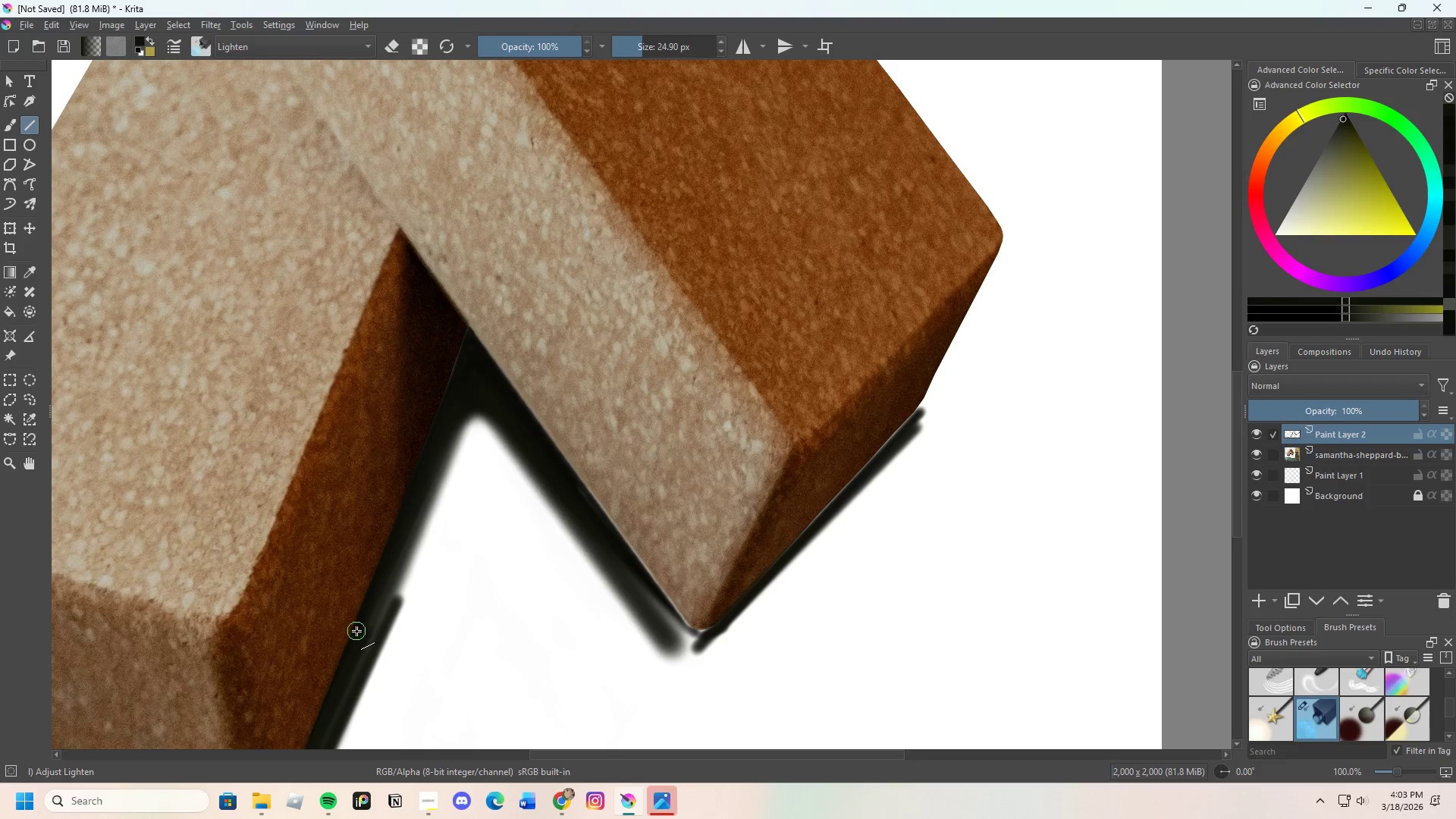 
left_click_drag(start_coordinate=[384, 612], to_coordinate=[462, 362])
 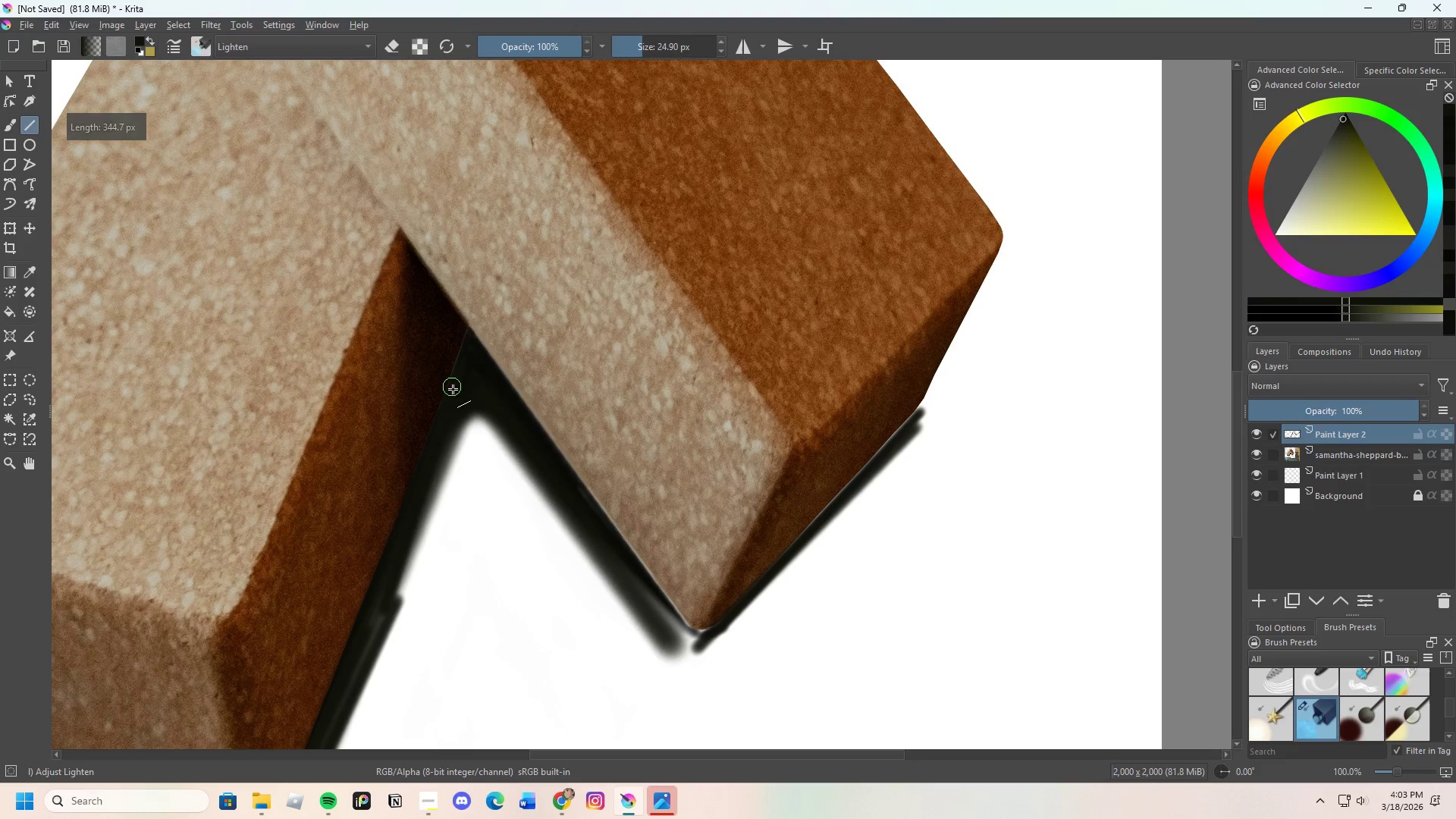 
left_click_drag(start_coordinate=[458, 384], to_coordinate=[466, 344])
 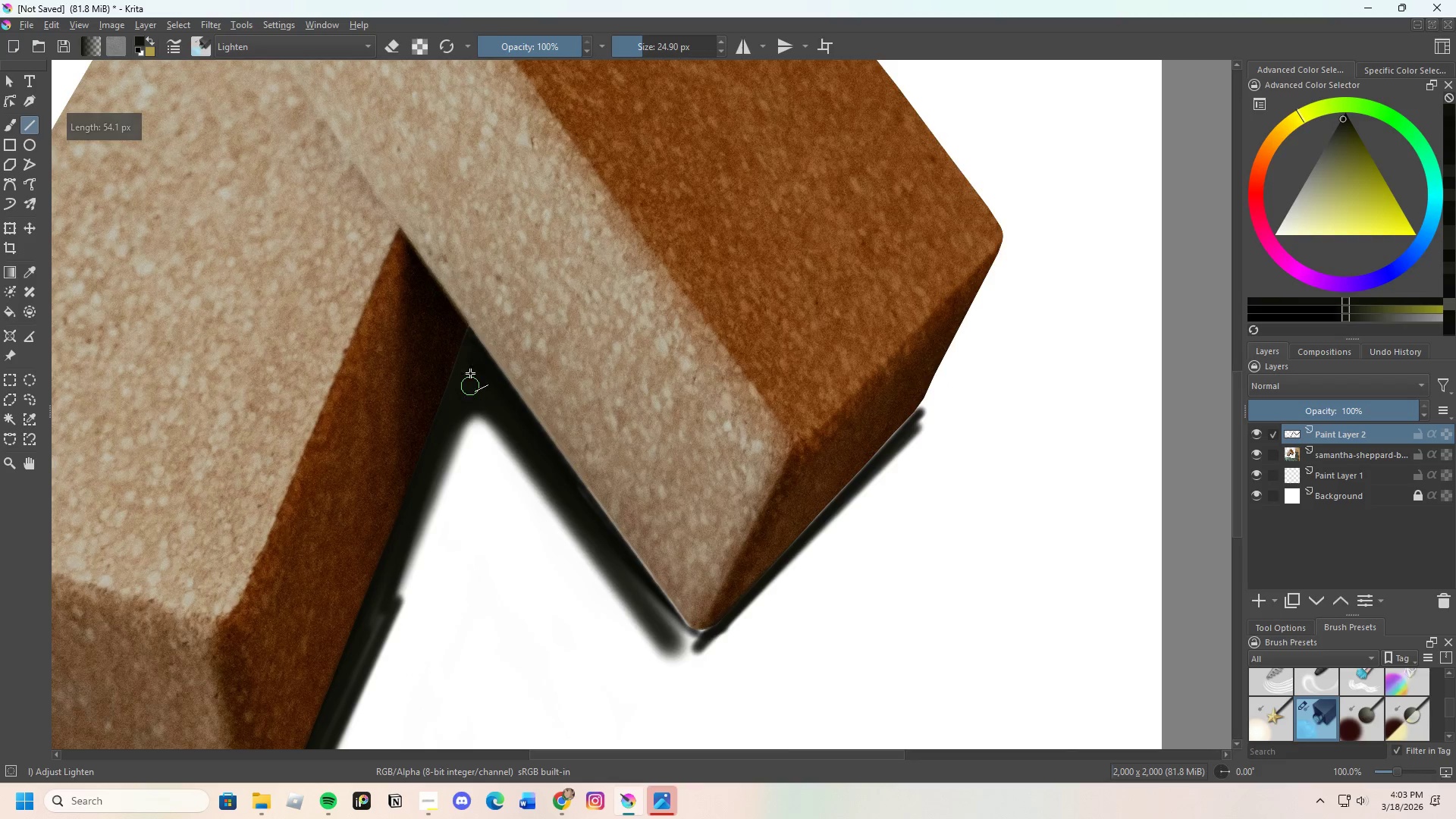 
scroll: coordinate [471, 362], scroll_direction: up, amount: 3.0
 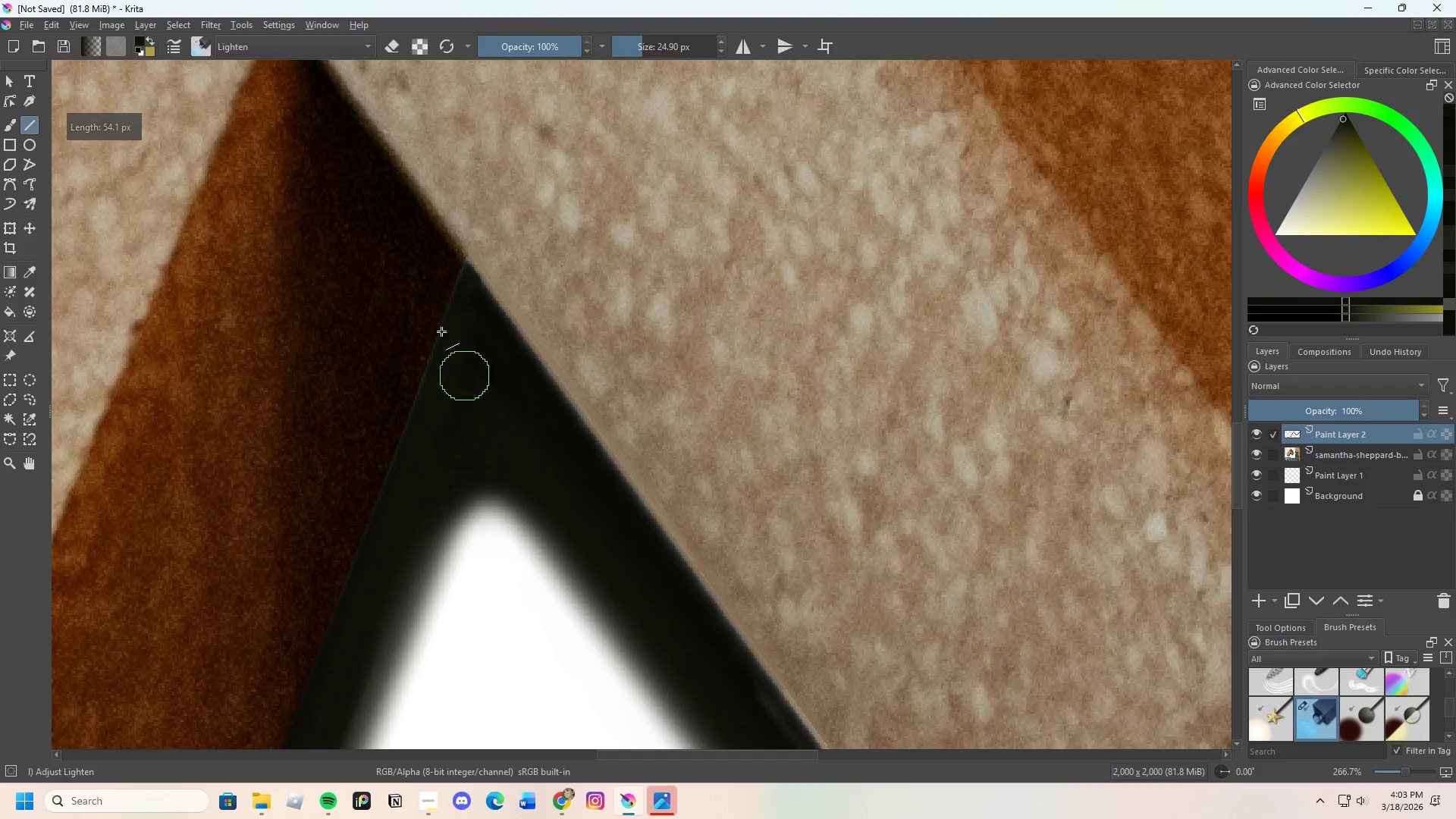 
scroll: coordinate [455, 267], scroll_direction: down, amount: 3.0
 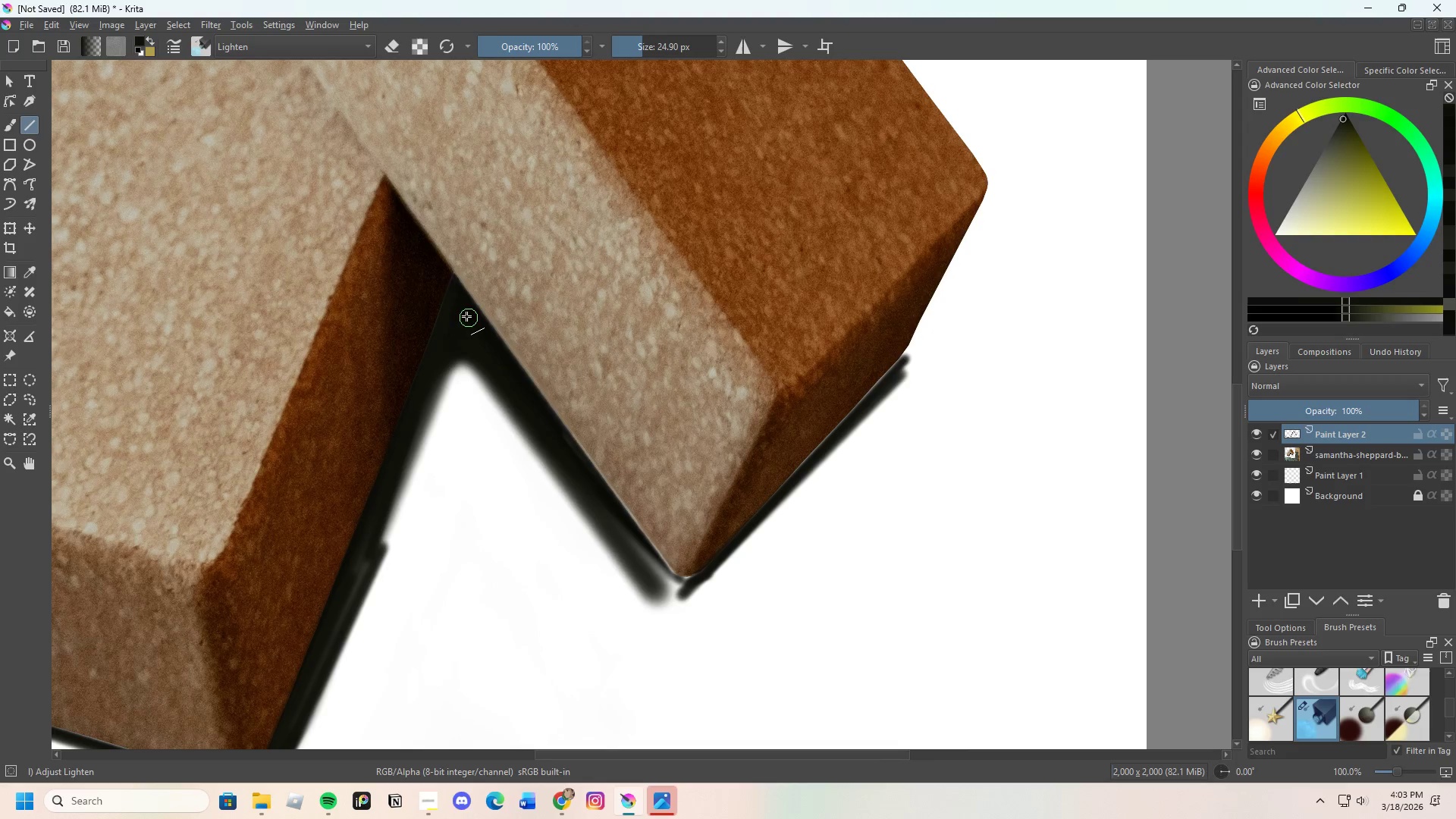 
left_click_drag(start_coordinate=[466, 312], to_coordinate=[601, 496])
 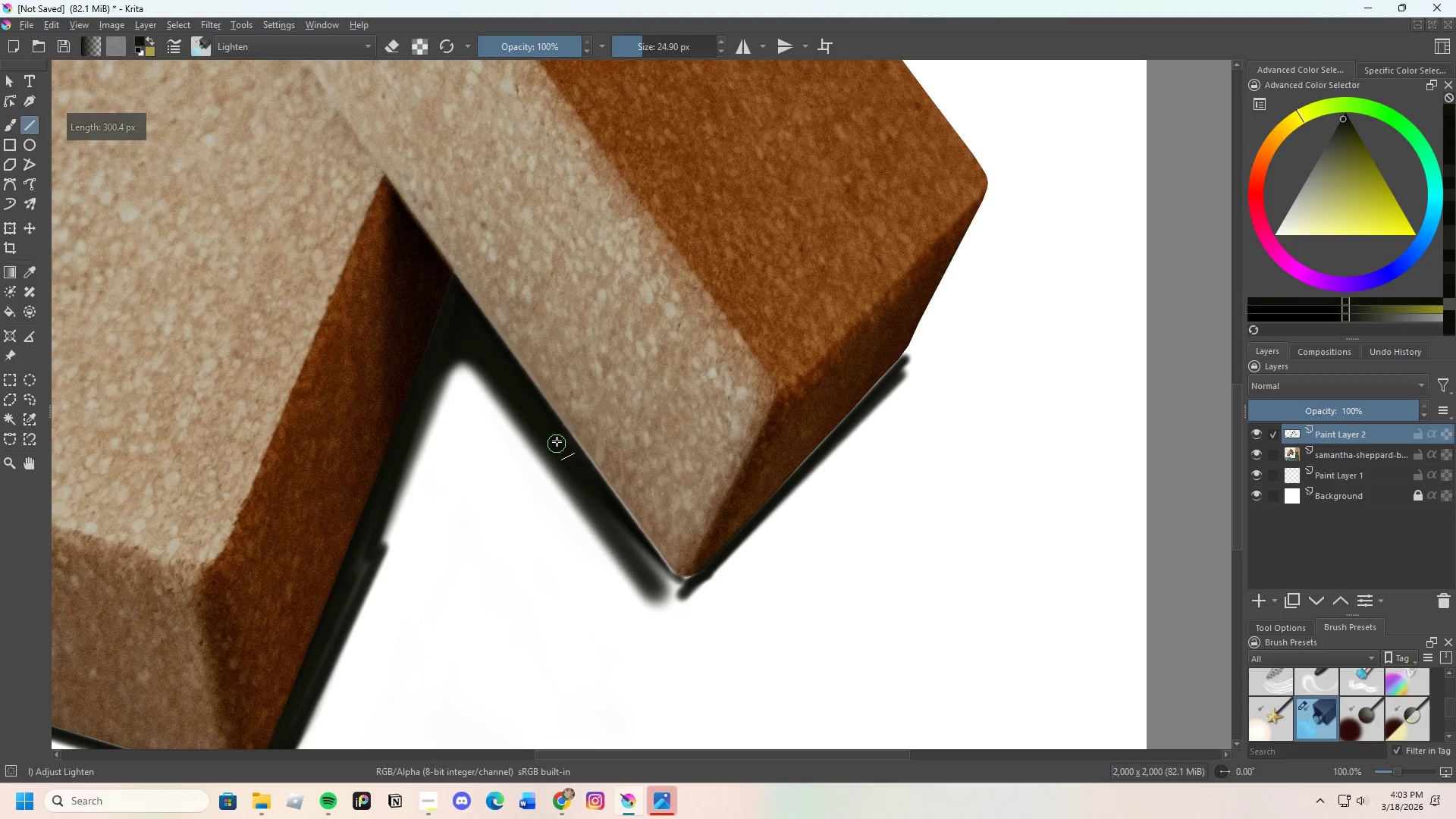 
left_click_drag(start_coordinate=[560, 444], to_coordinate=[669, 582])
 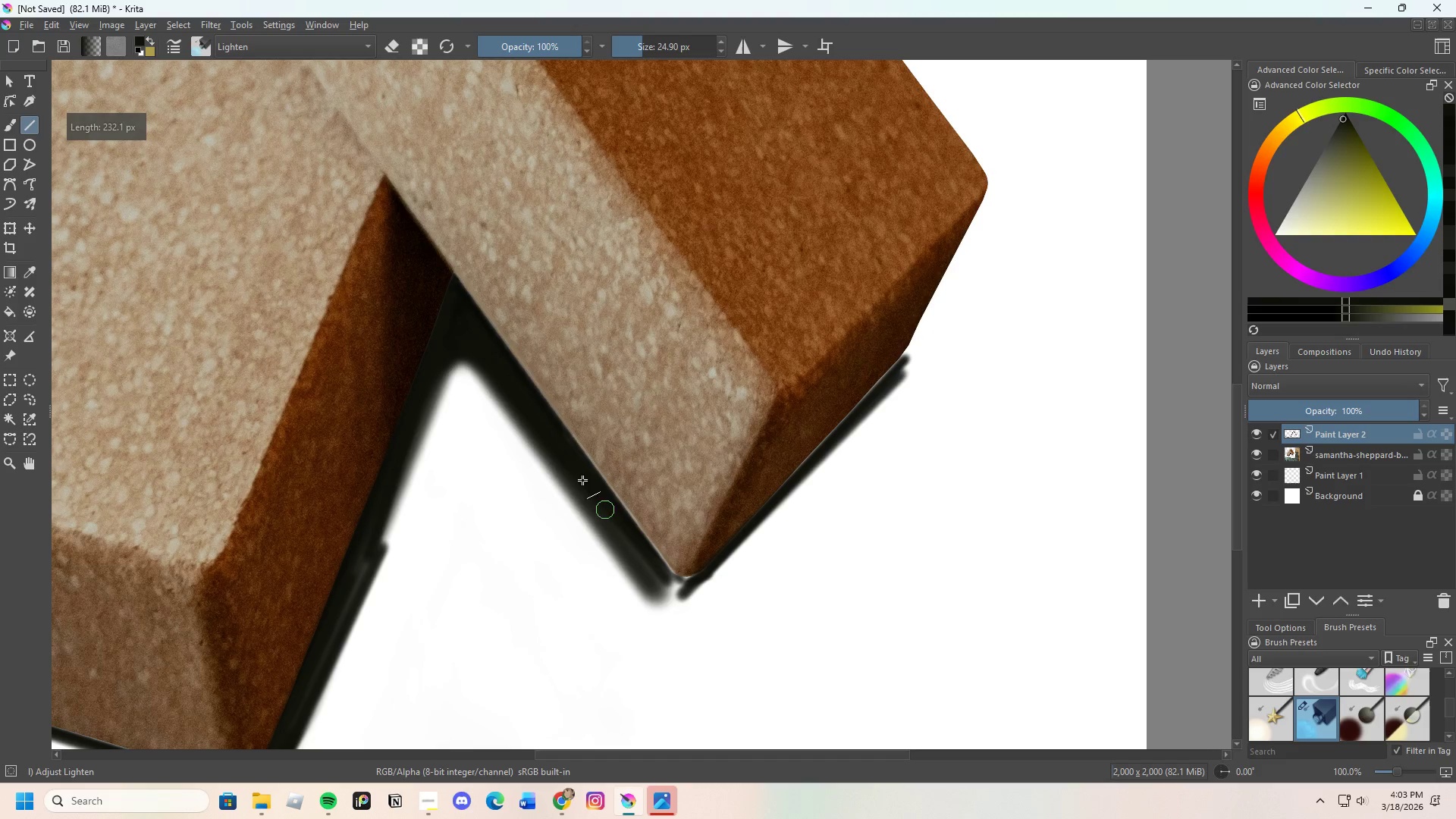 
scroll: coordinate [644, 457], scroll_direction: up, amount: 2.0
 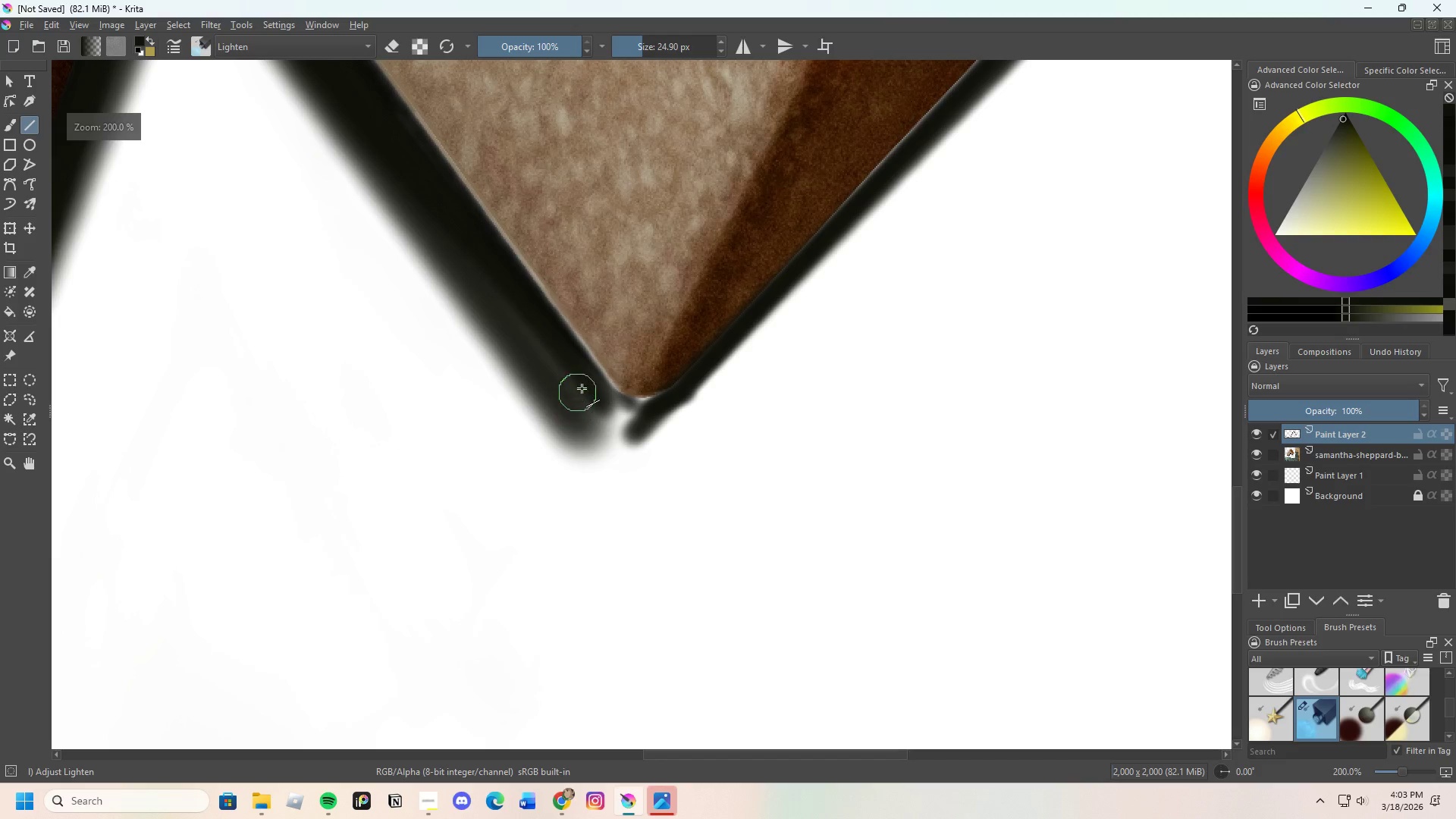 
left_click_drag(start_coordinate=[584, 388], to_coordinate=[624, 408])
 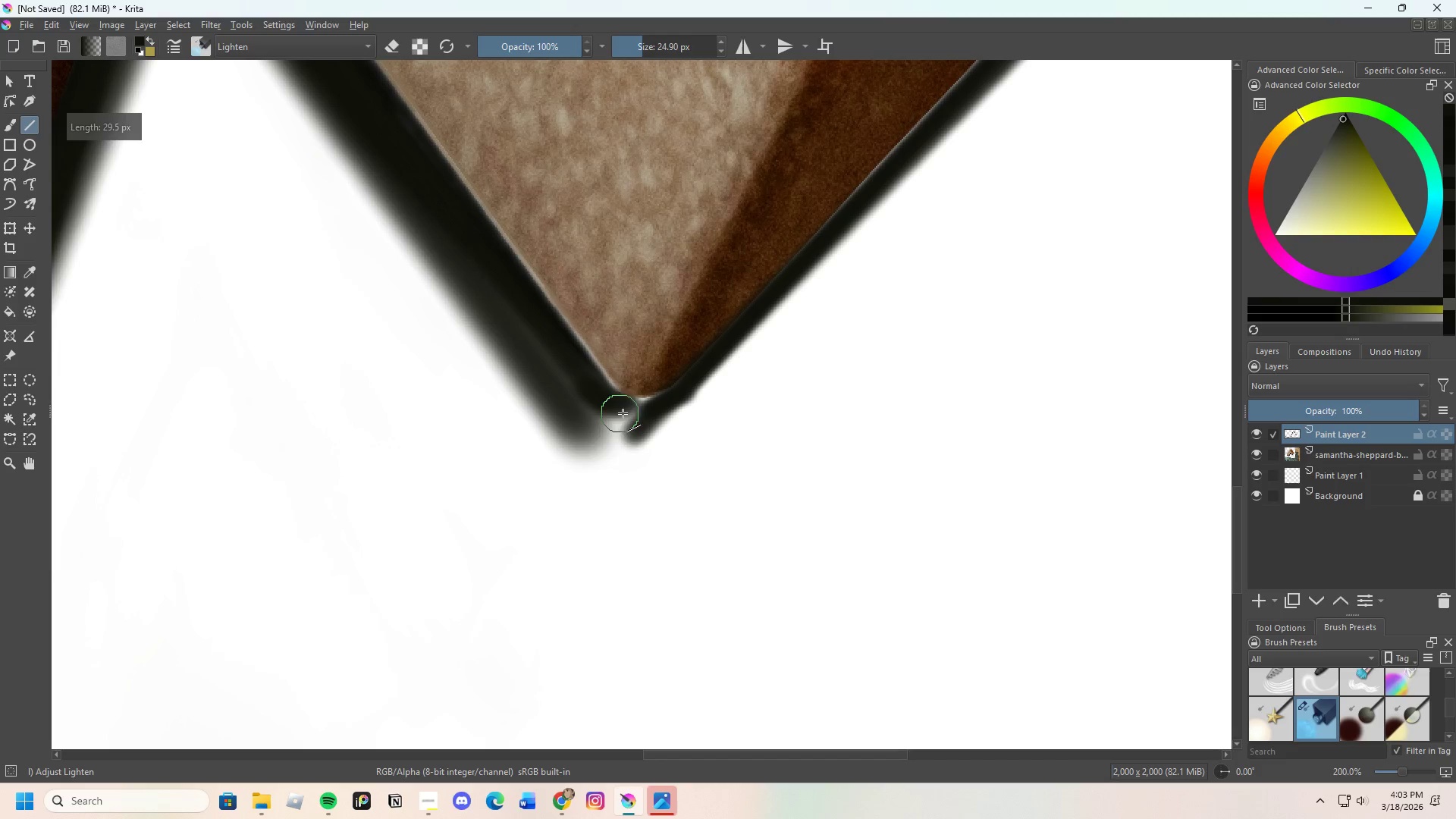 
left_click_drag(start_coordinate=[627, 414], to_coordinate=[653, 413])
 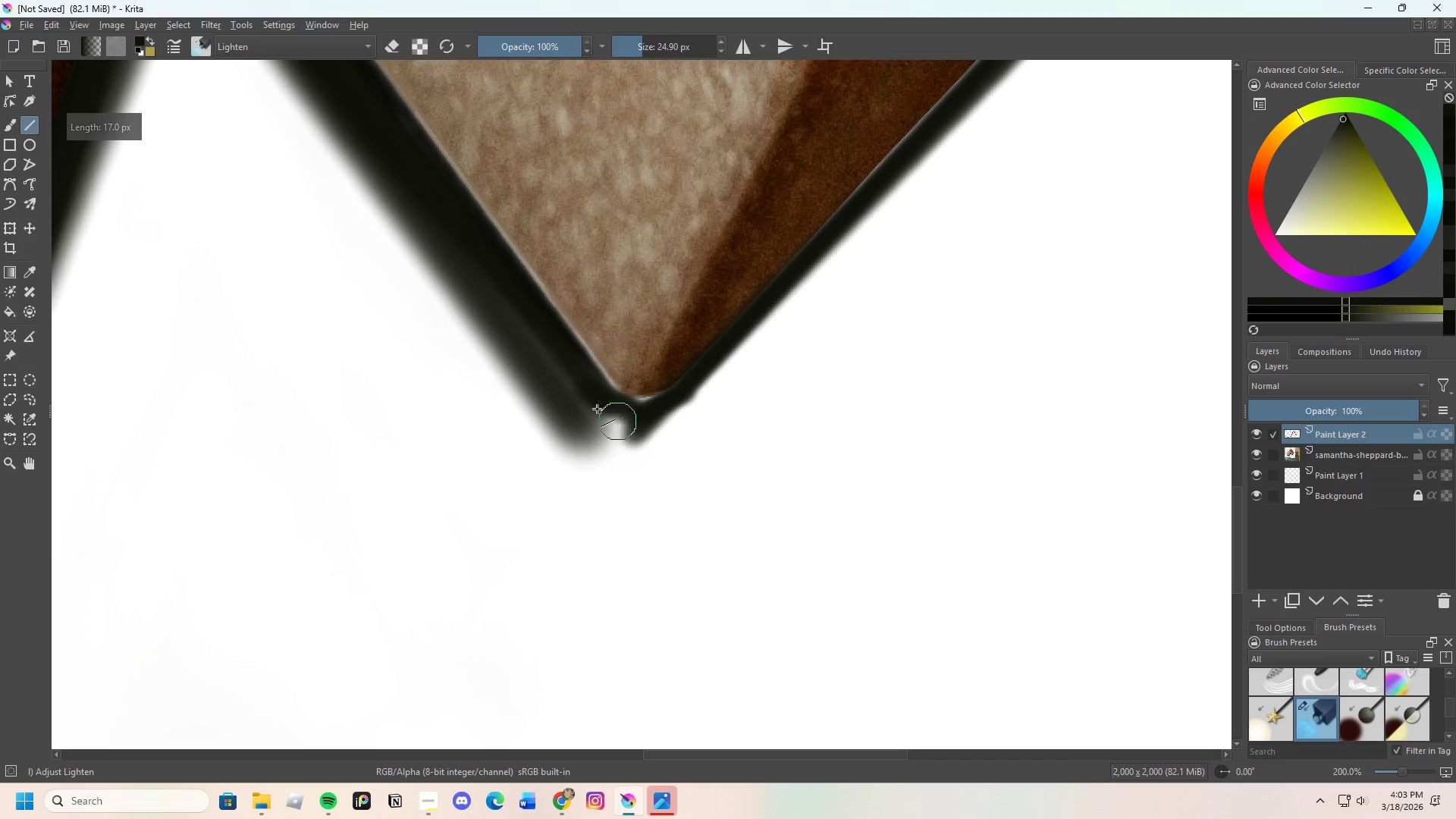 
left_click_drag(start_coordinate=[595, 408], to_coordinate=[640, 425])
 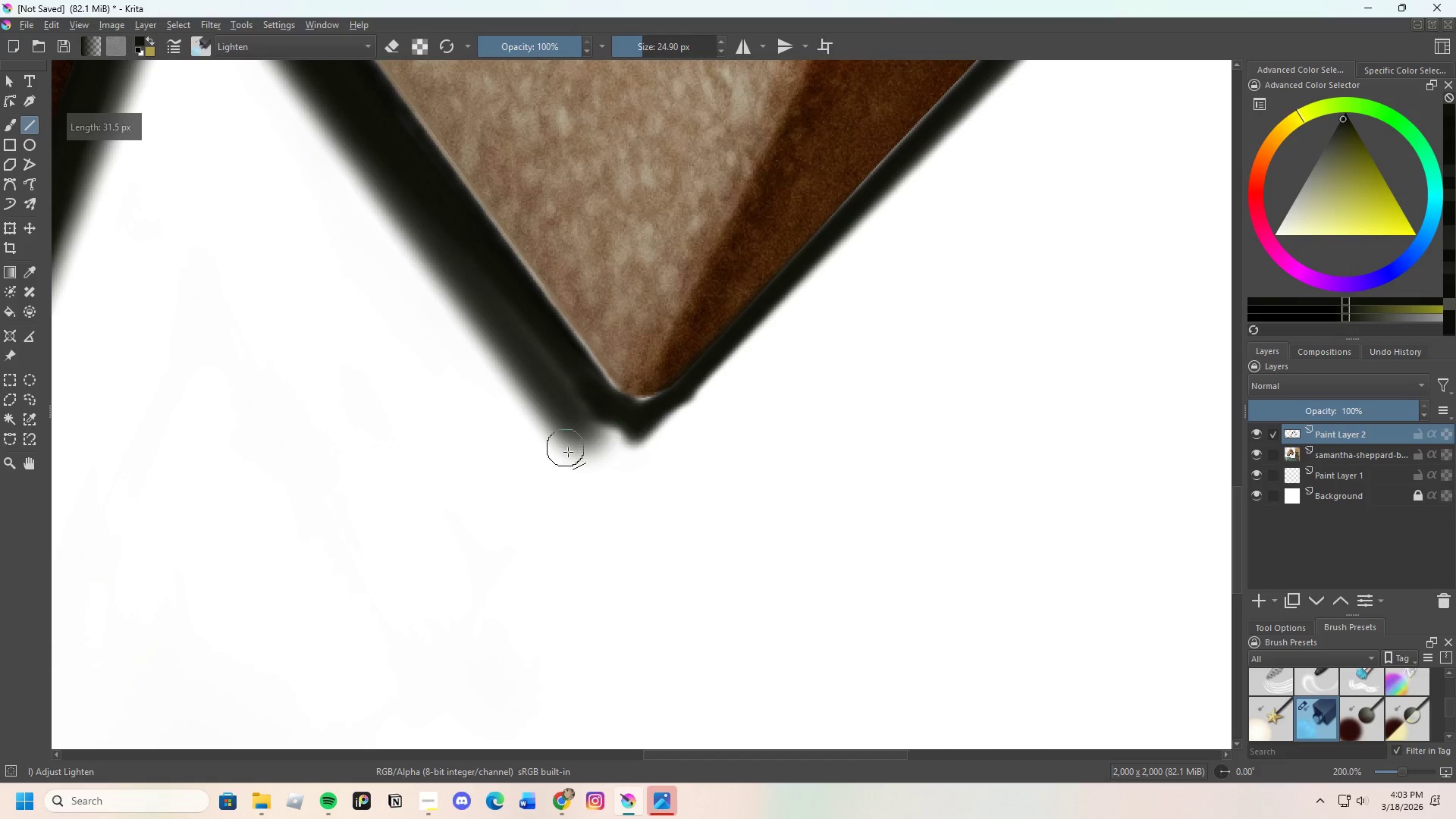 
scroll: coordinate [646, 424], scroll_direction: down, amount: 5.0
 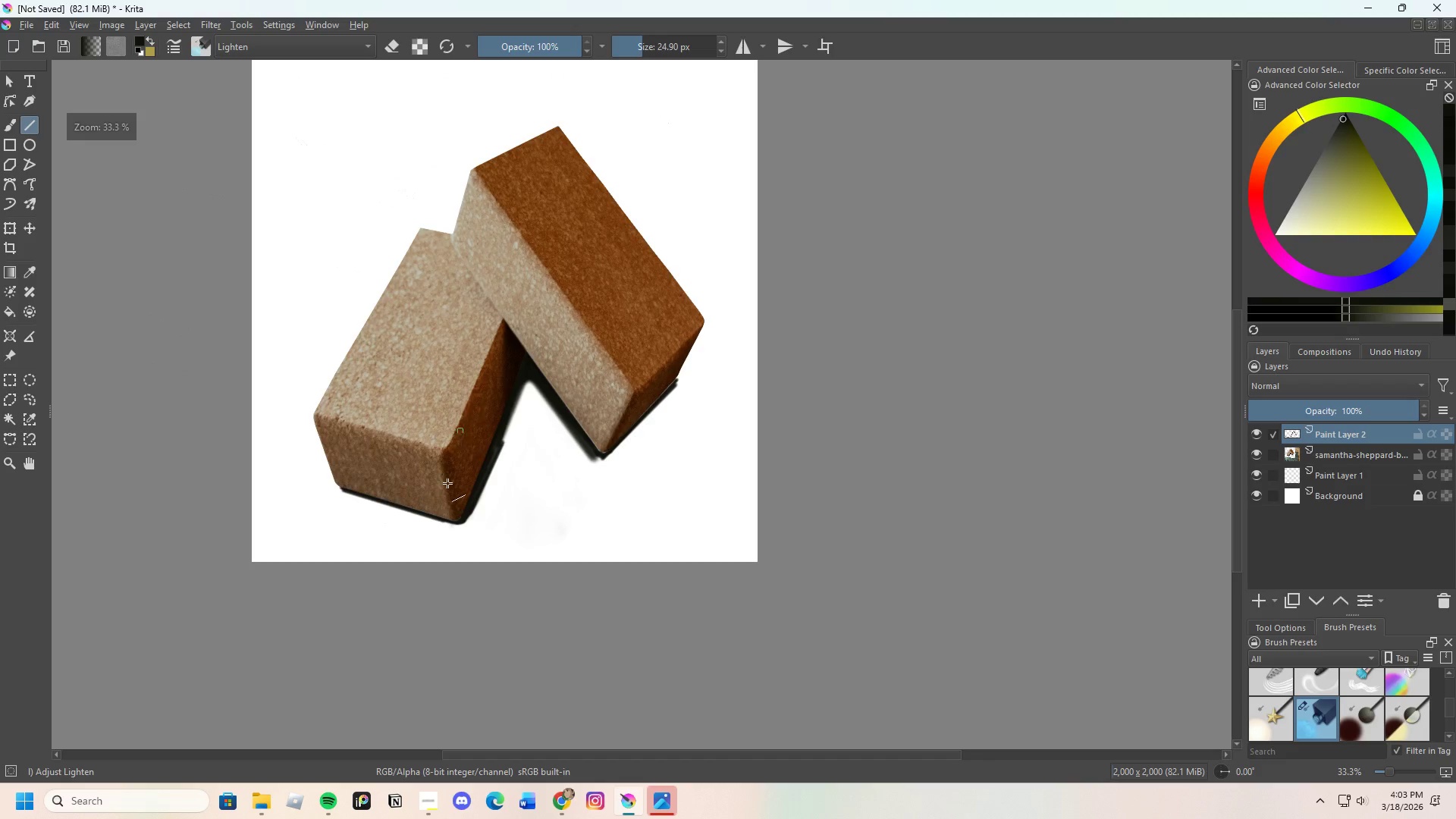 
scroll: coordinate [447, 527], scroll_direction: up, amount: 2.0
 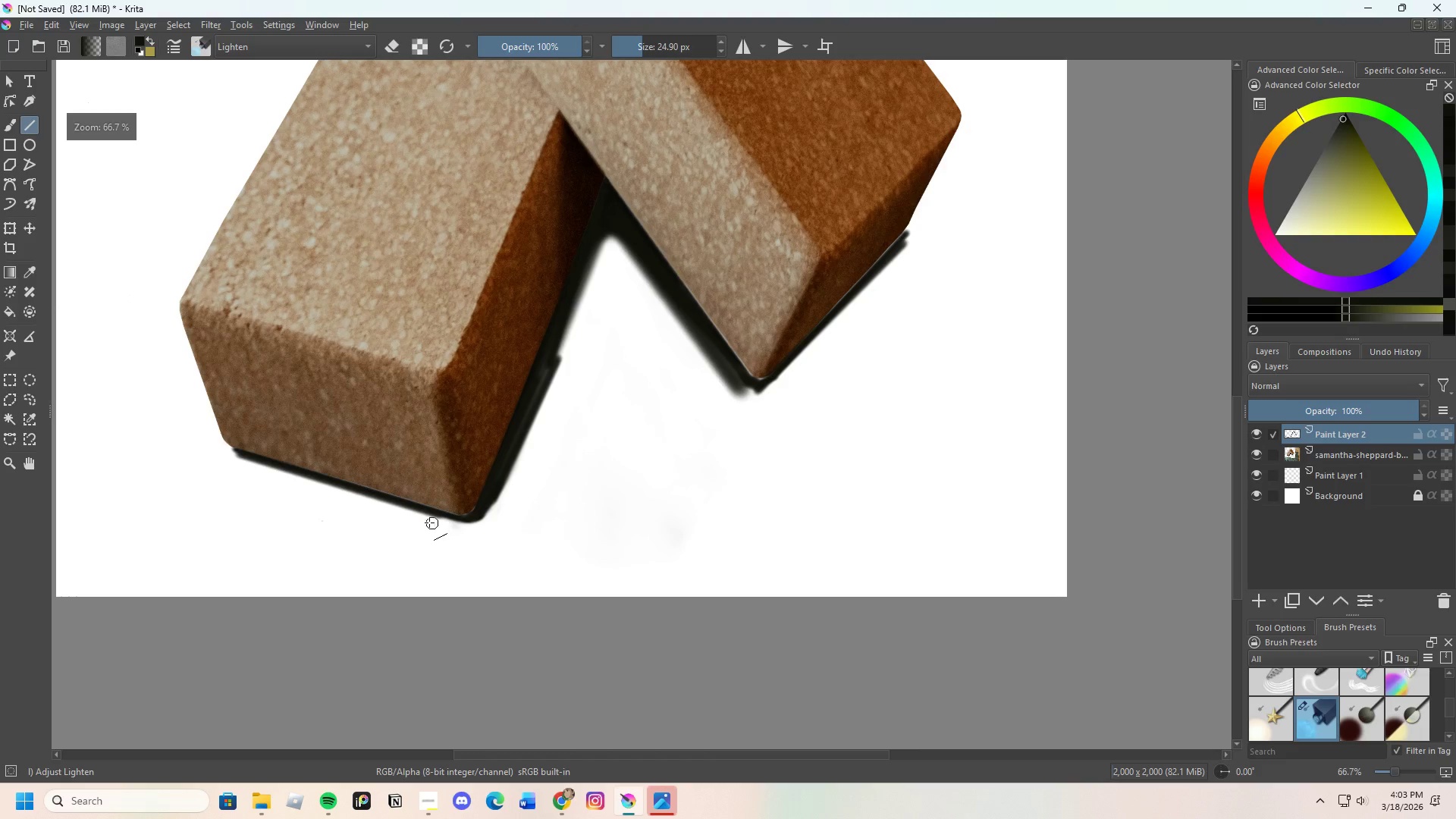 
scroll: coordinate [472, 437], scroll_direction: none, amount: 0.0
 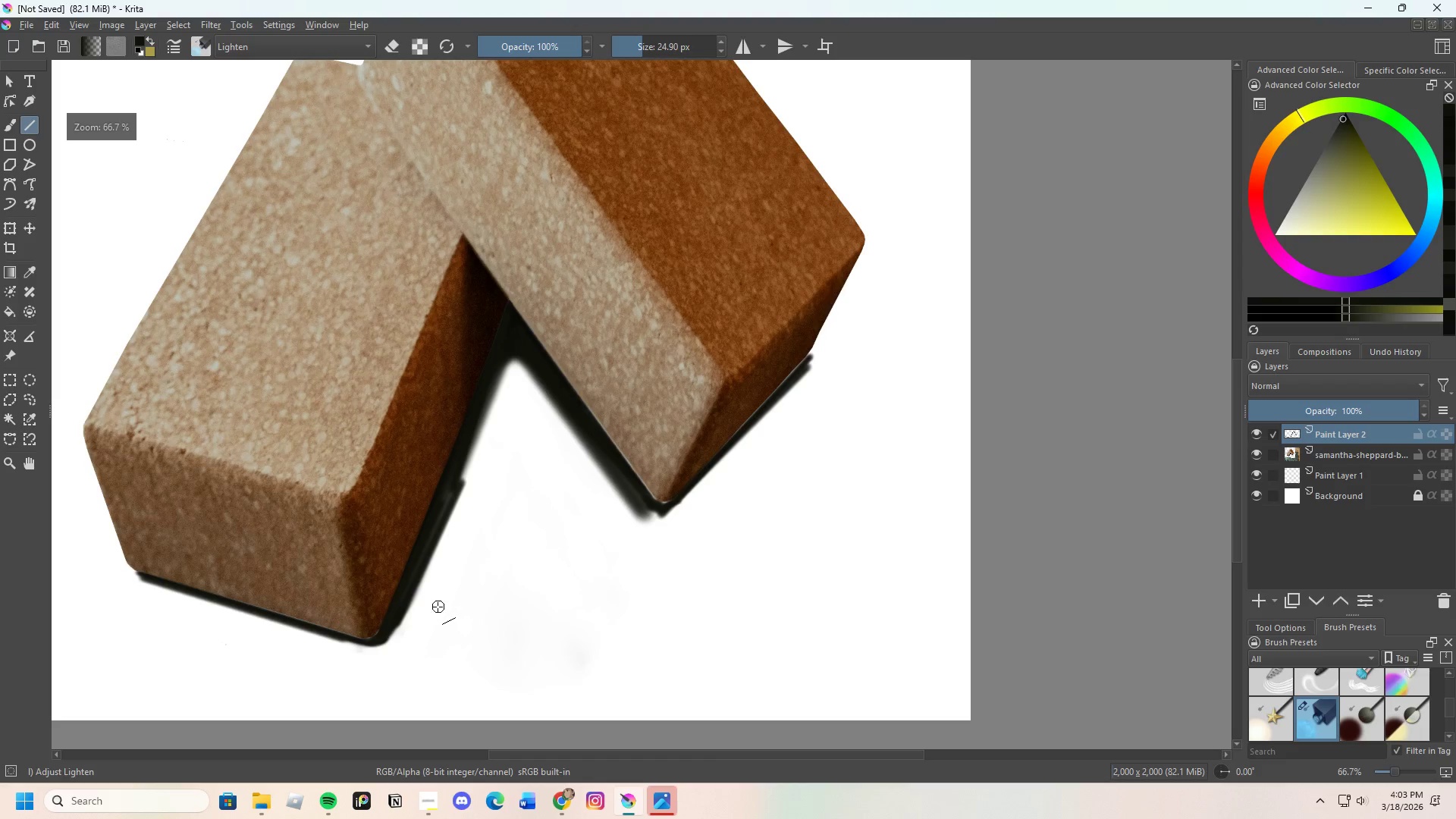 
scroll: coordinate [434, 469], scroll_direction: down, amount: 1.0
 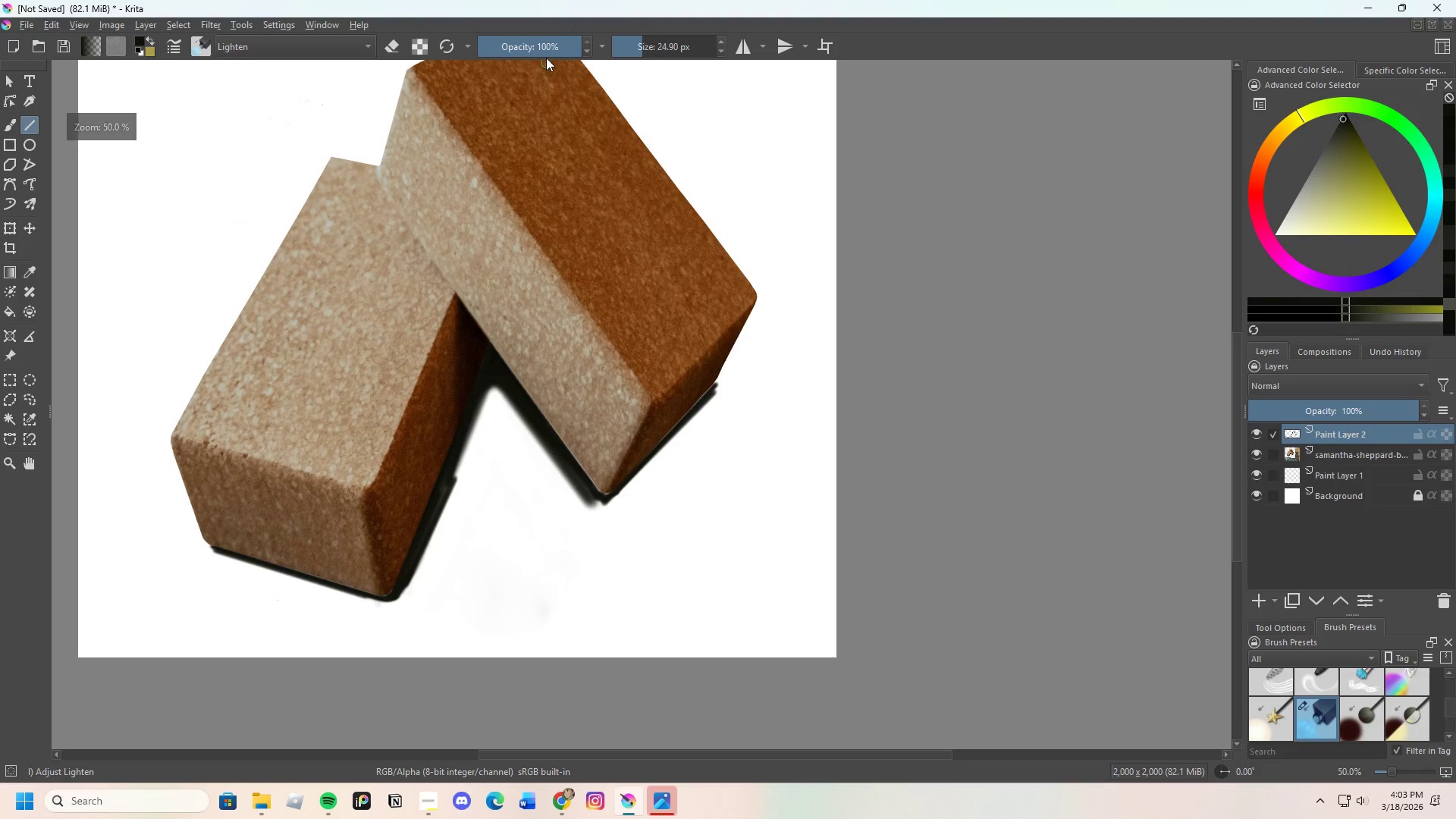 
left_click_drag(start_coordinate=[542, 58], to_coordinate=[535, 59])
 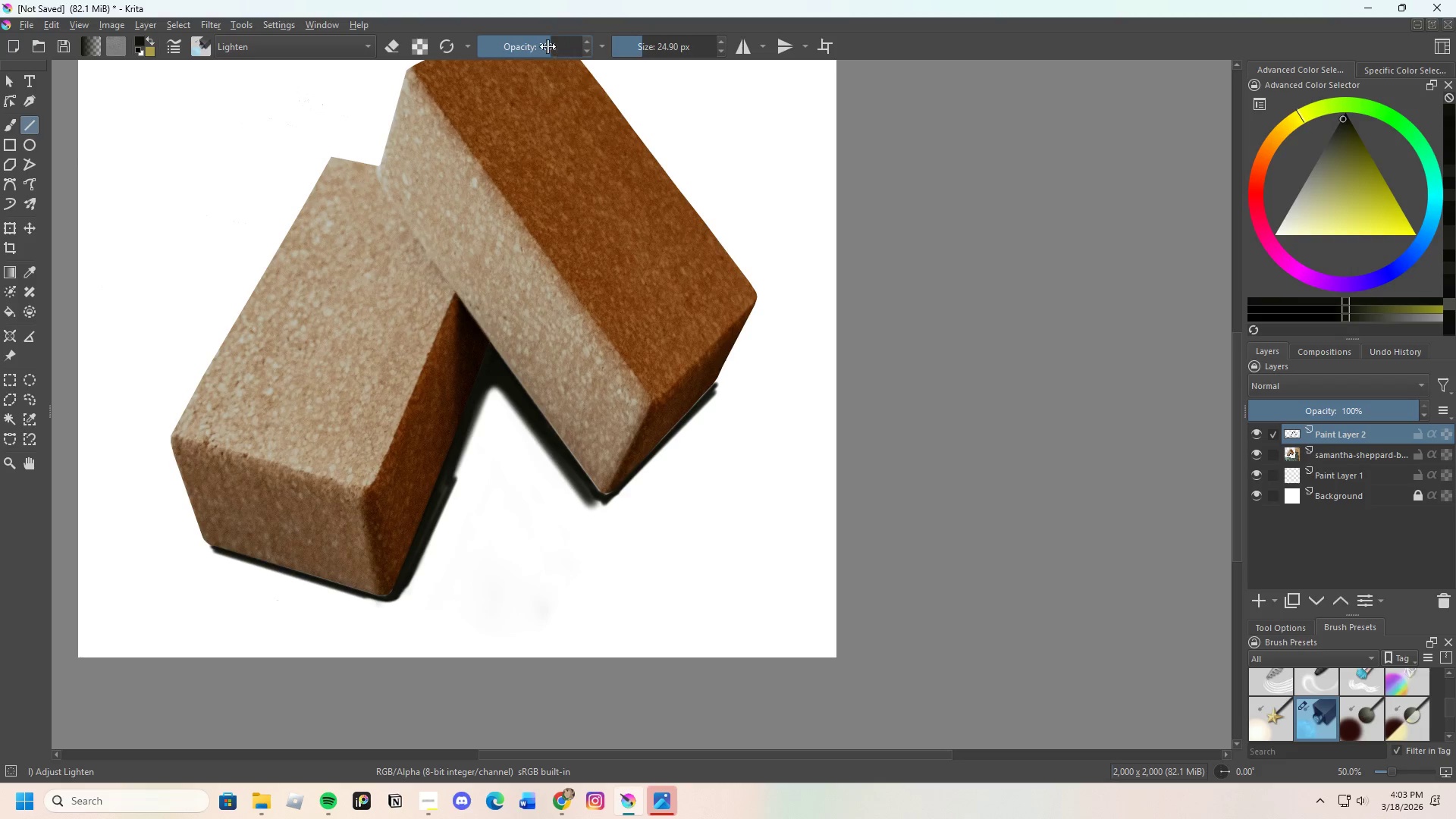 
left_click_drag(start_coordinate=[554, 46], to_coordinate=[521, 48])
 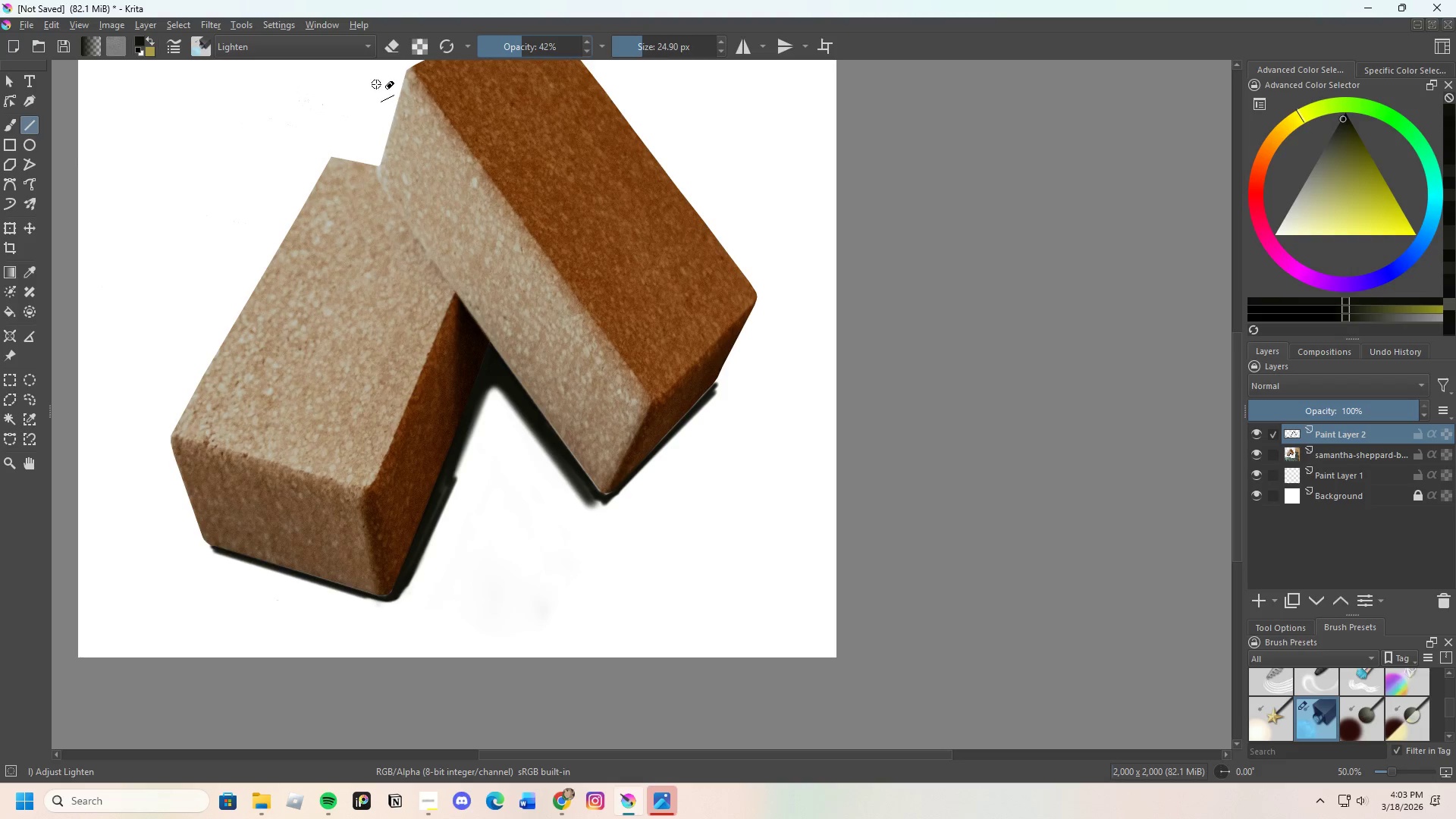 
type(ee)
 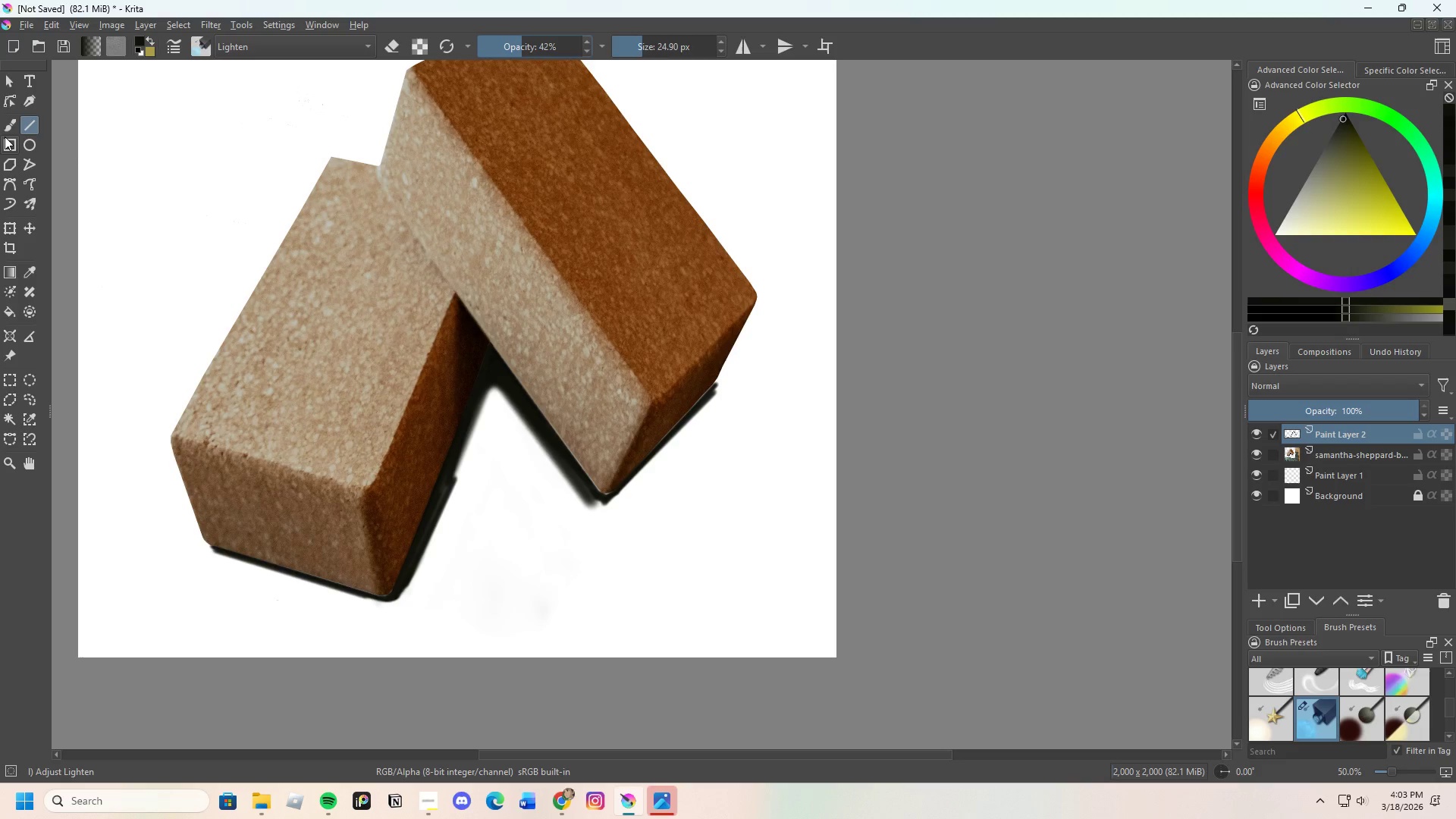 
left_click([14, 118])
 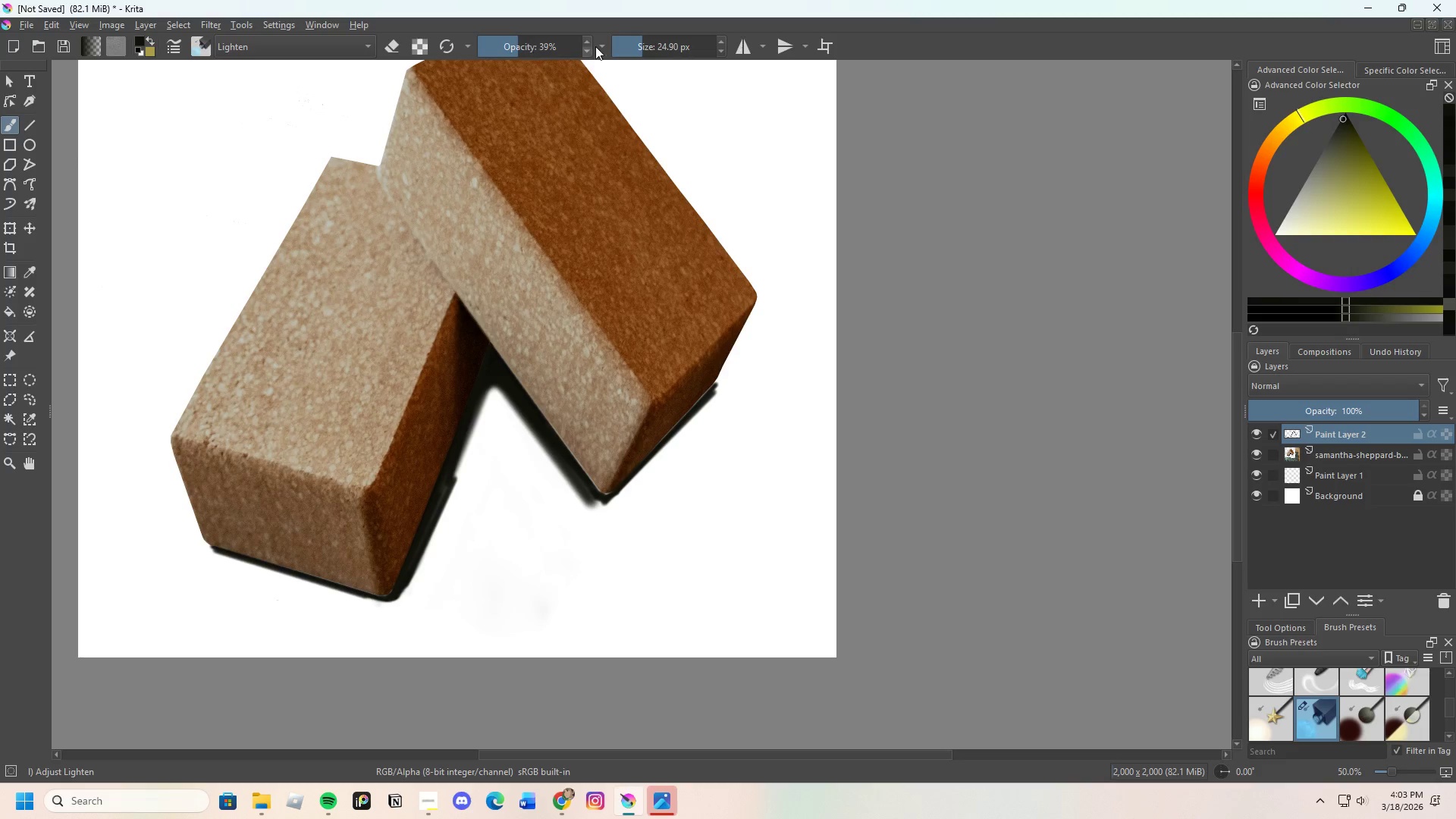 
left_click_drag(start_coordinate=[635, 43], to_coordinate=[630, 50])
 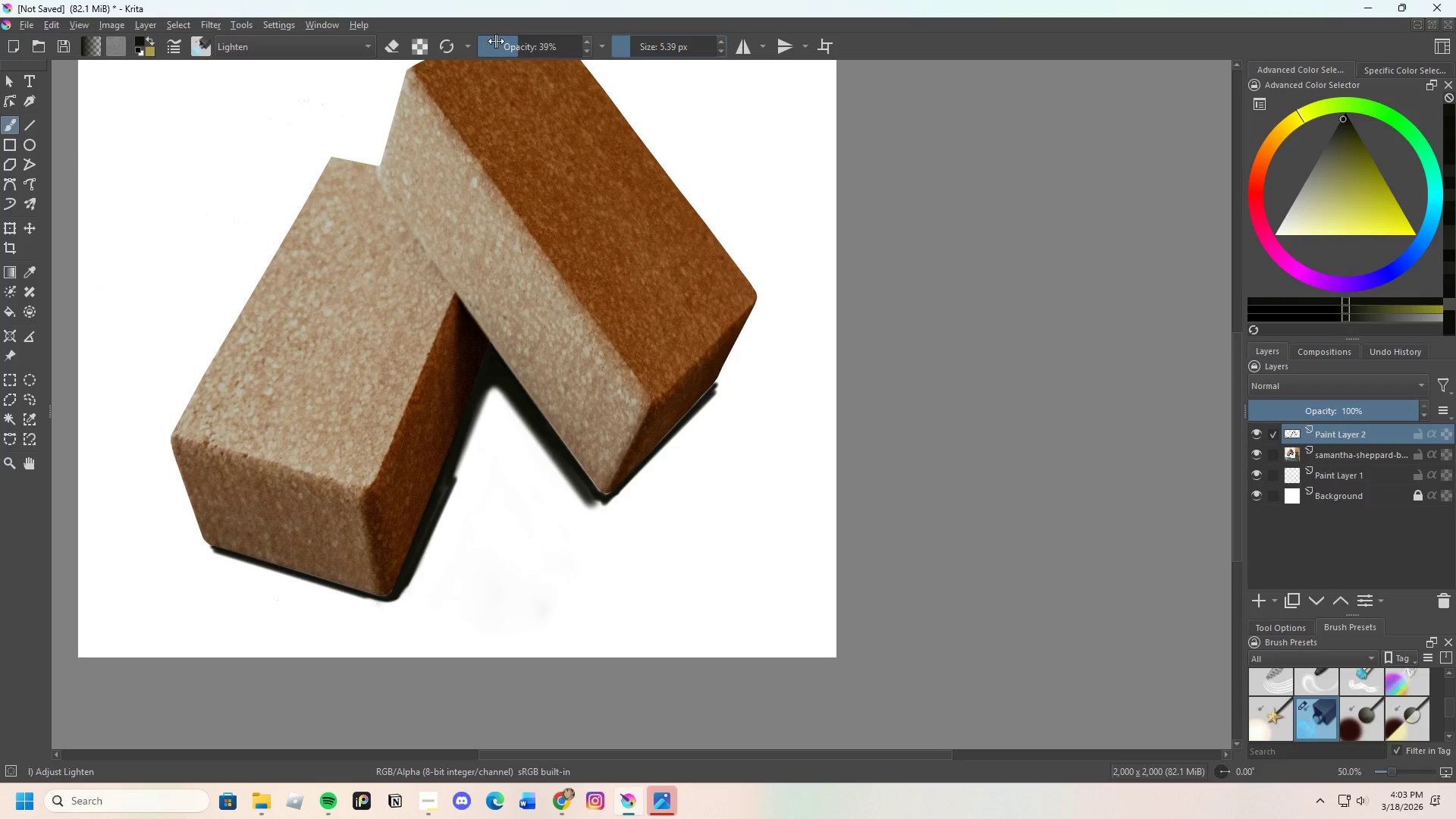 
left_click_drag(start_coordinate=[496, 41], to_coordinate=[503, 49])
 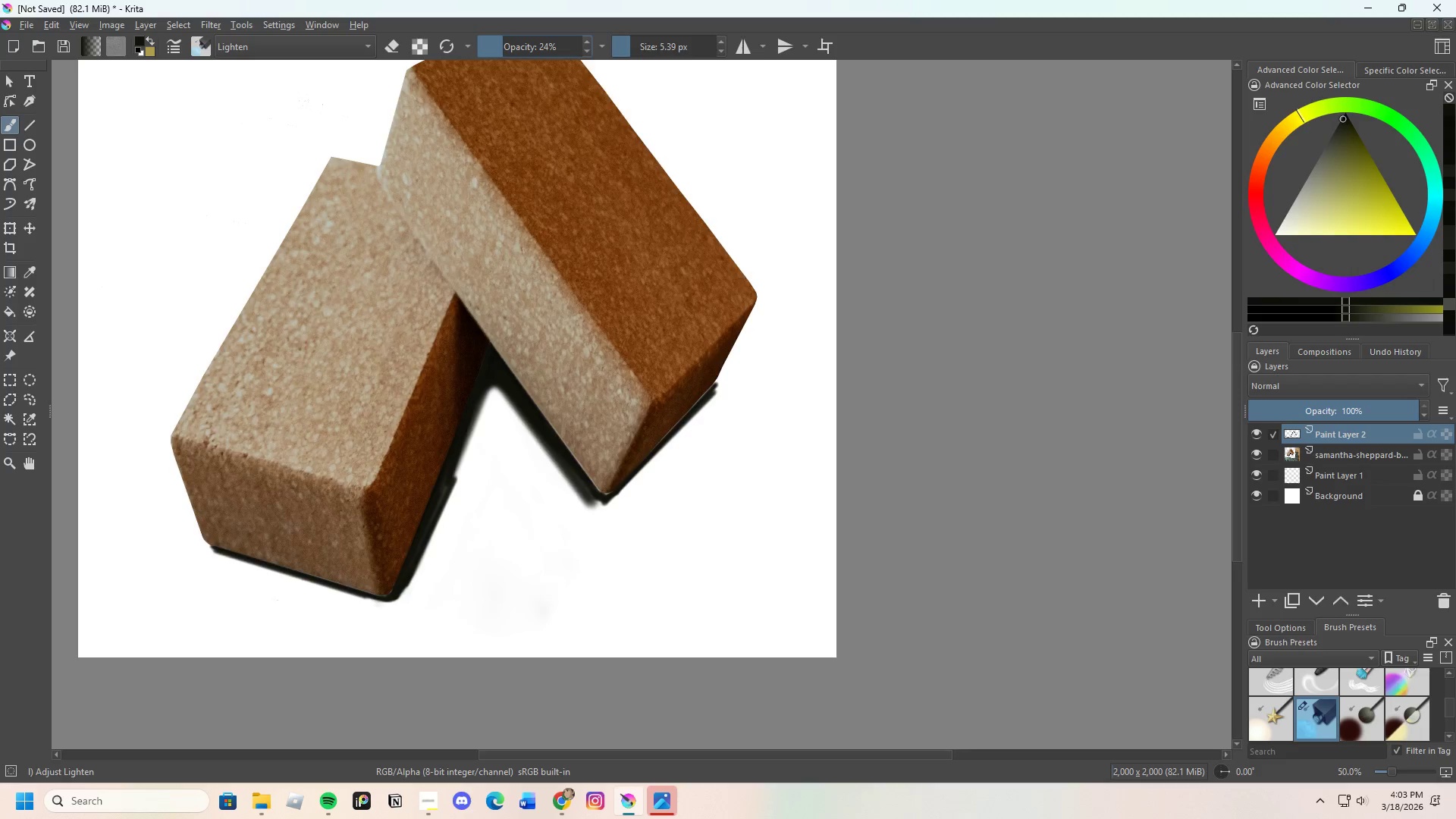 
scroll: coordinate [417, 587], scroll_direction: up, amount: 2.0
 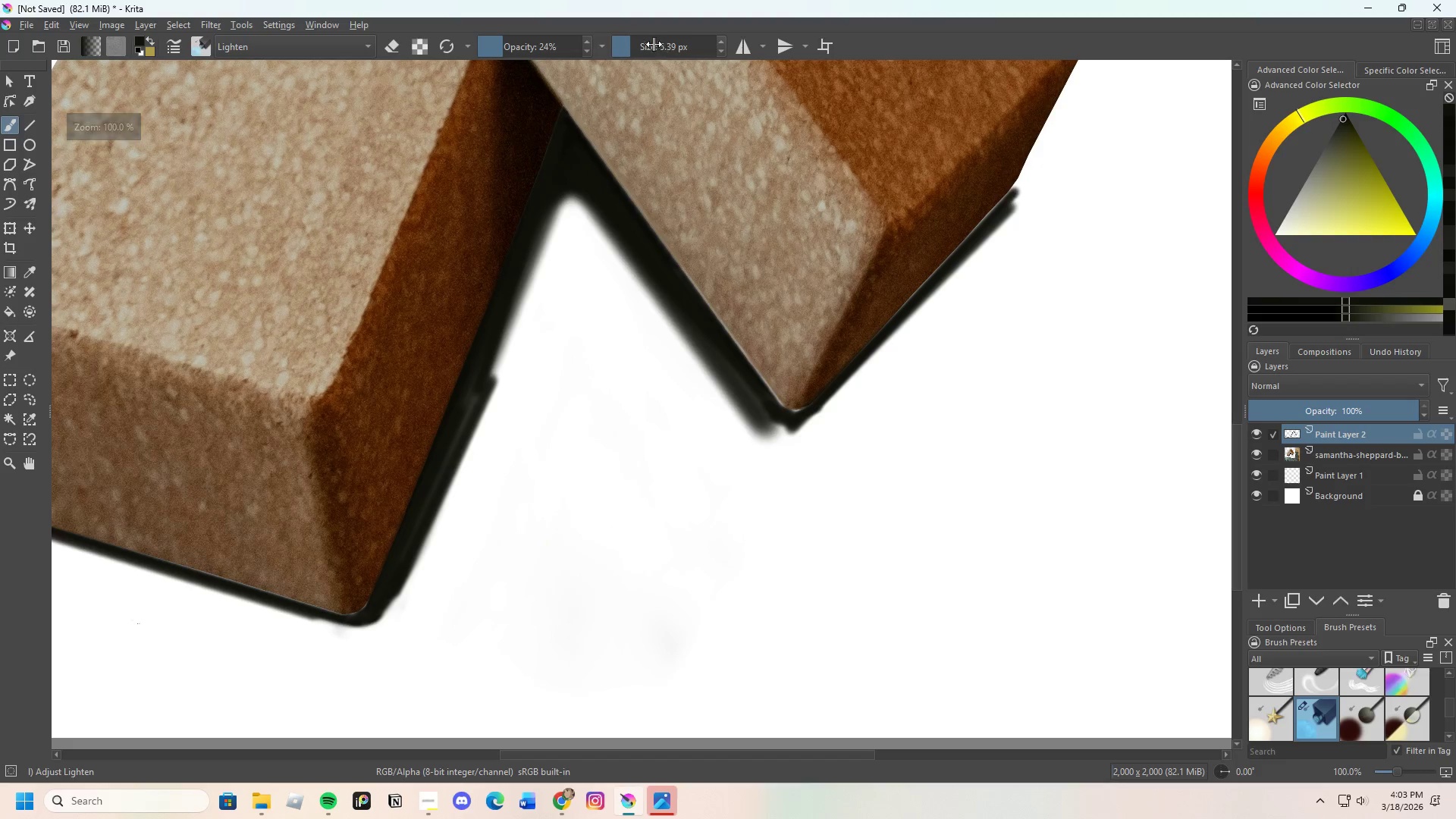 
left_click_drag(start_coordinate=[638, 46], to_coordinate=[648, 44])
 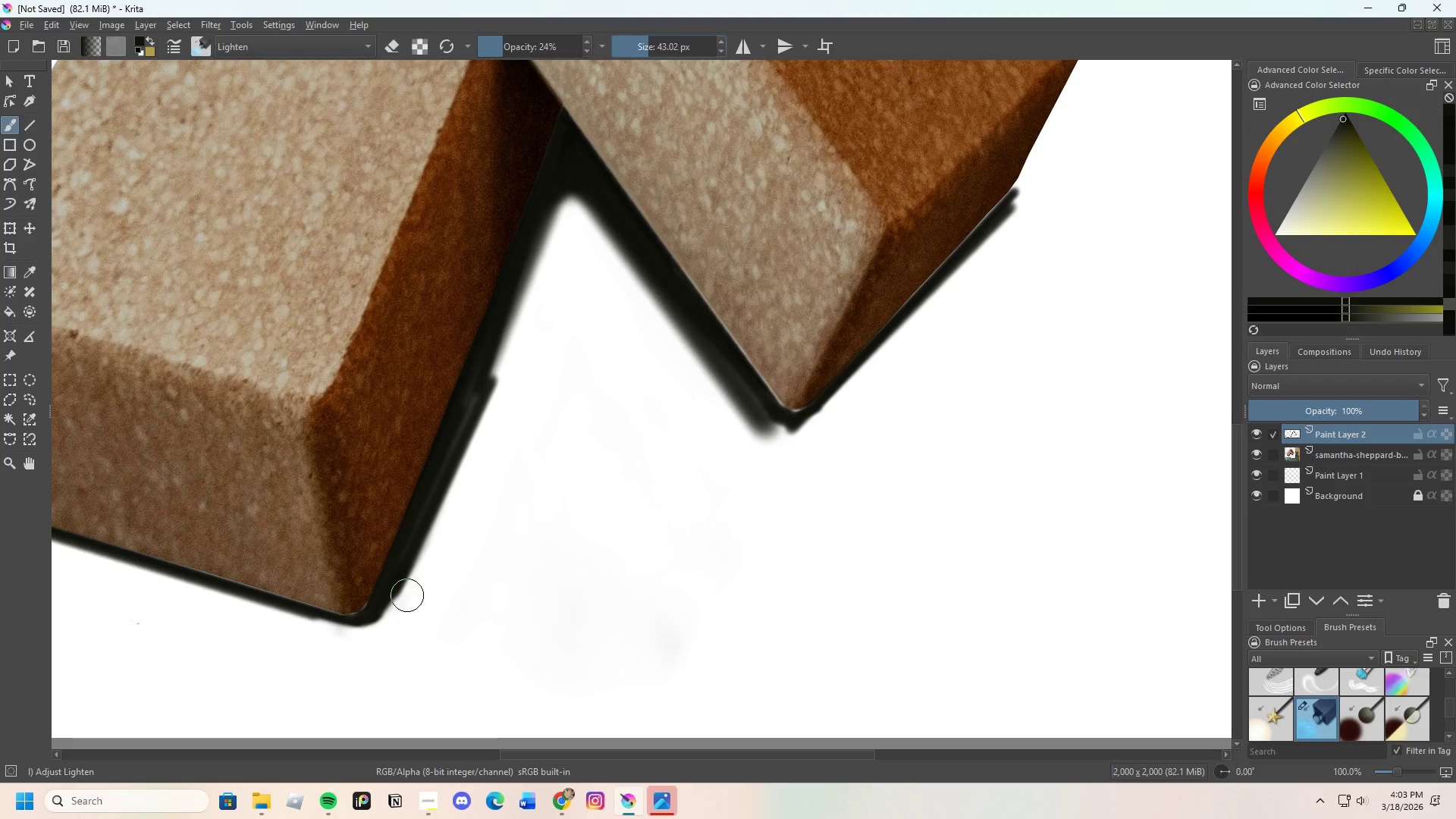 
left_click_drag(start_coordinate=[388, 606], to_coordinate=[455, 472])
 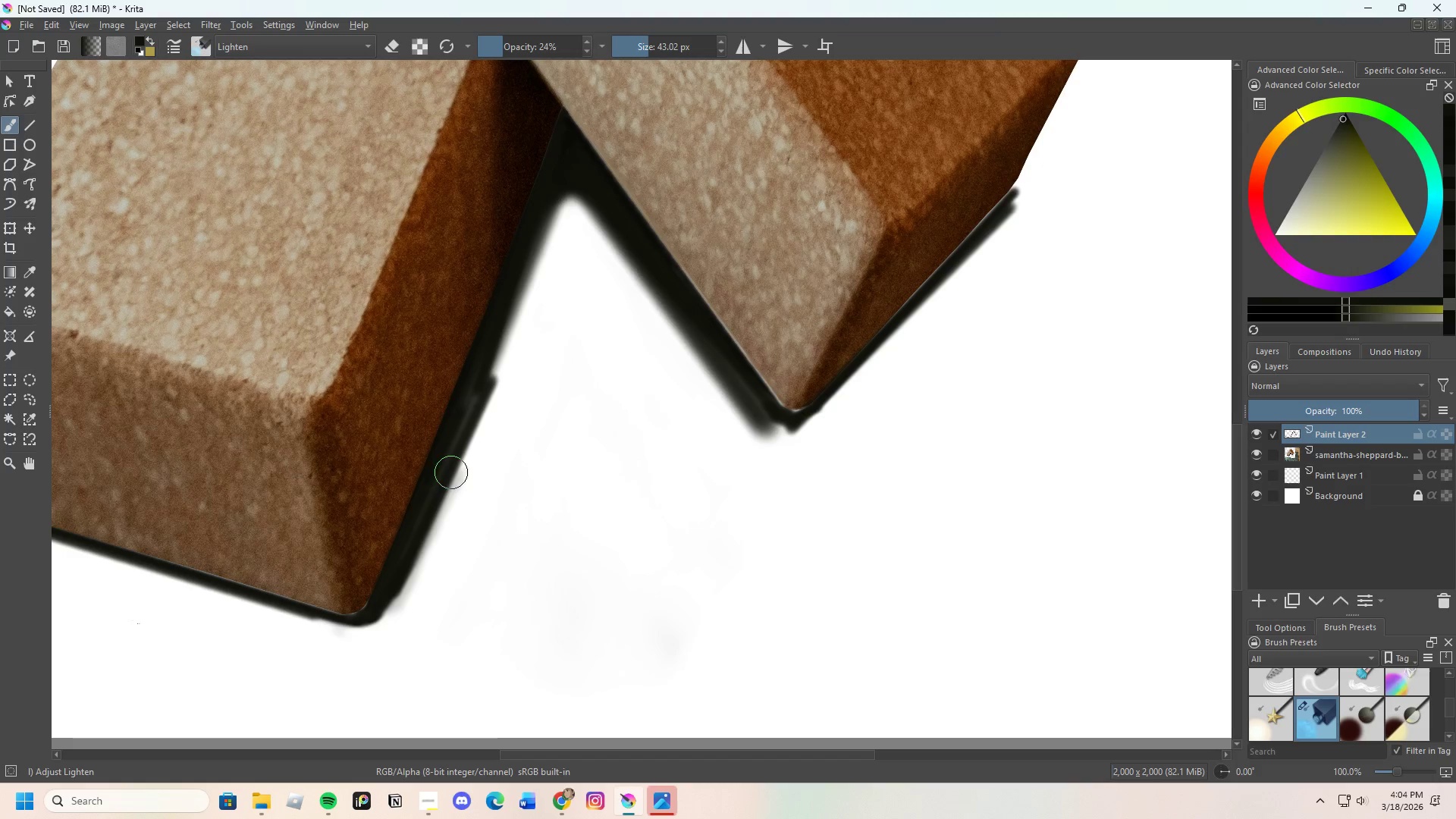 
left_click_drag(start_coordinate=[443, 500], to_coordinate=[403, 589])
 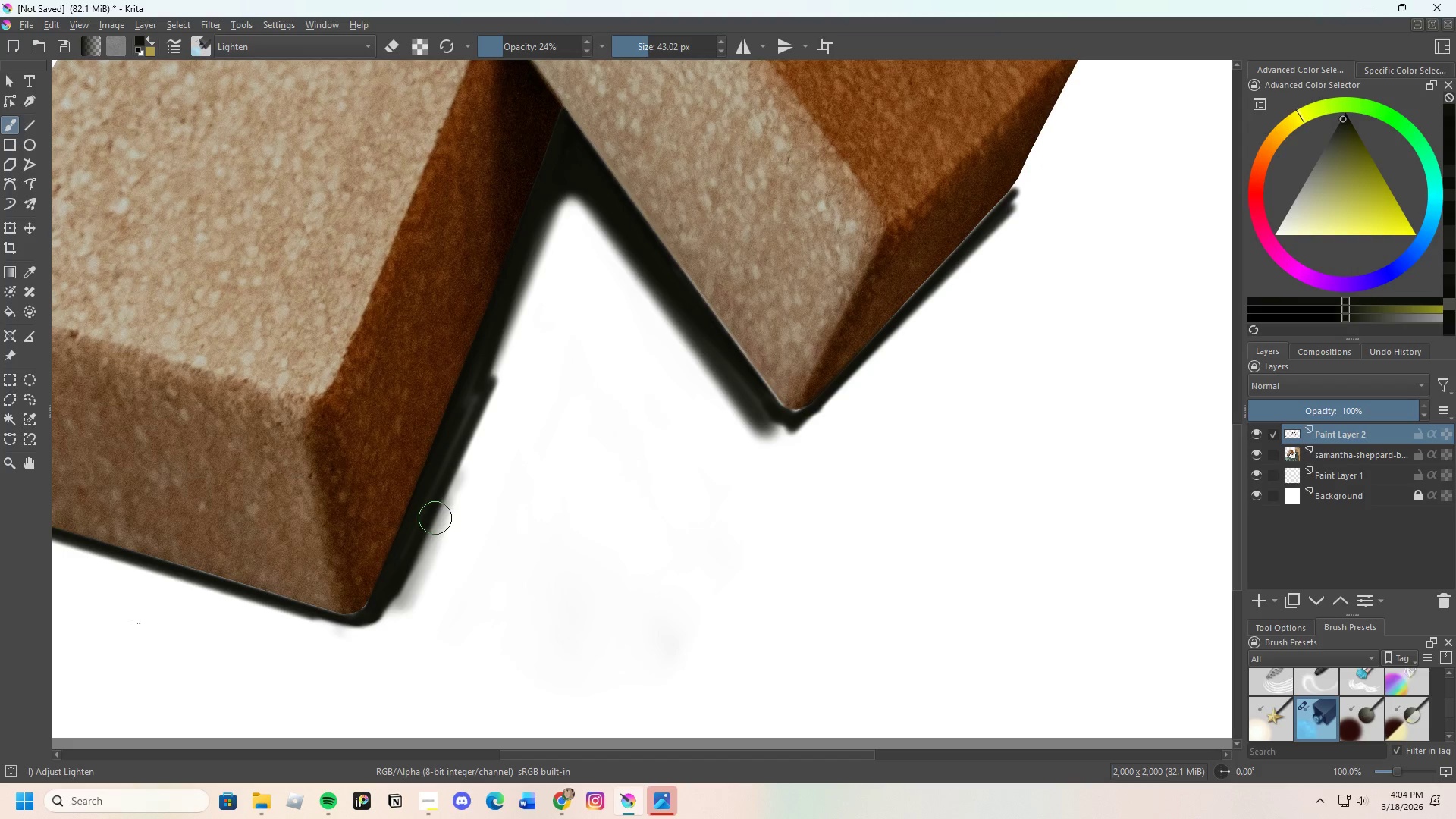 
left_click_drag(start_coordinate=[424, 538], to_coordinate=[409, 576])
 